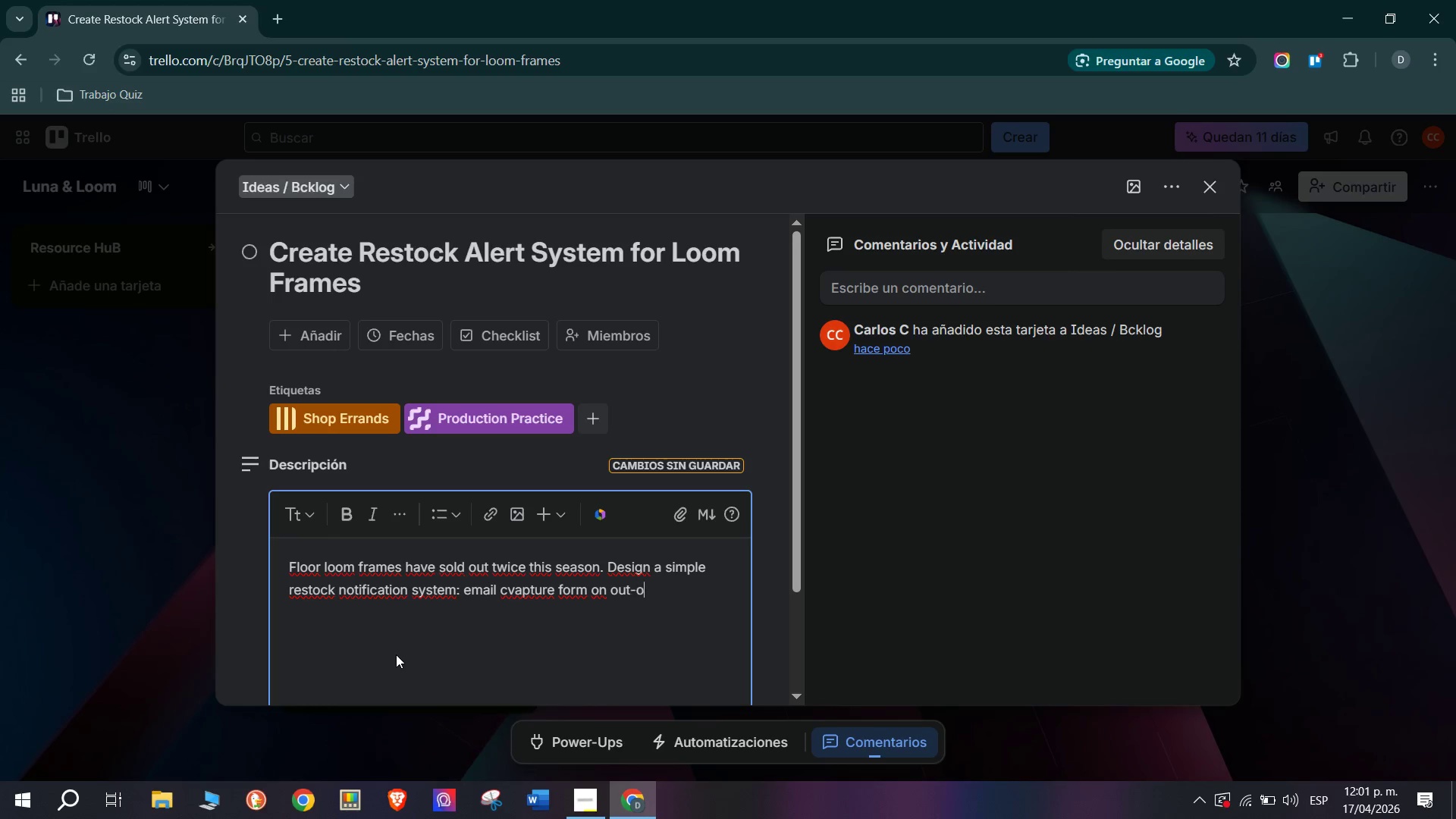 
 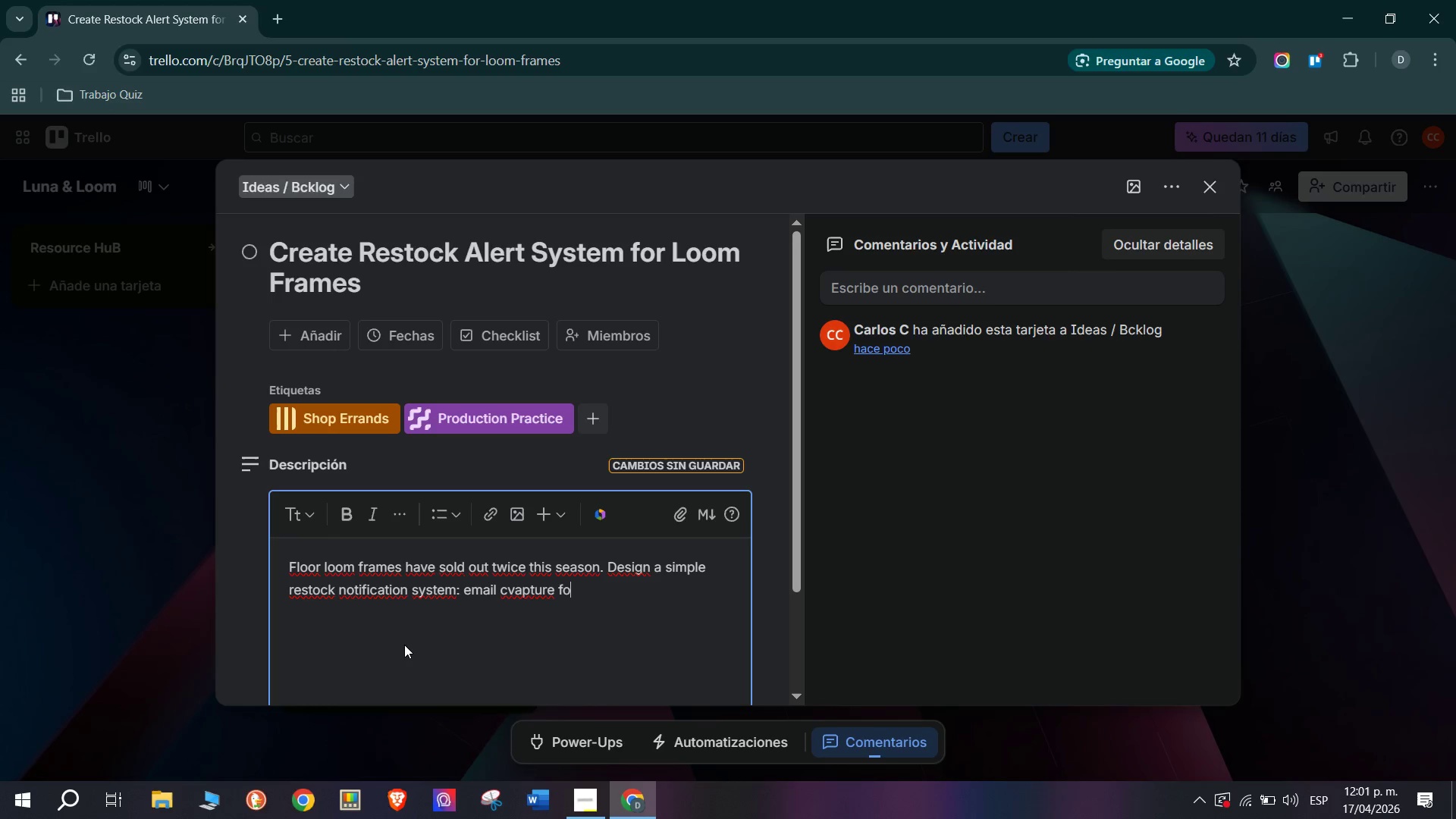 
type(of-stock)
 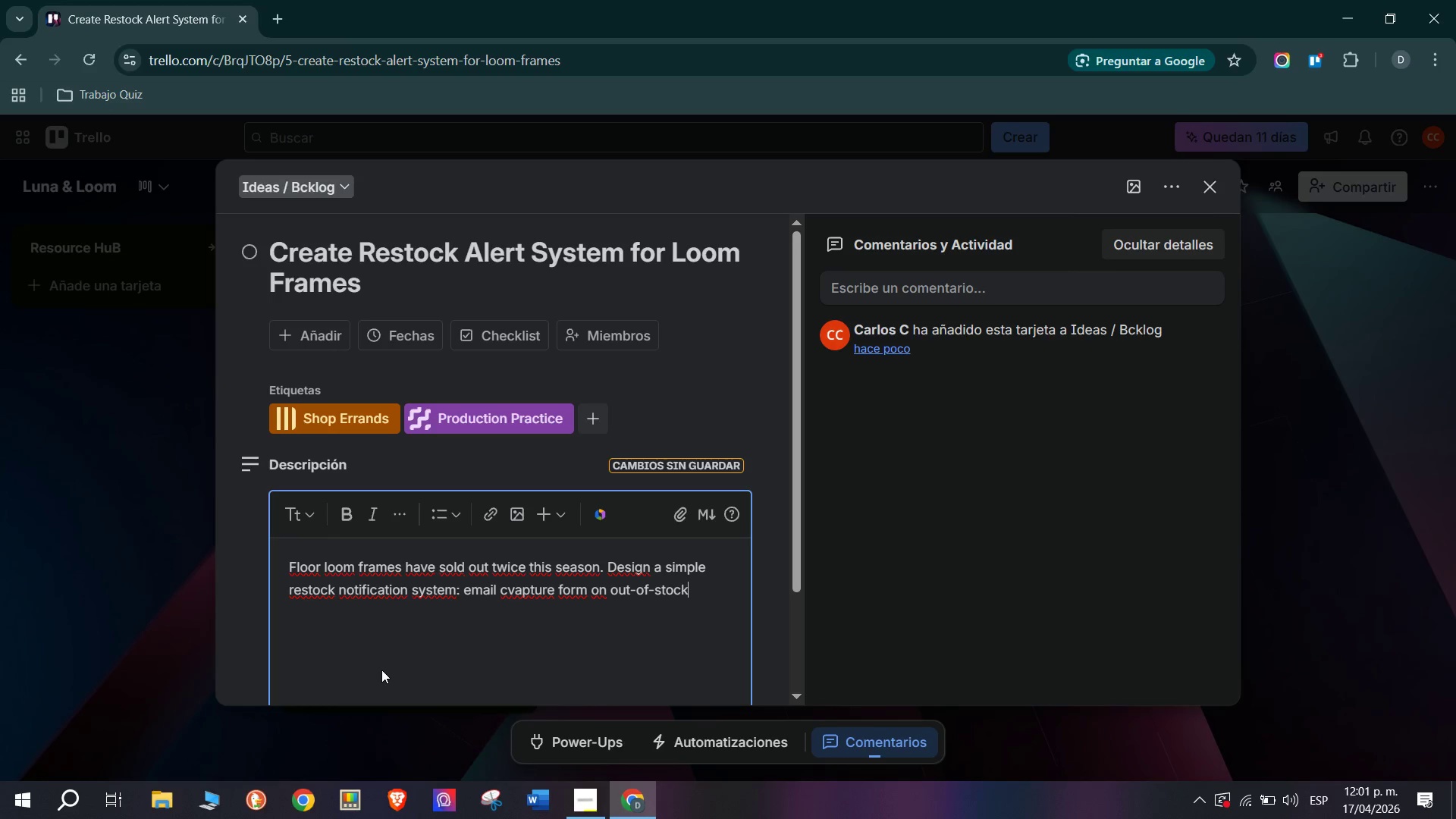 
type( page)
 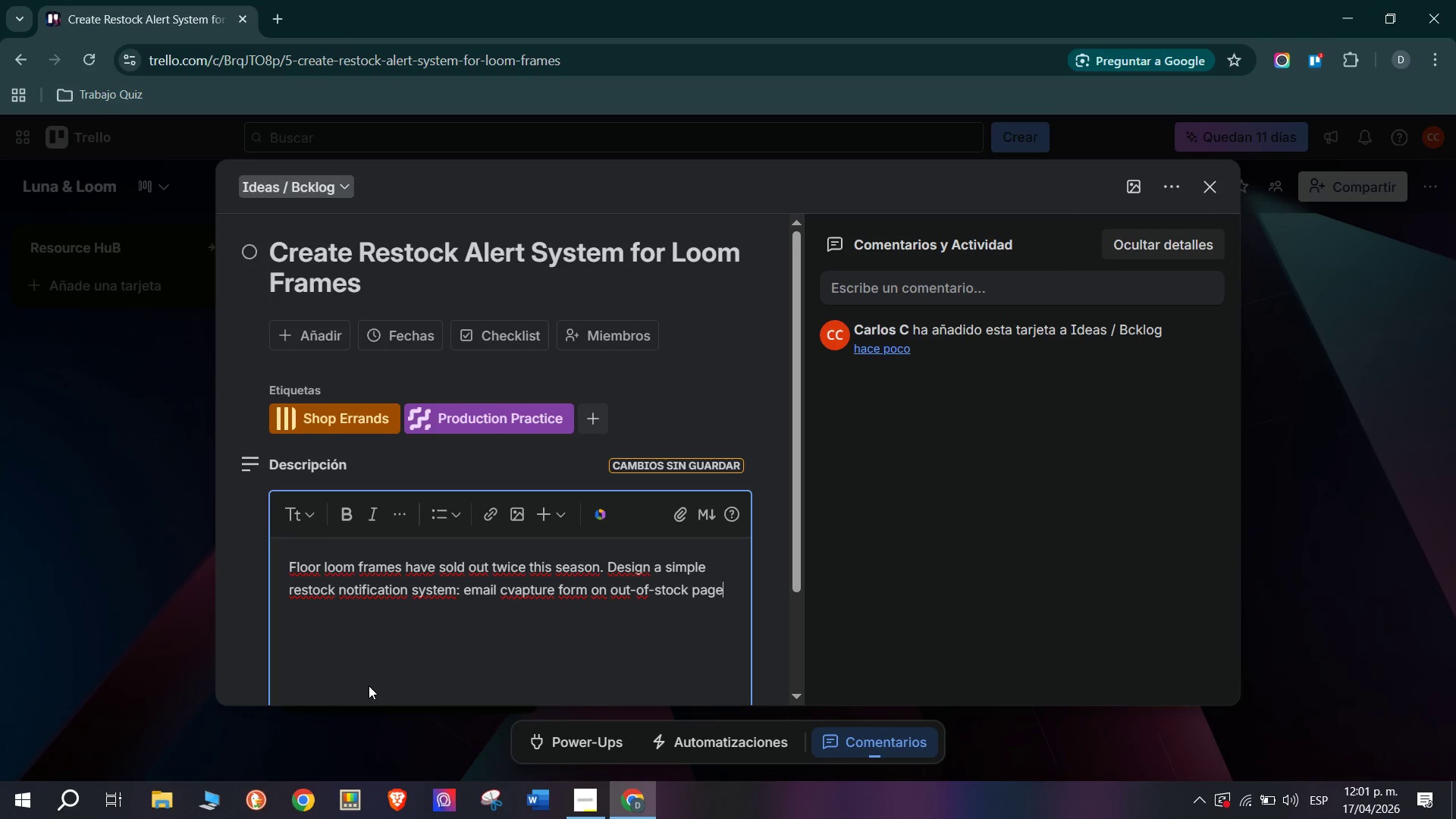 
key(S)
 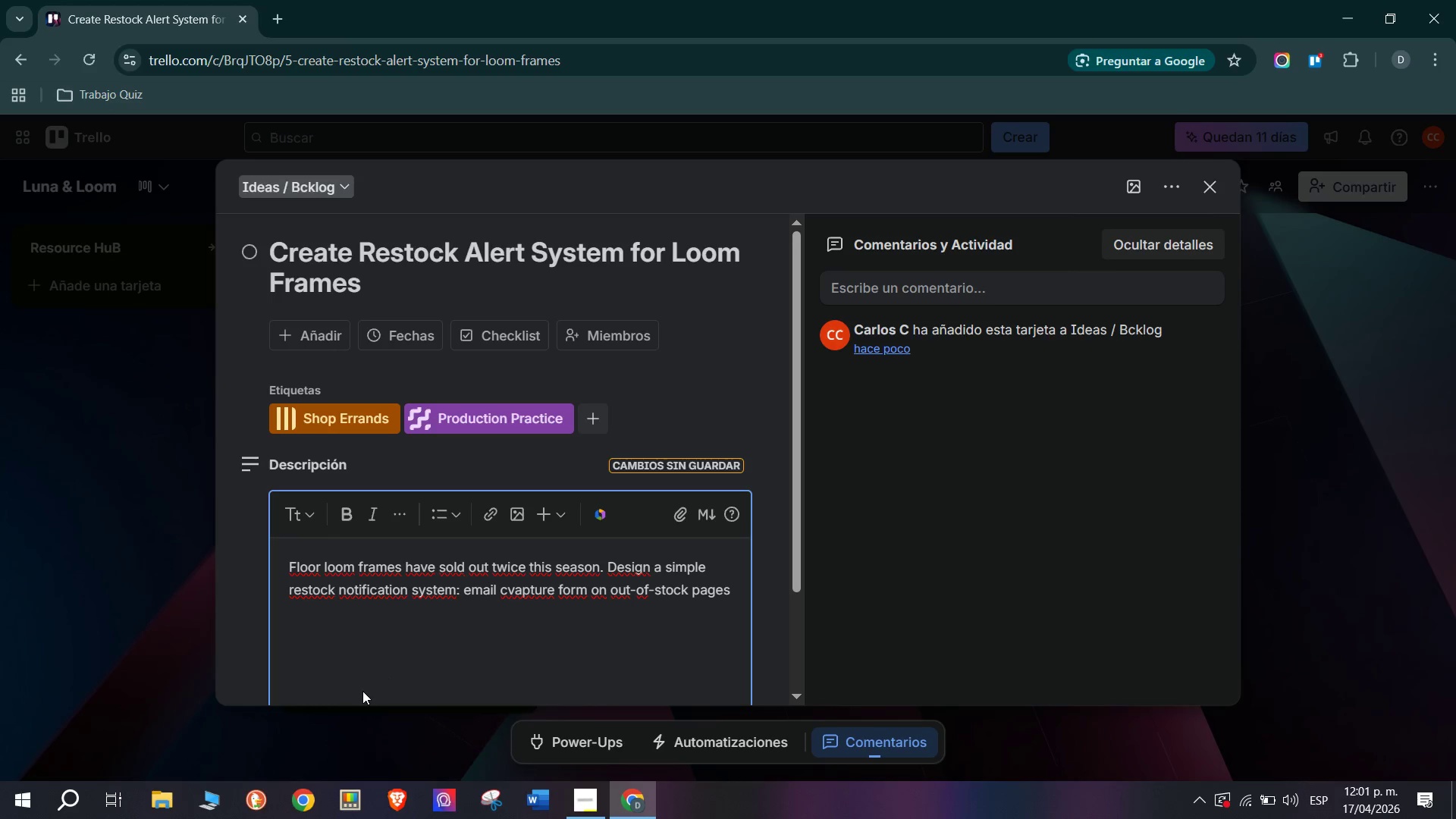 
key(Comma)
 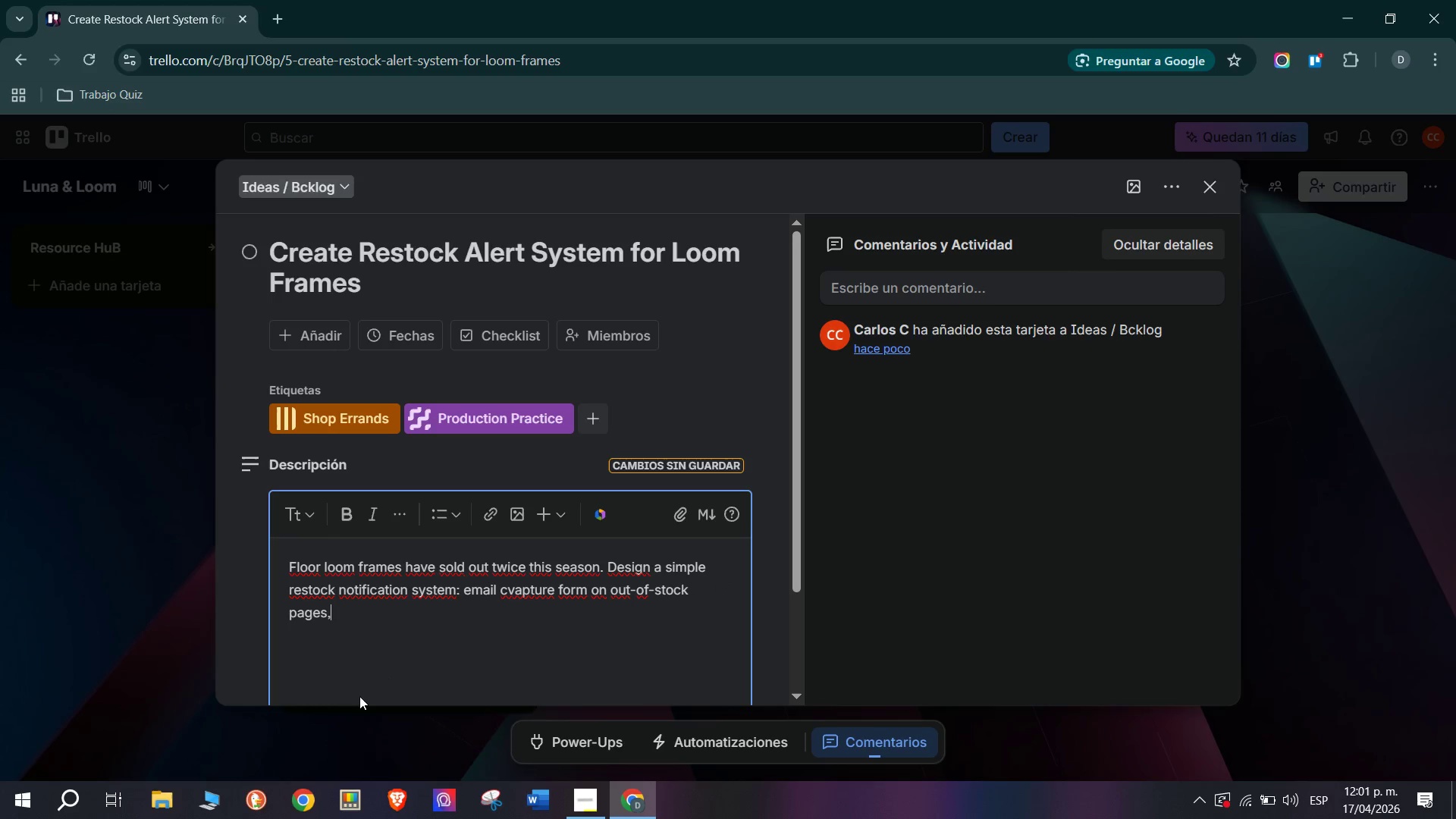 
key(Space)
 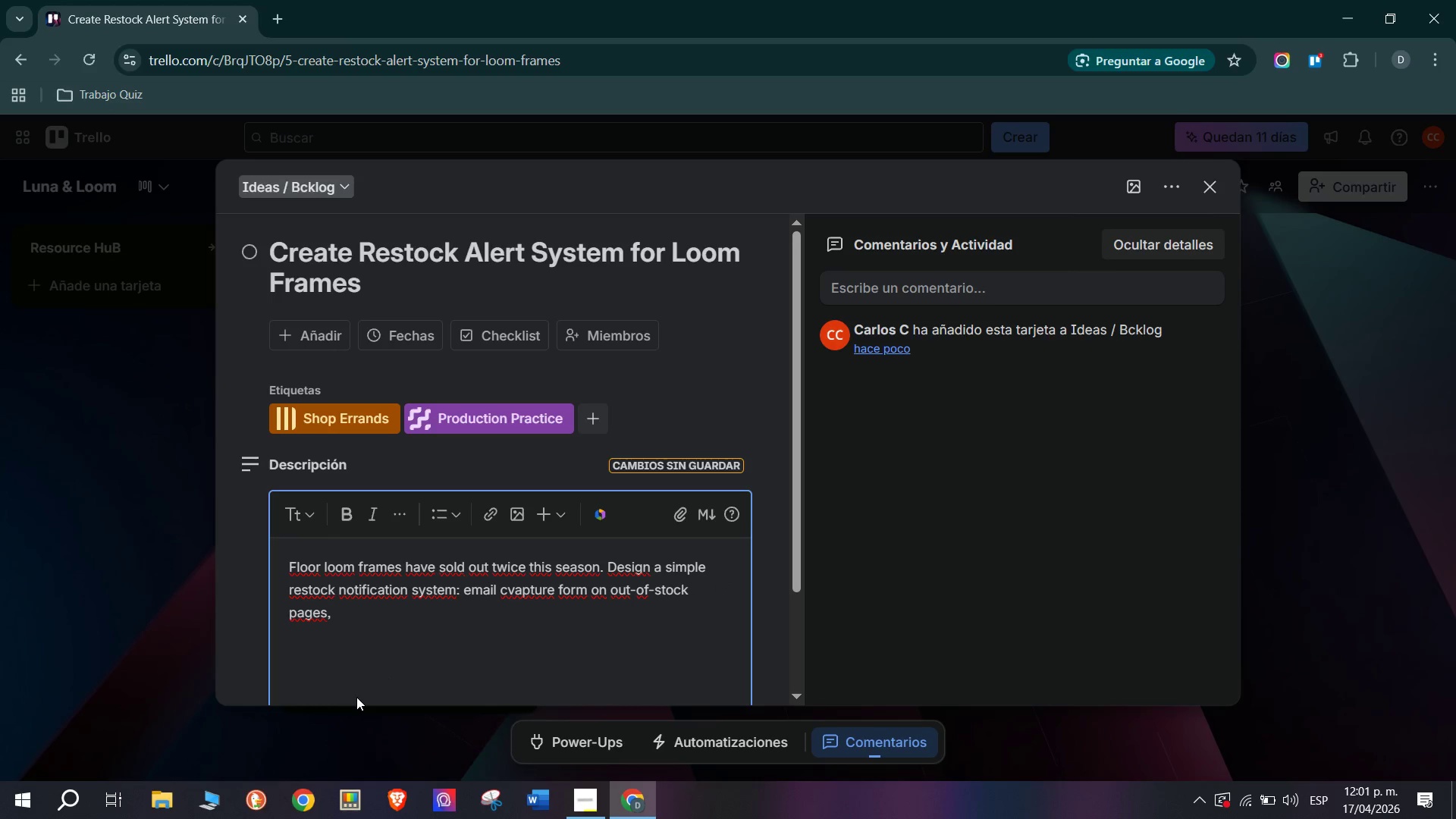 
key(A)
 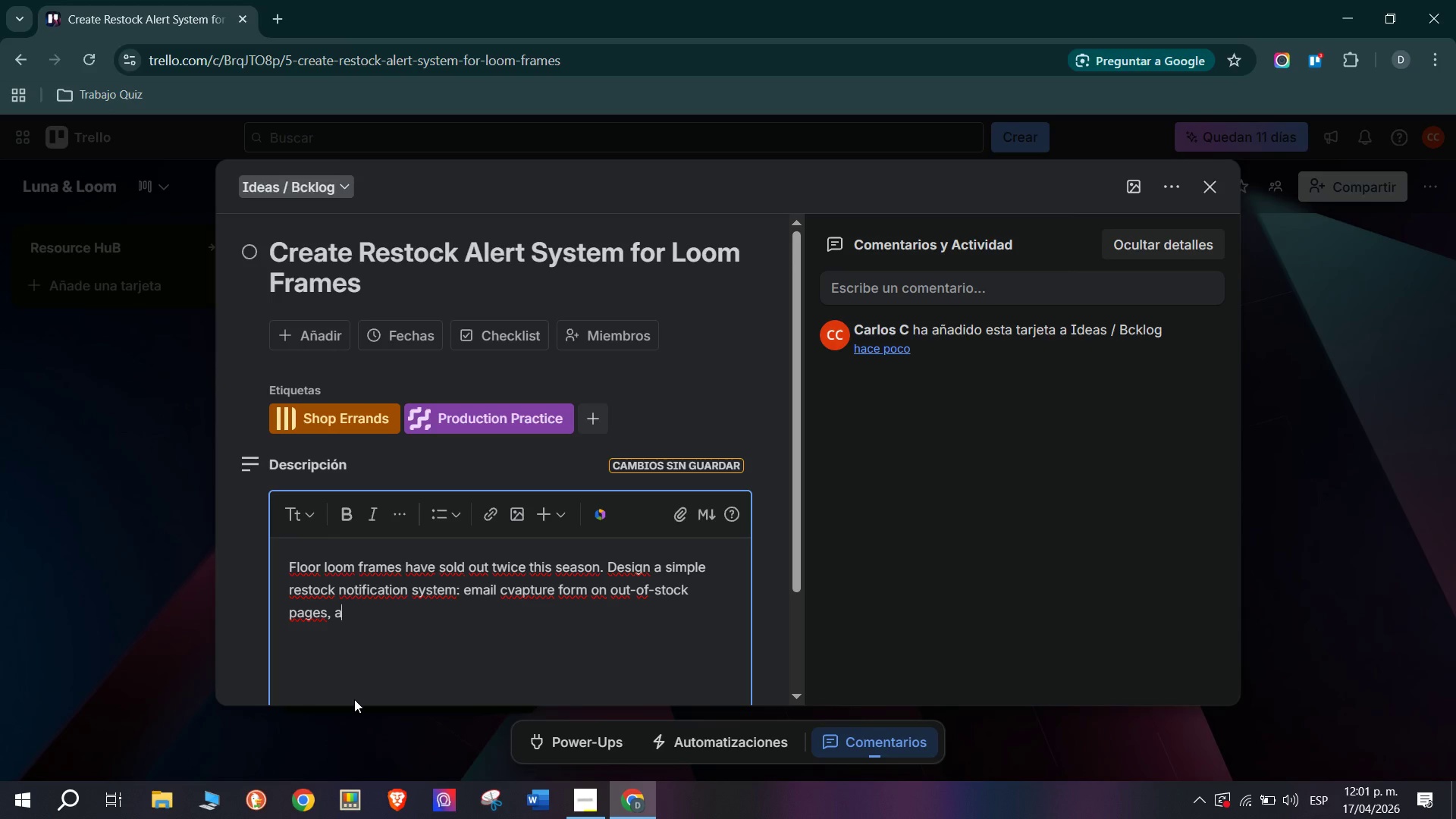 
type(utomated Klaviyo flow trigger, a)
 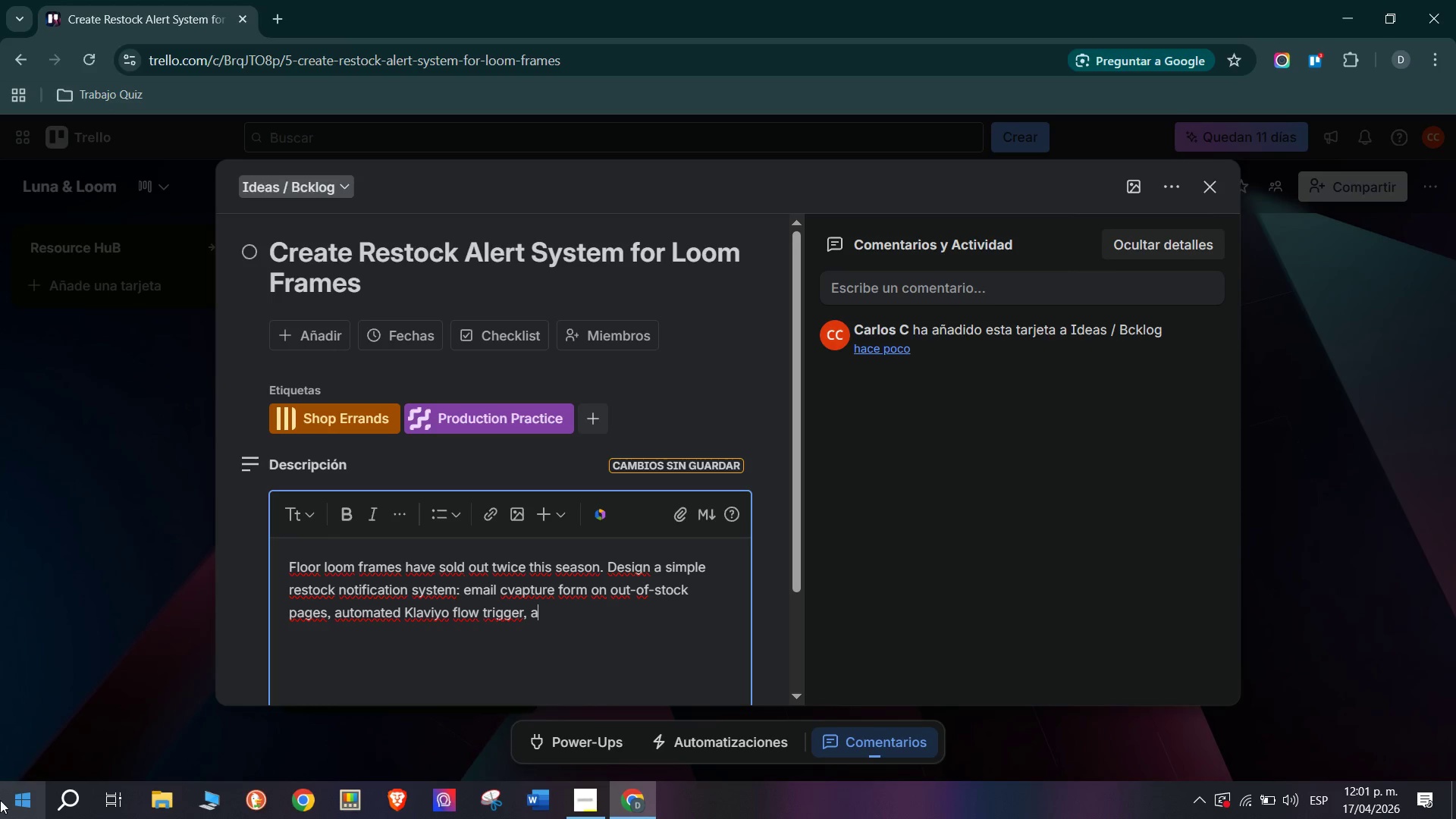 
type(nd projected restock )
 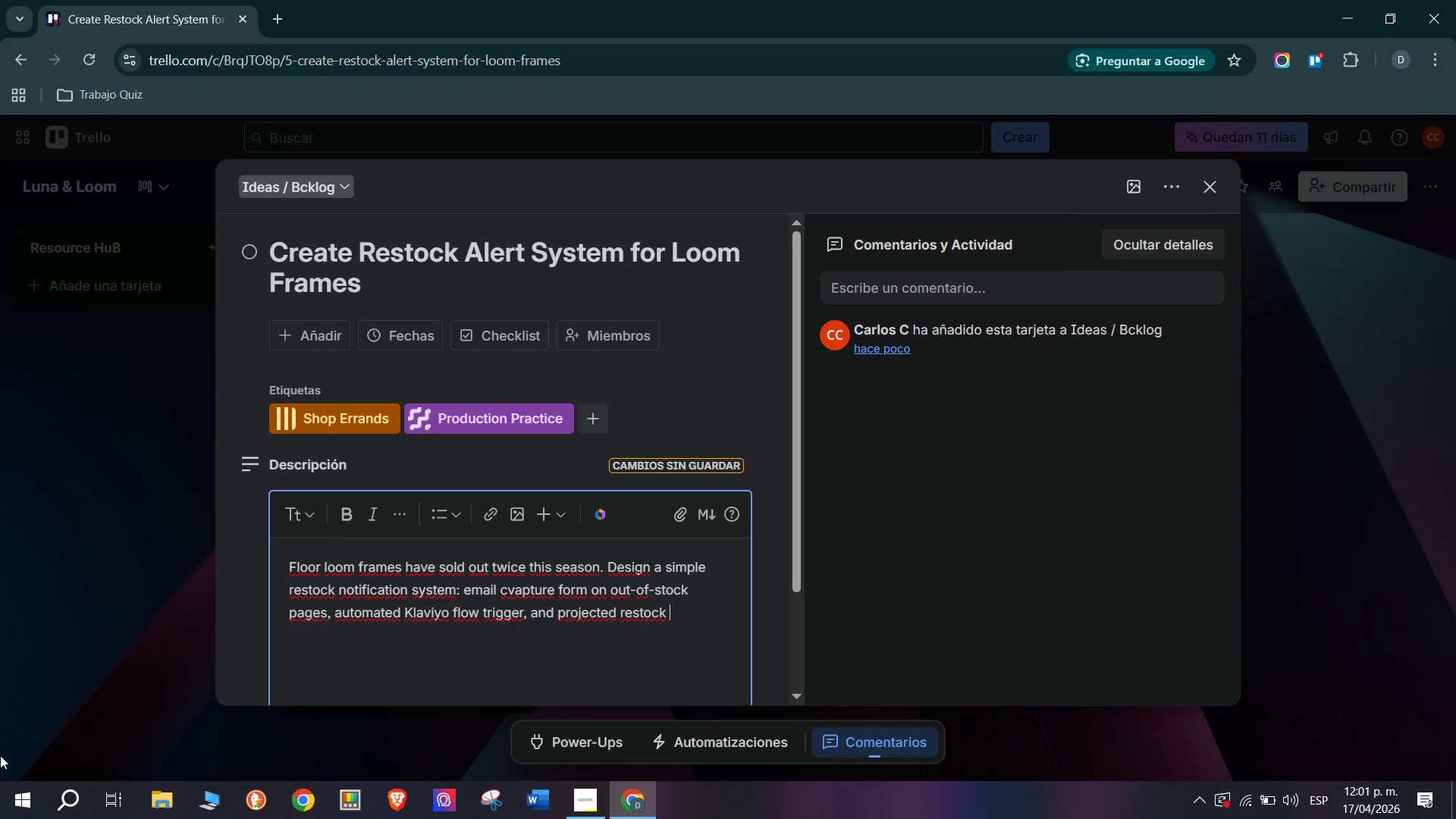 
type(time )
key(Backspace)
type(line)
 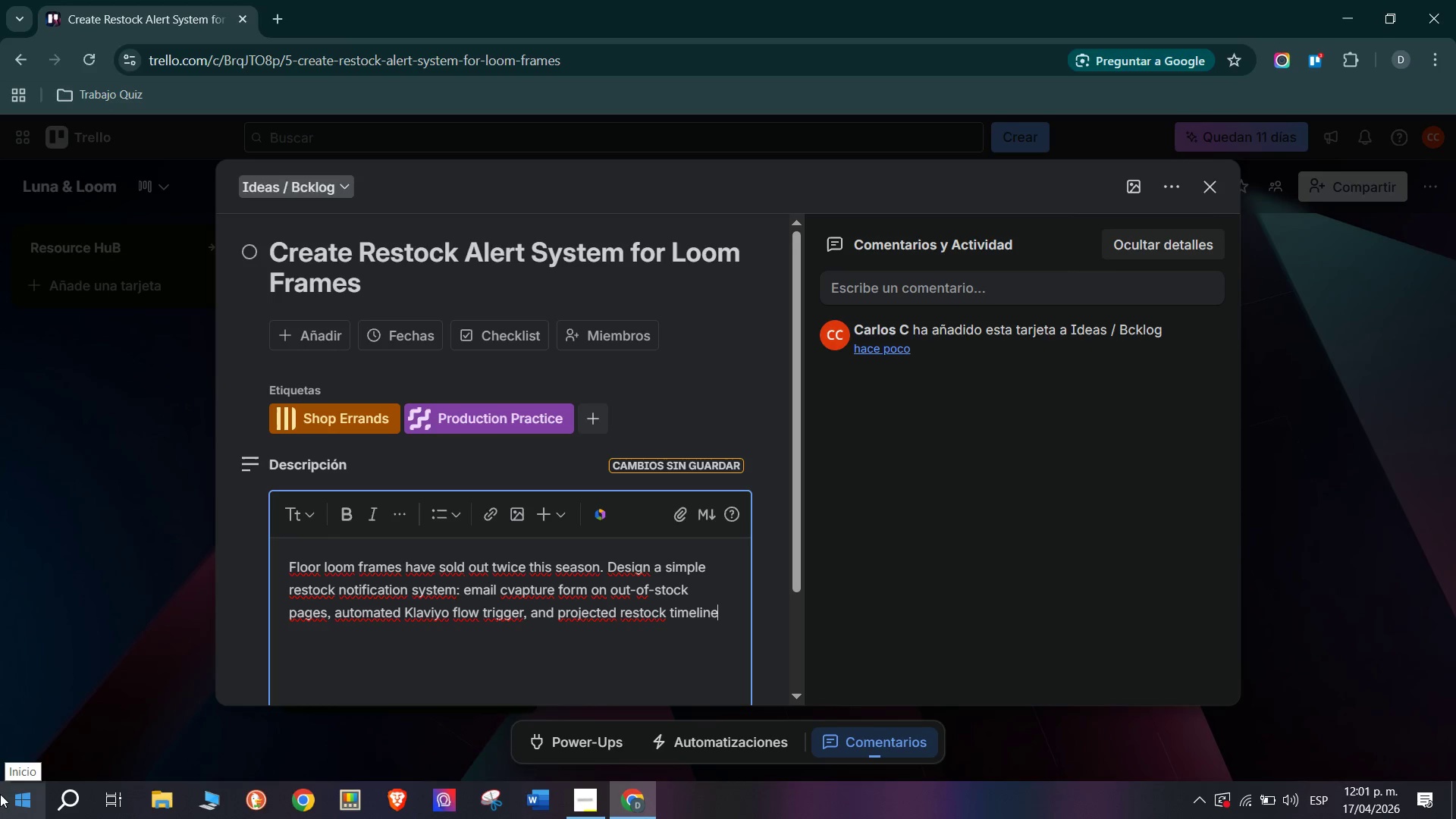 
type( display )
key(Backspace)
 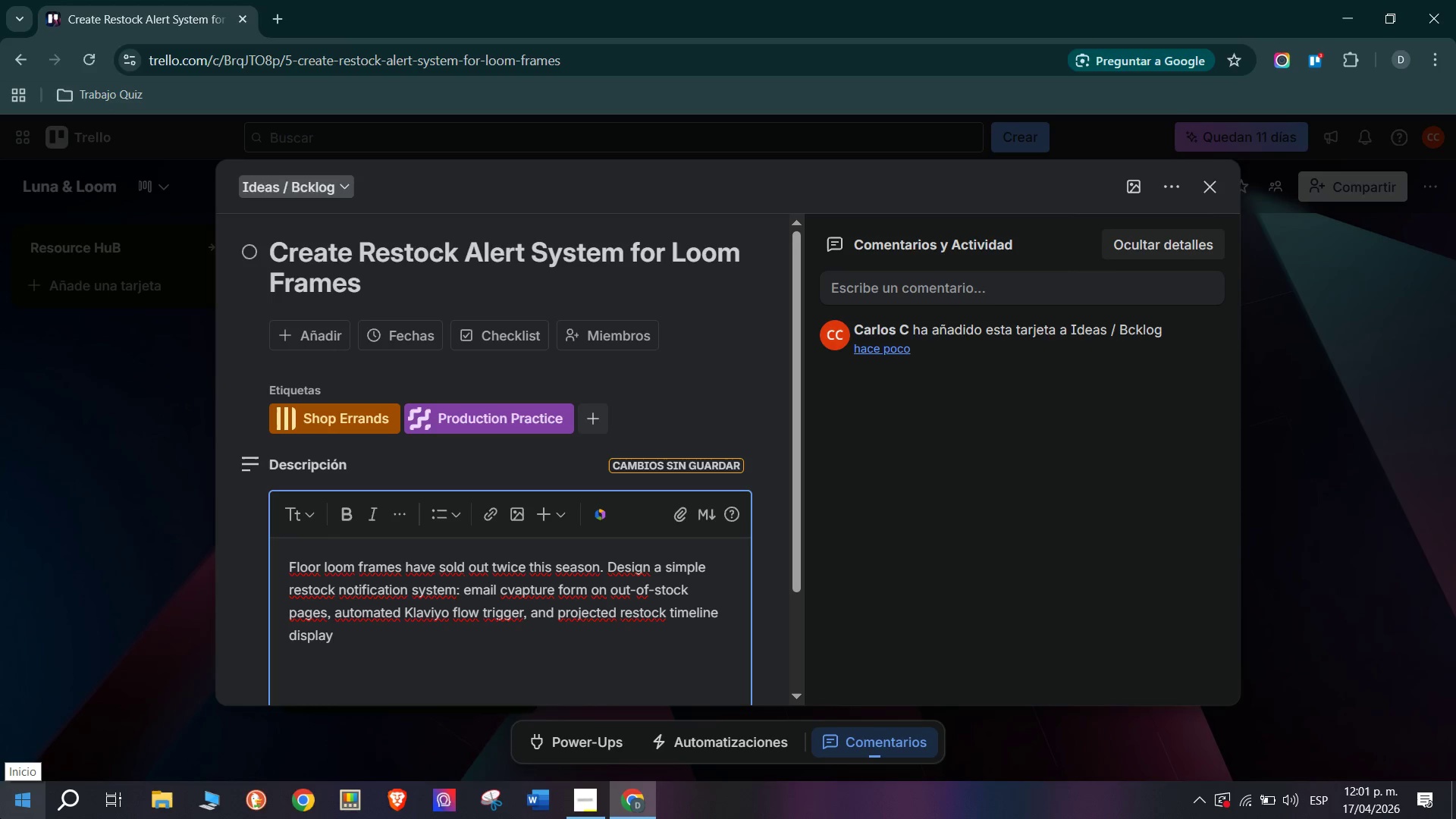 
type(. Need)
 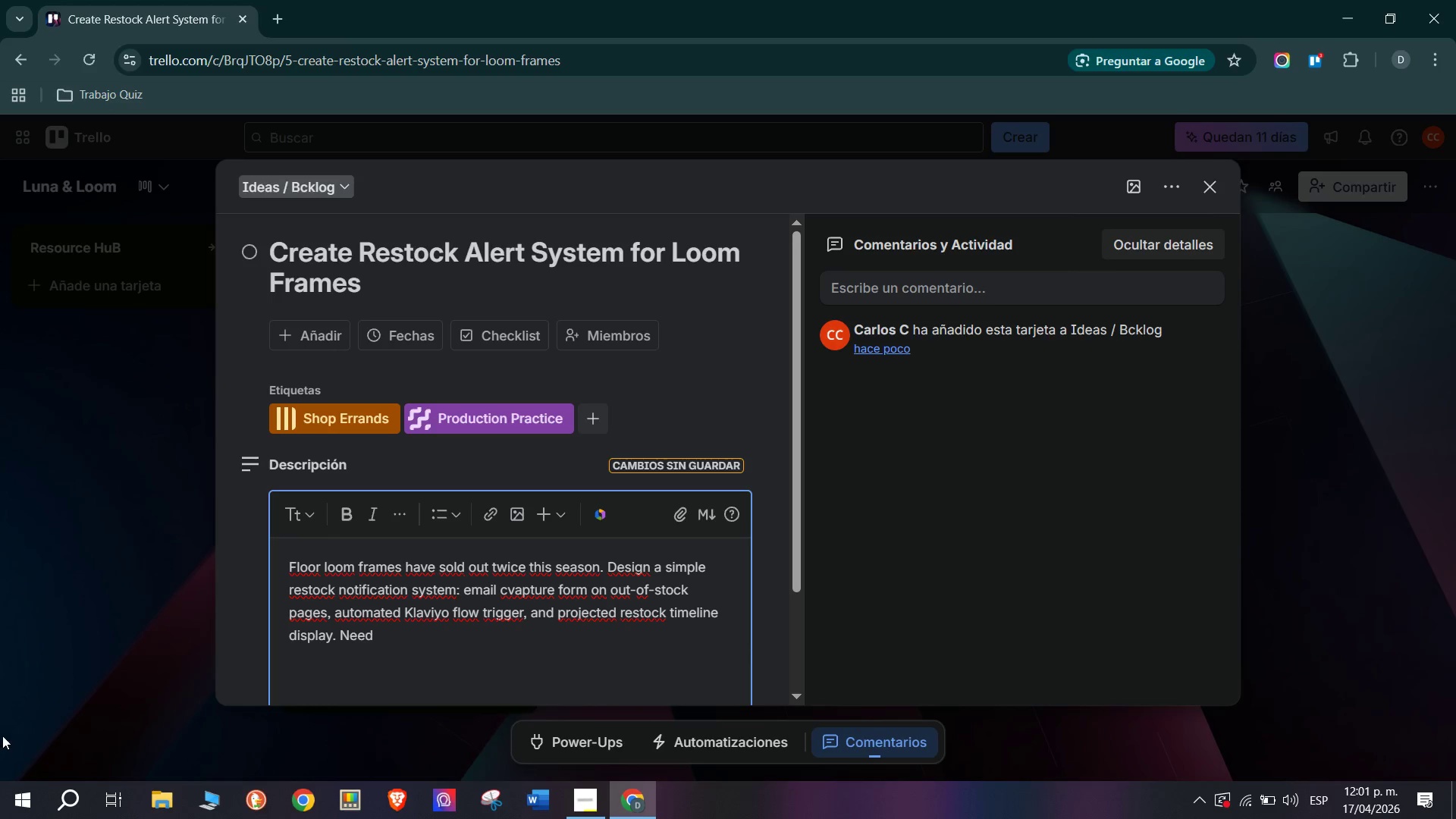 
type(s Shopify theme edit.)
 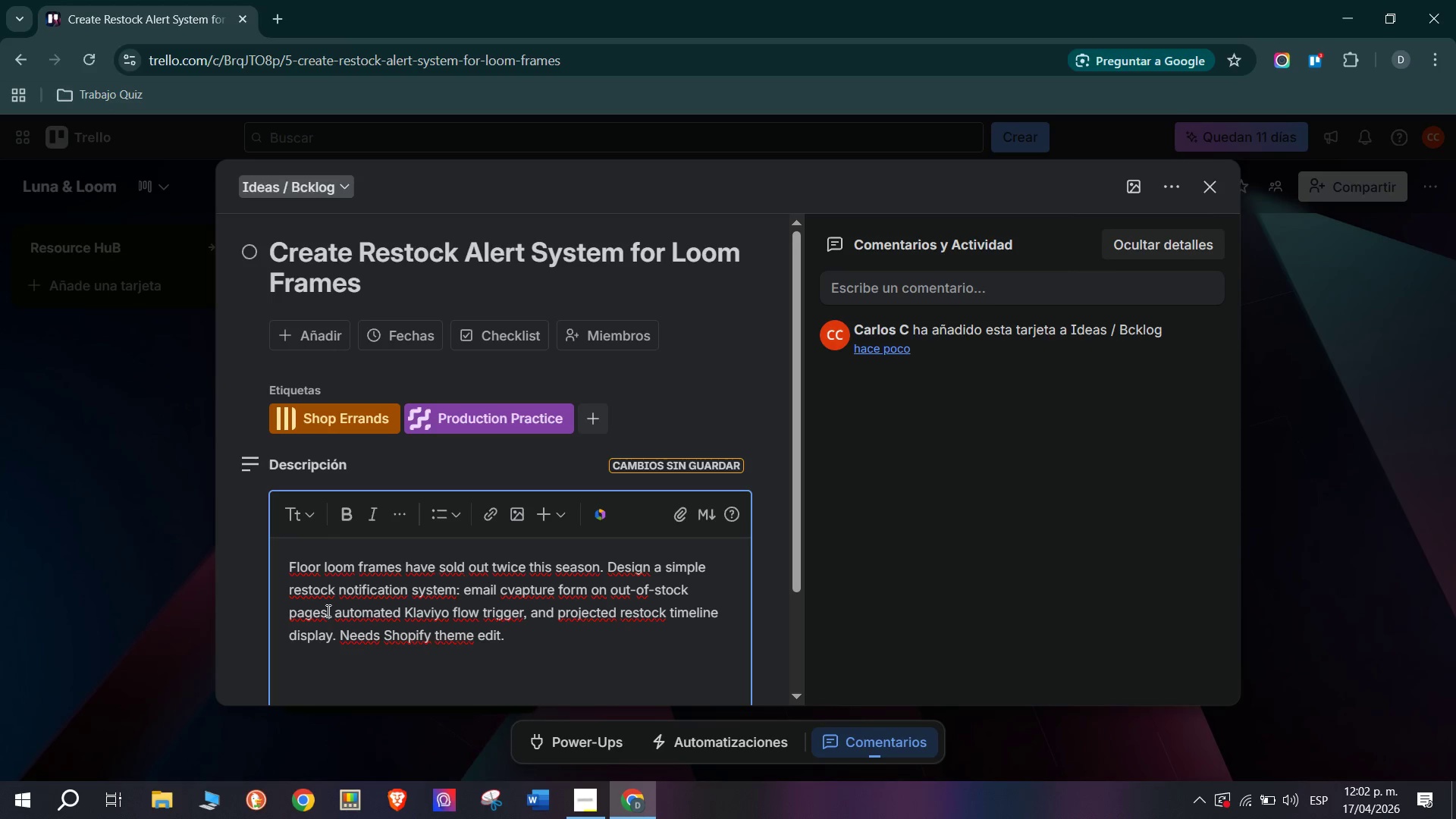 
scroll: coordinate [444, 554], scroll_direction: down, amount: 1.0
 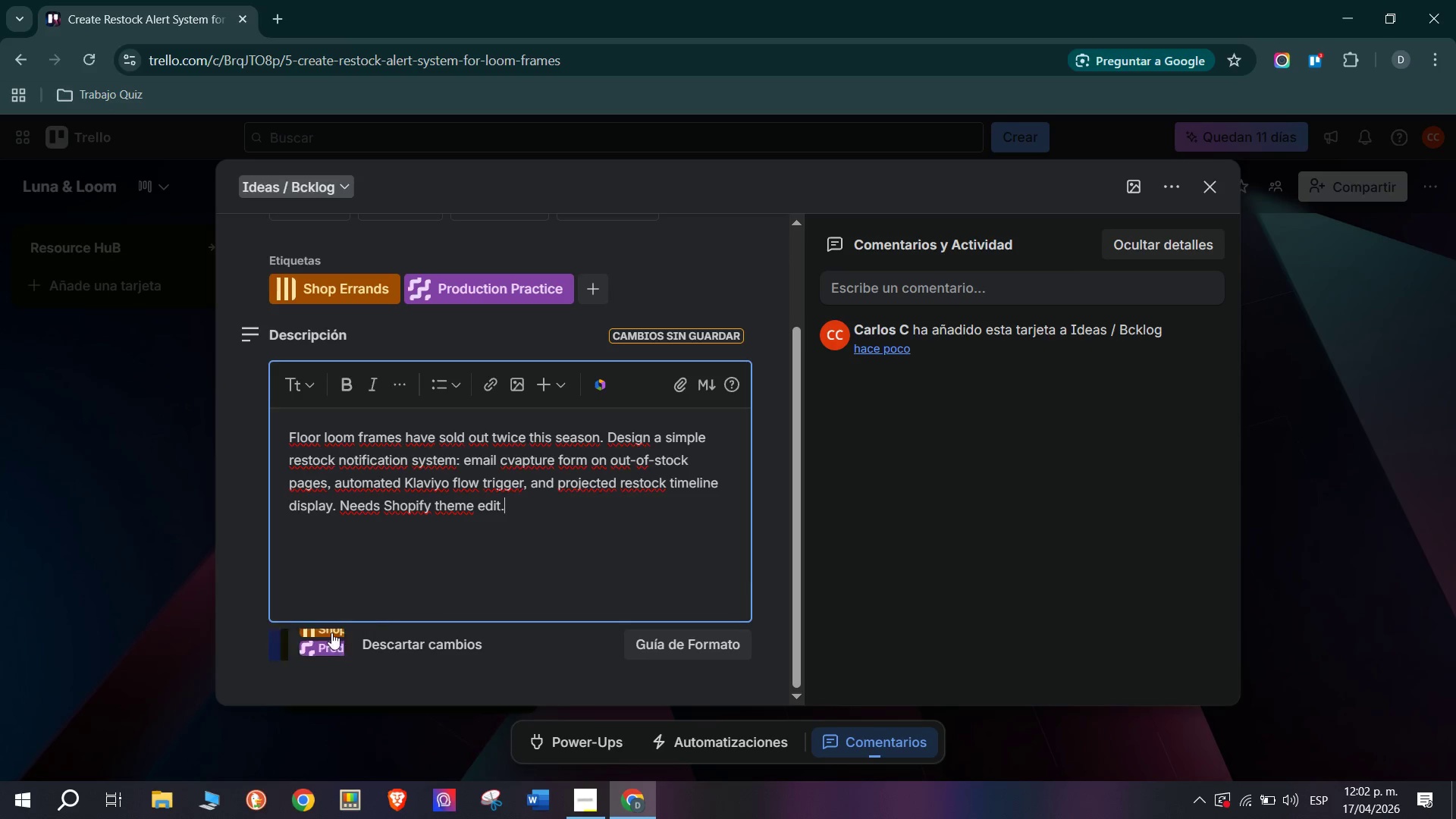 
left_click([298, 657])
 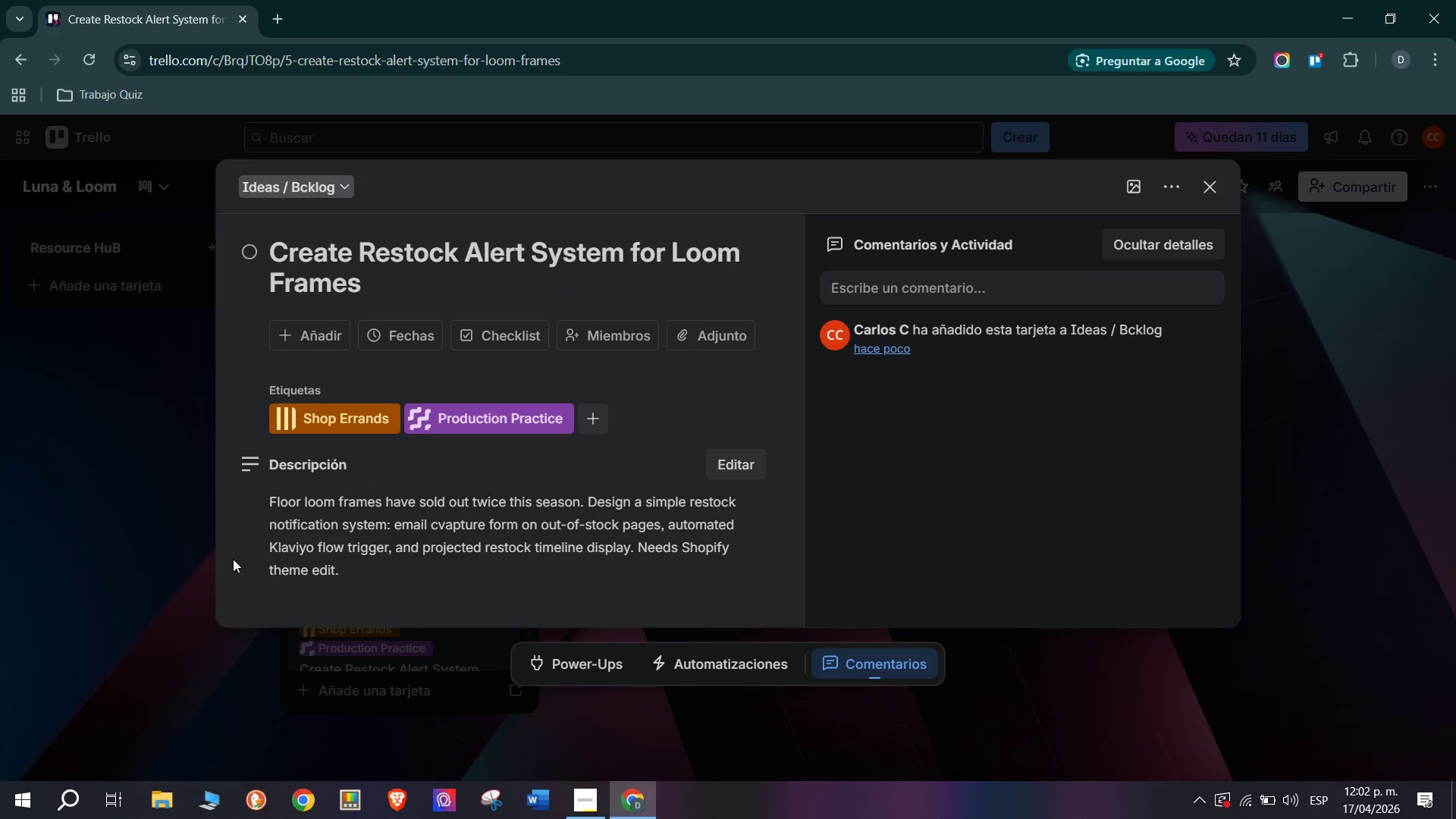 
left_click([157, 557])
 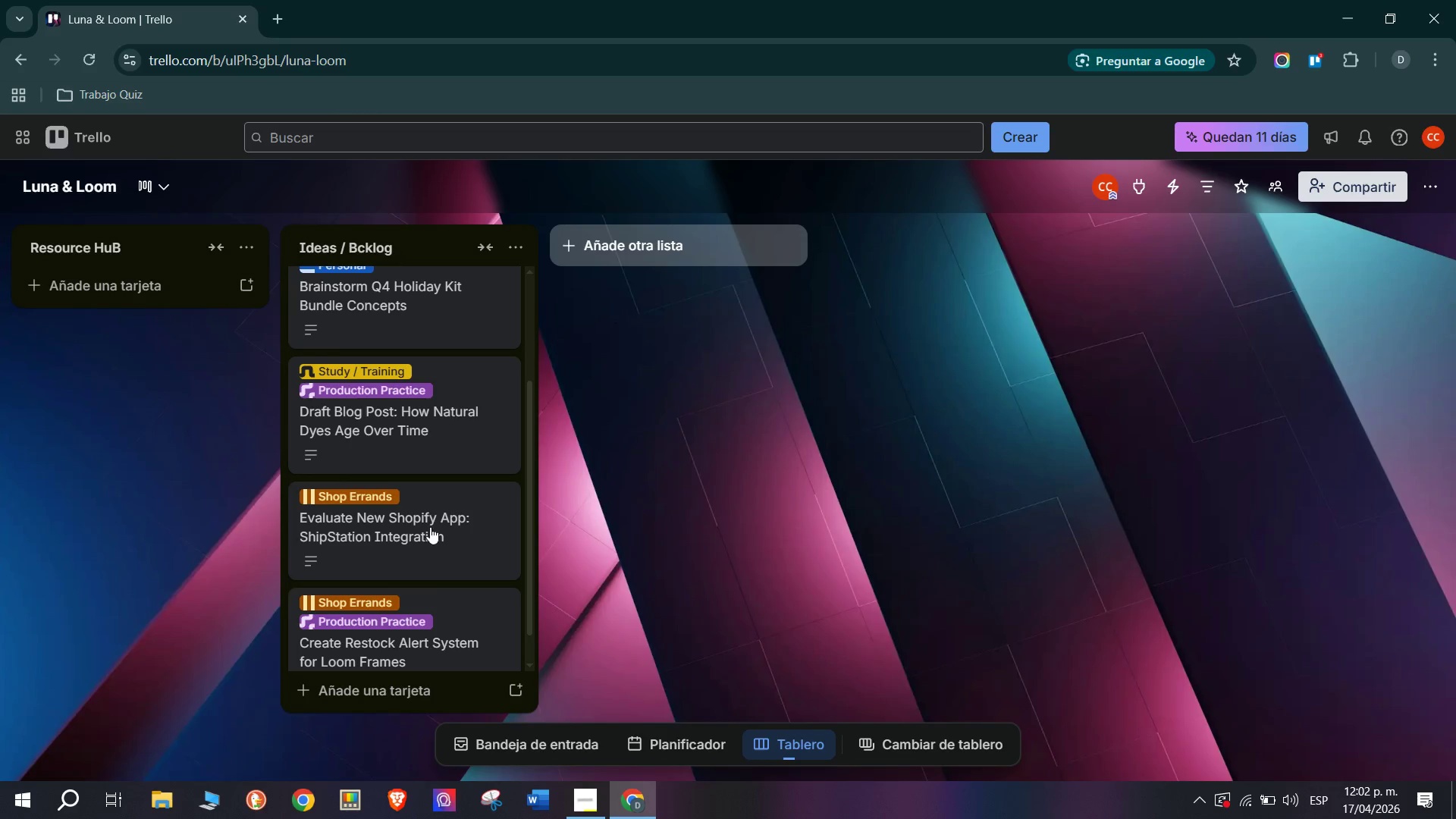 
scroll: coordinate [366, 535], scroll_direction: down, amount: 5.0
 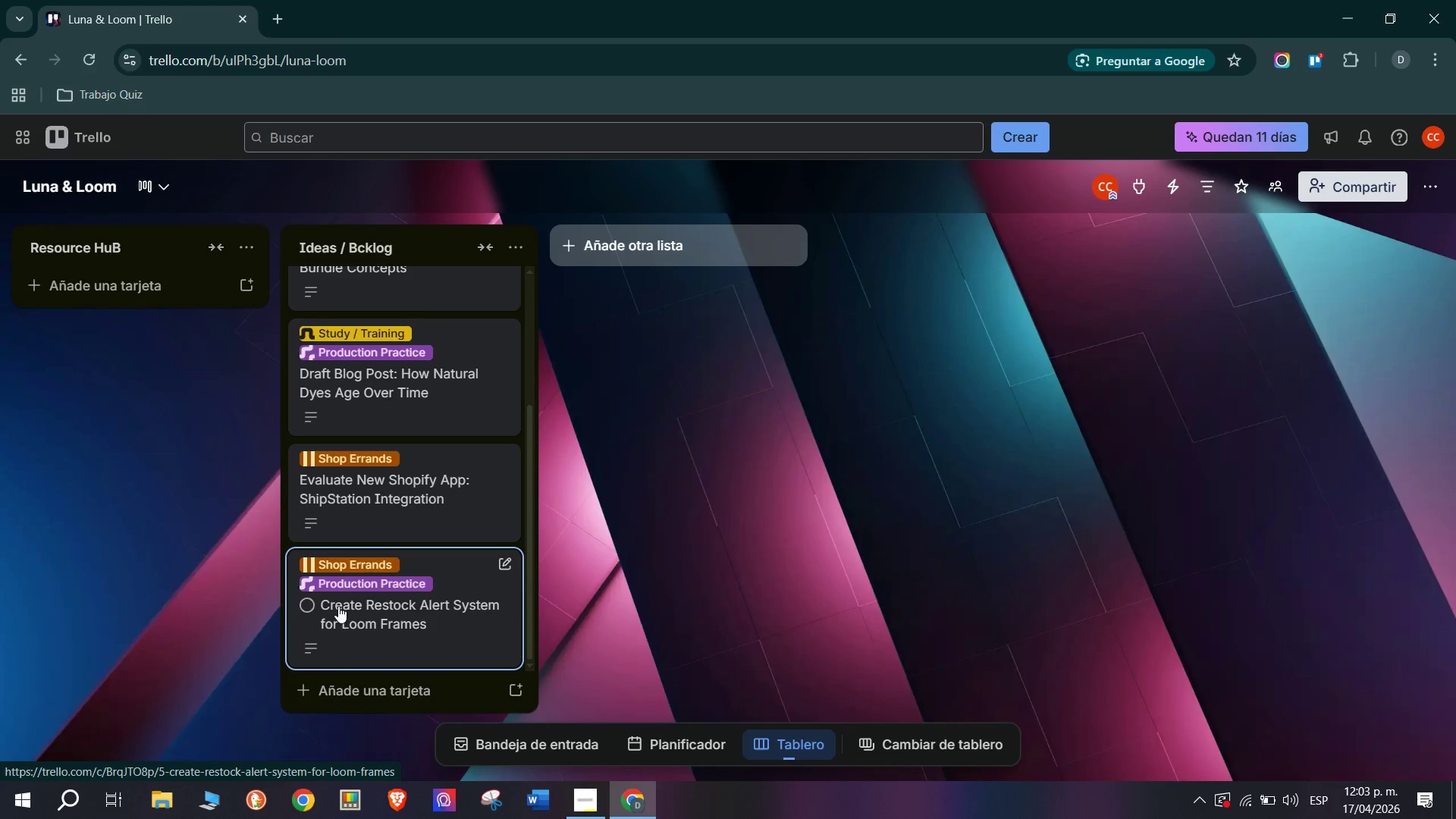 
wait(58.0)
 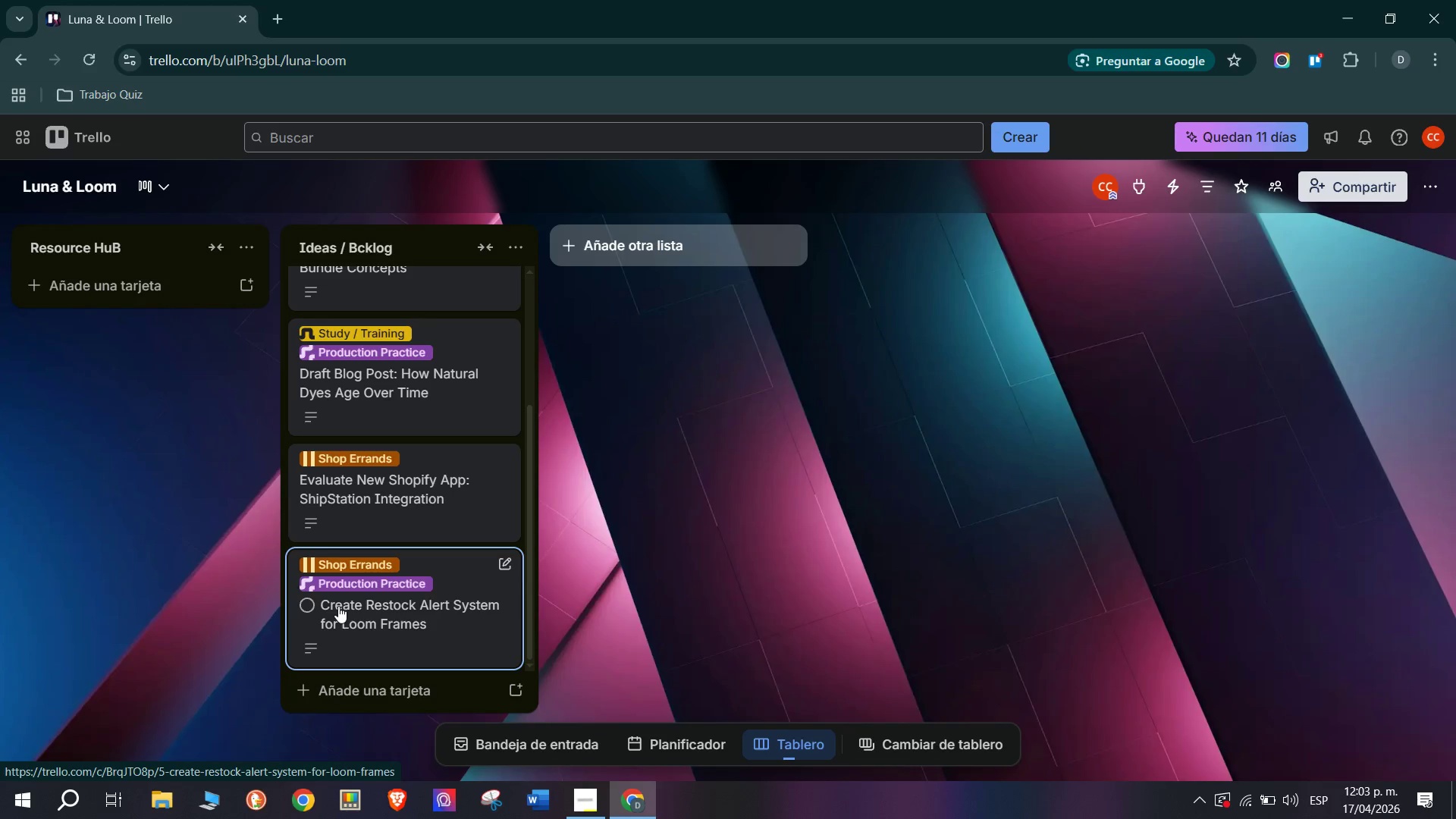 
mouse_move([27, 817])
 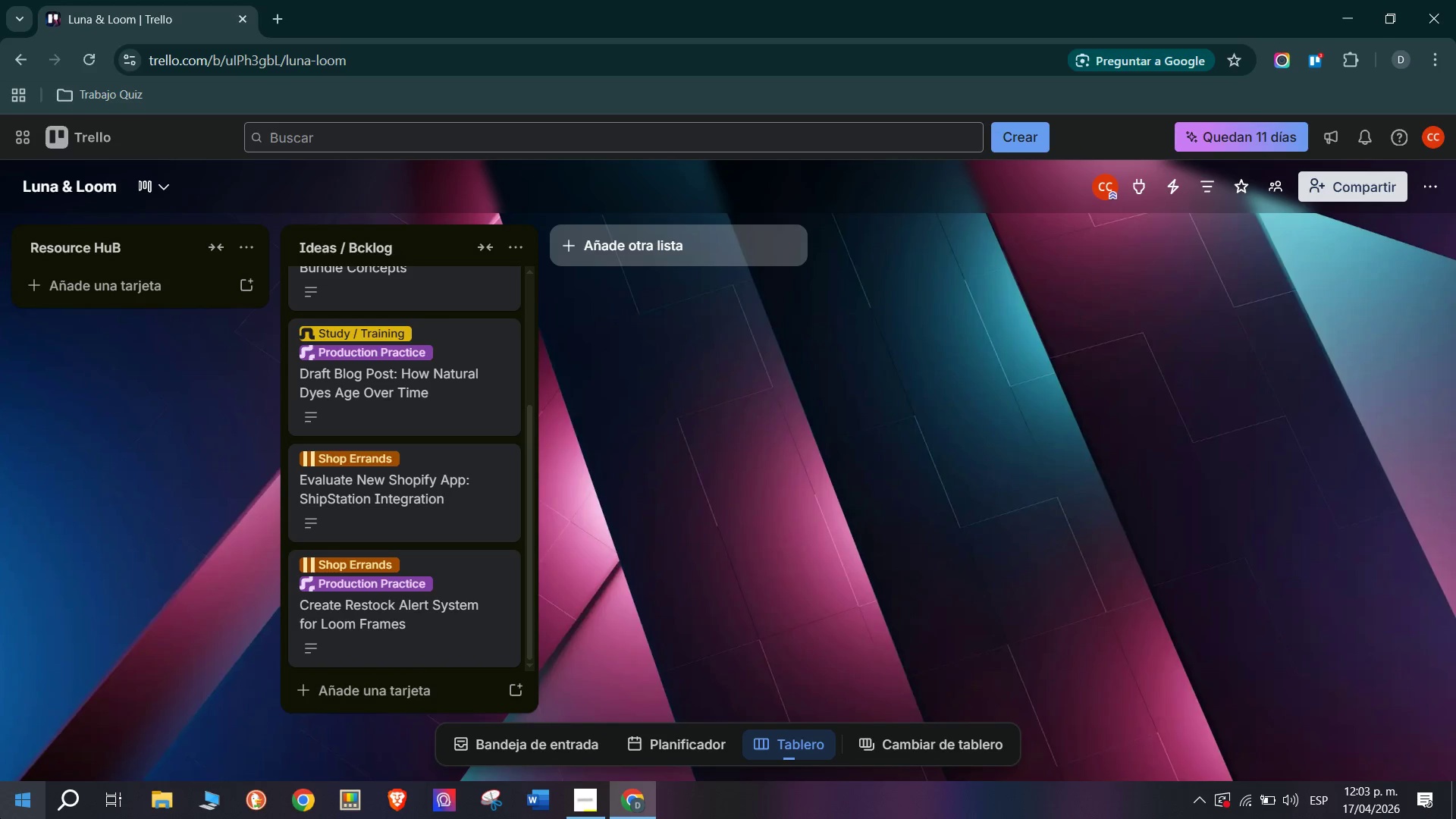 
wait(17.42)
 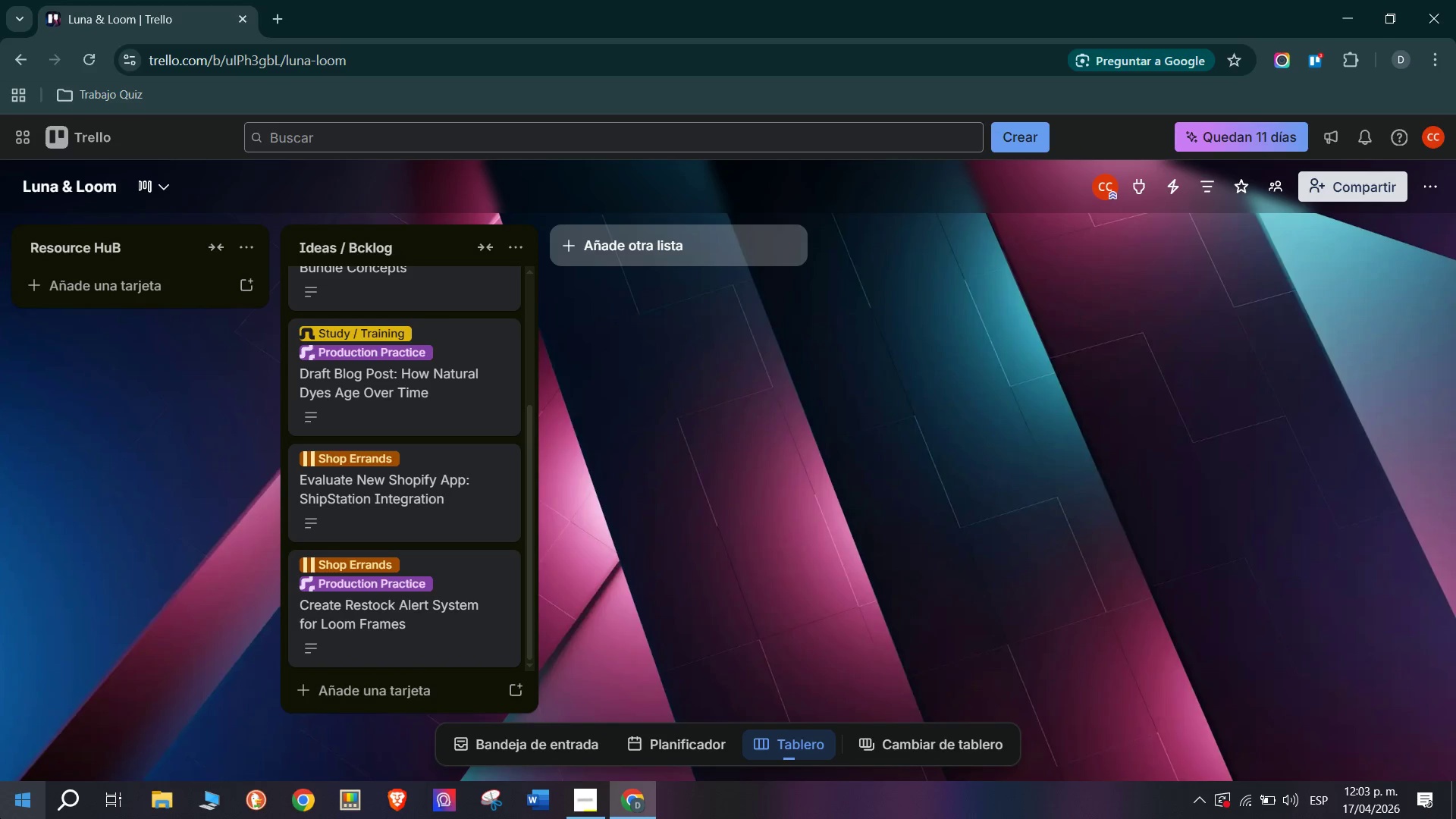 
scroll: coordinate [294, 609], scroll_direction: down, amount: 1.0
 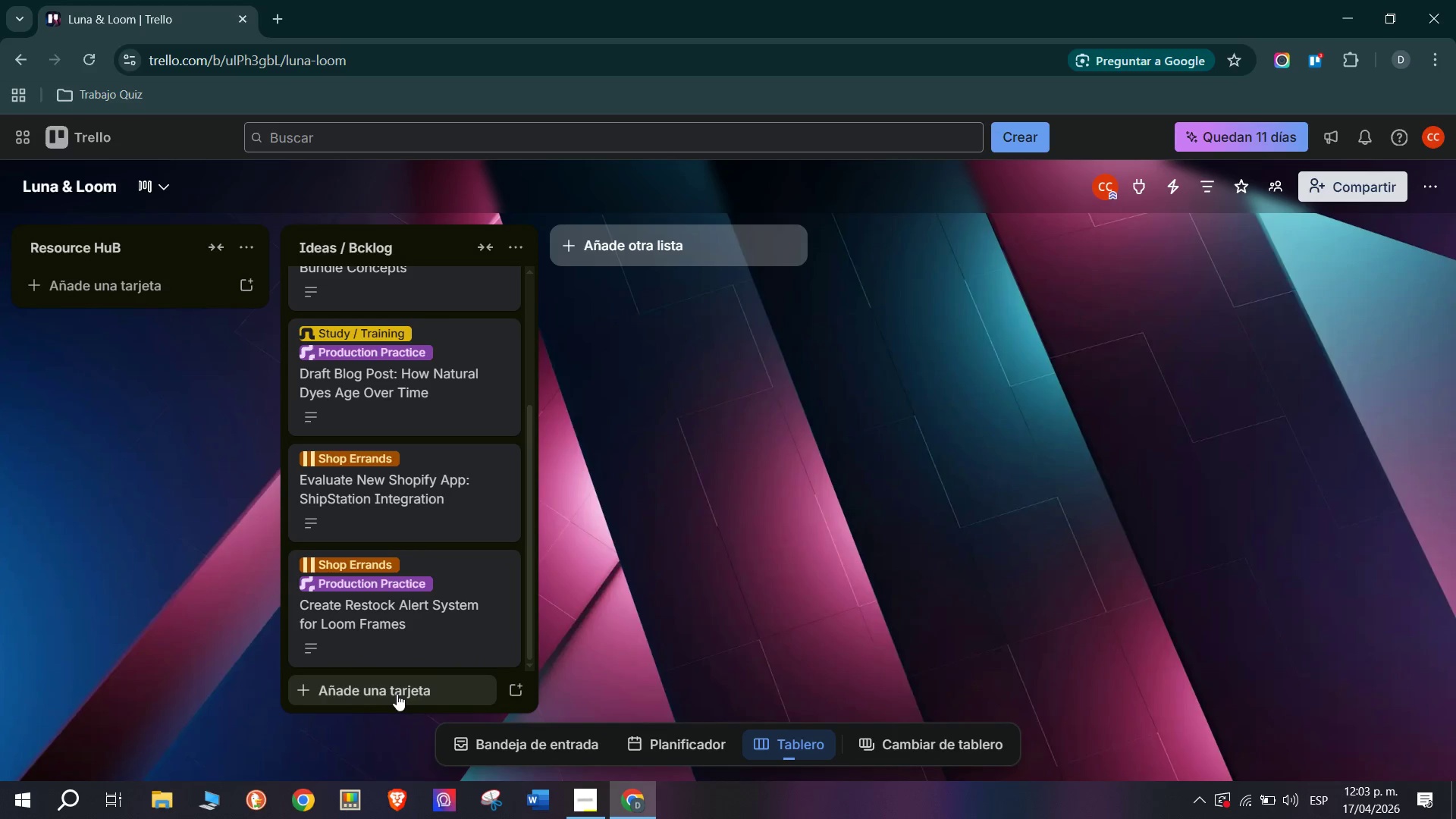 
wait(6.33)
 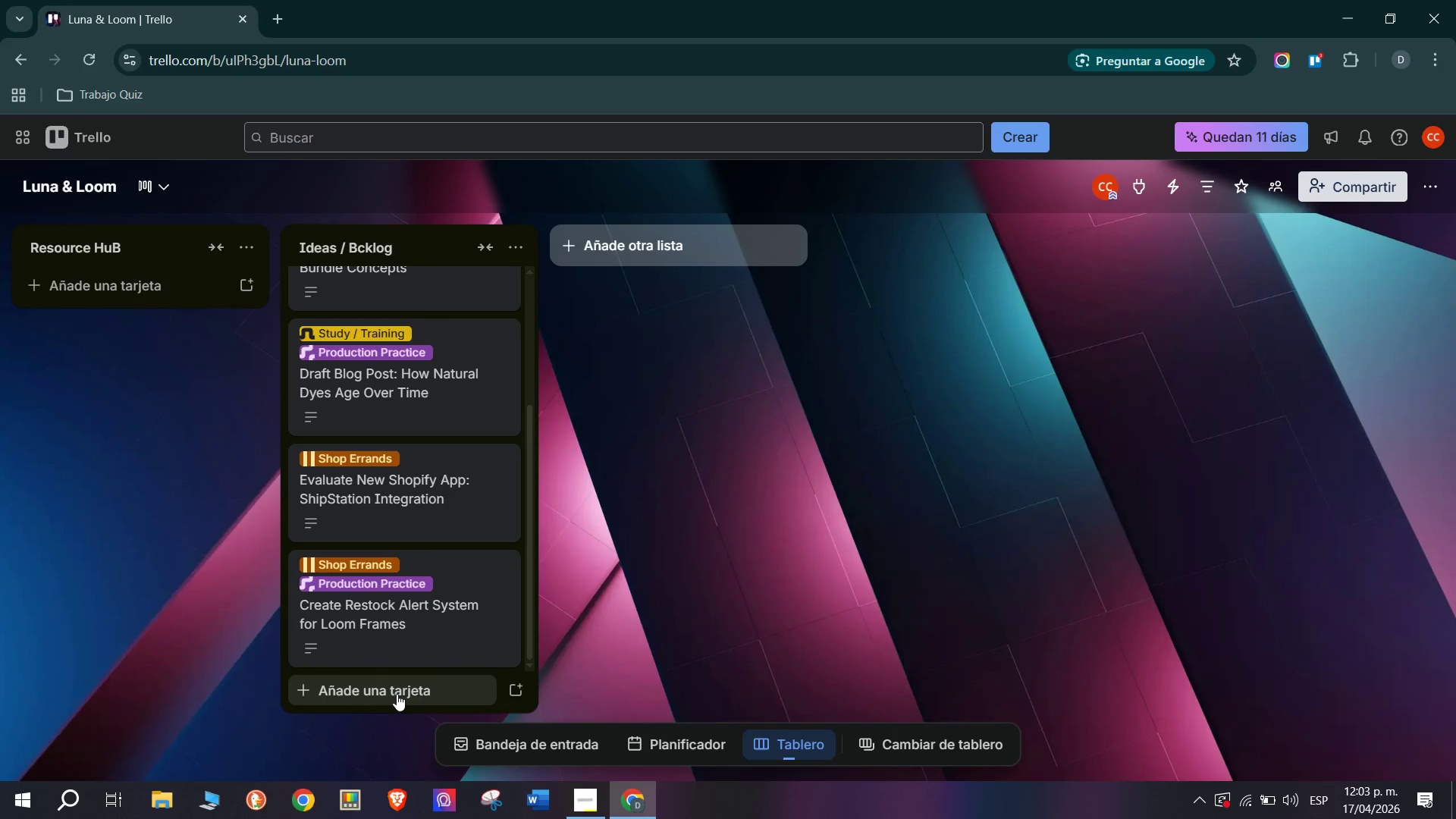 
scroll: coordinate [362, 622], scroll_direction: up, amount: 1.0
 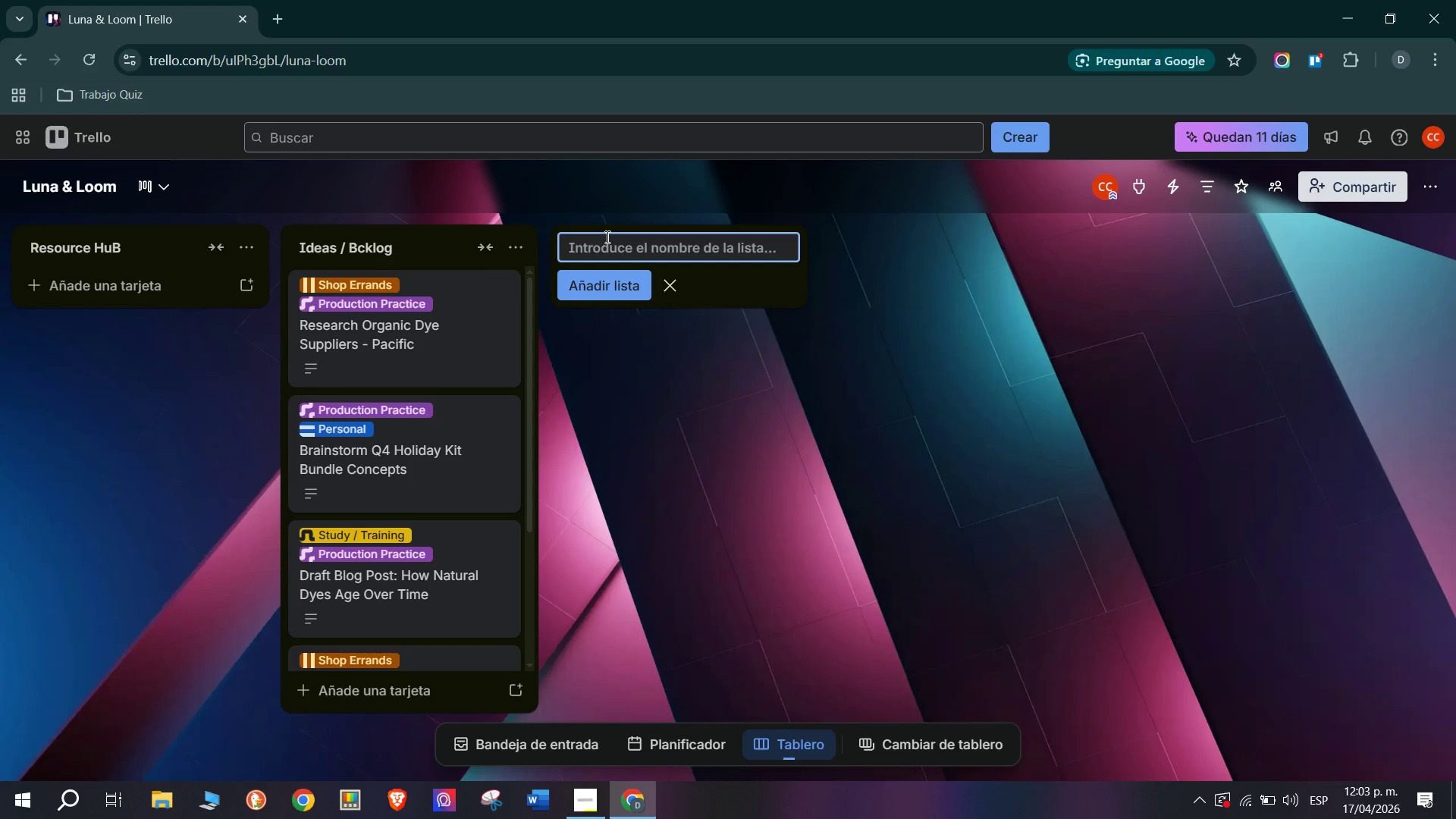 
type(Task to Starkt)
key(Backspace)
key(Backspace)
type(t)
 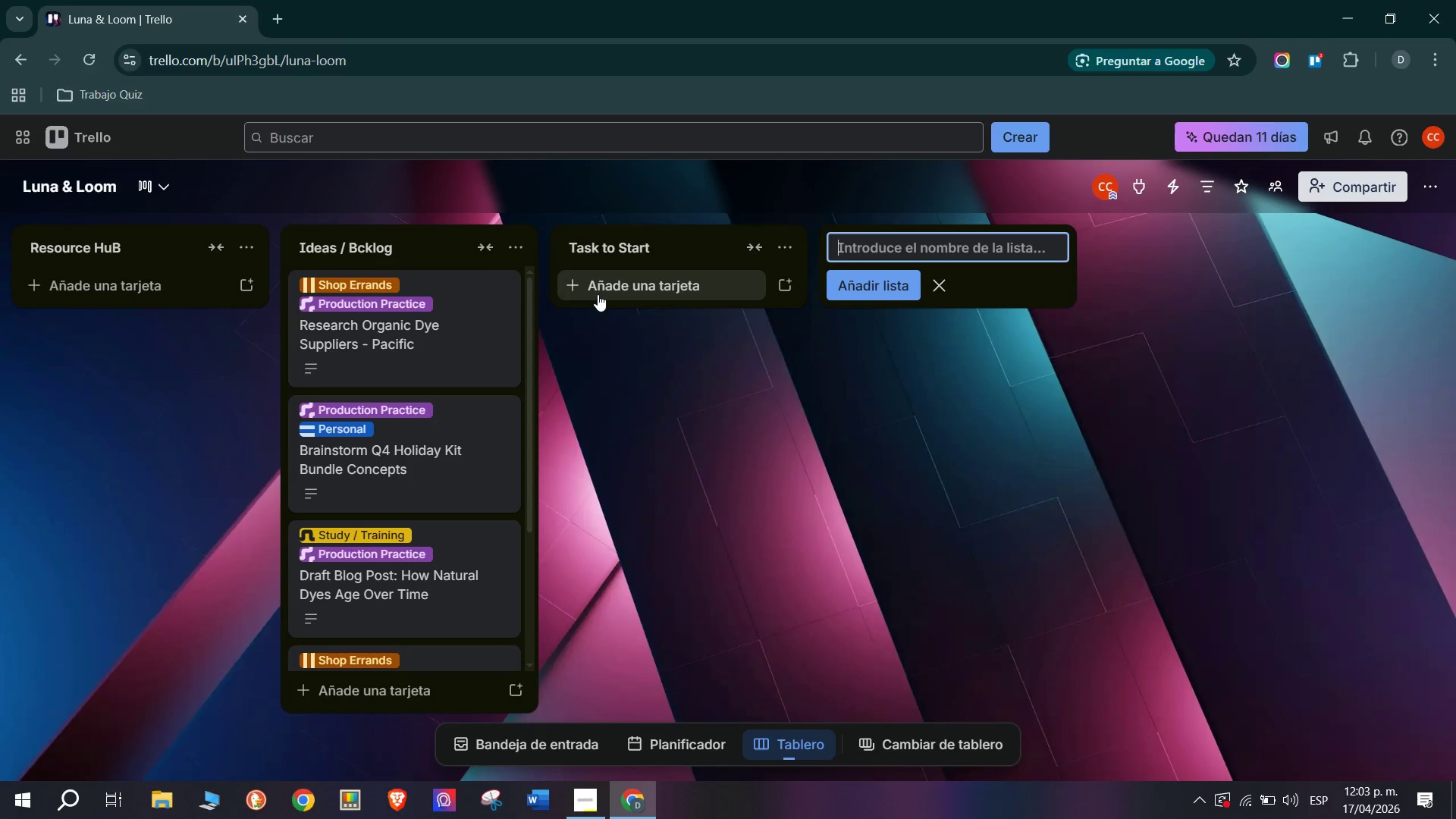 
left_click([617, 281])
 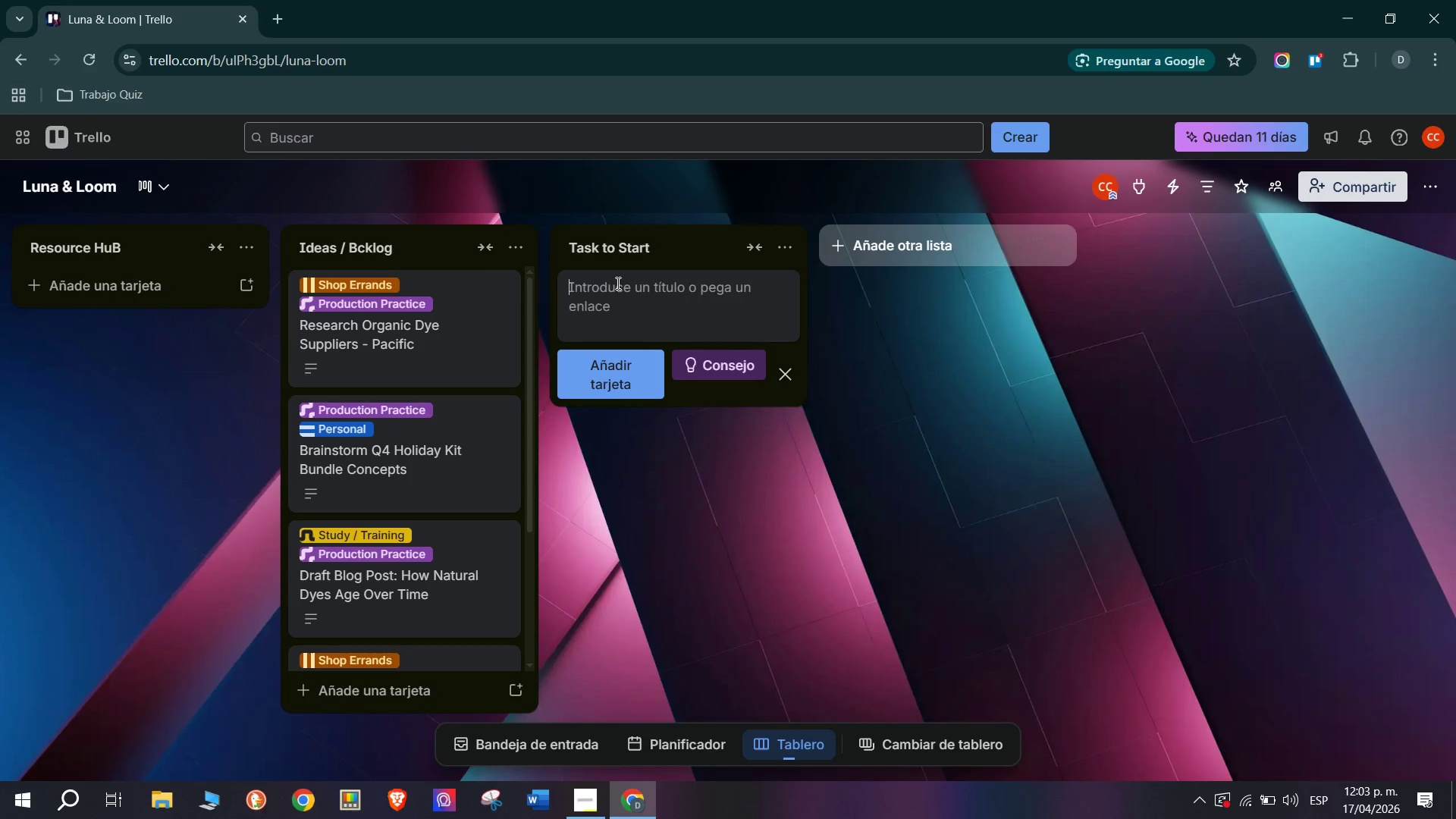 
type(Write Shopify Product Descriptions - Starter Kit v2)
key(Backspace)
key(Backspace)
type(V2)
 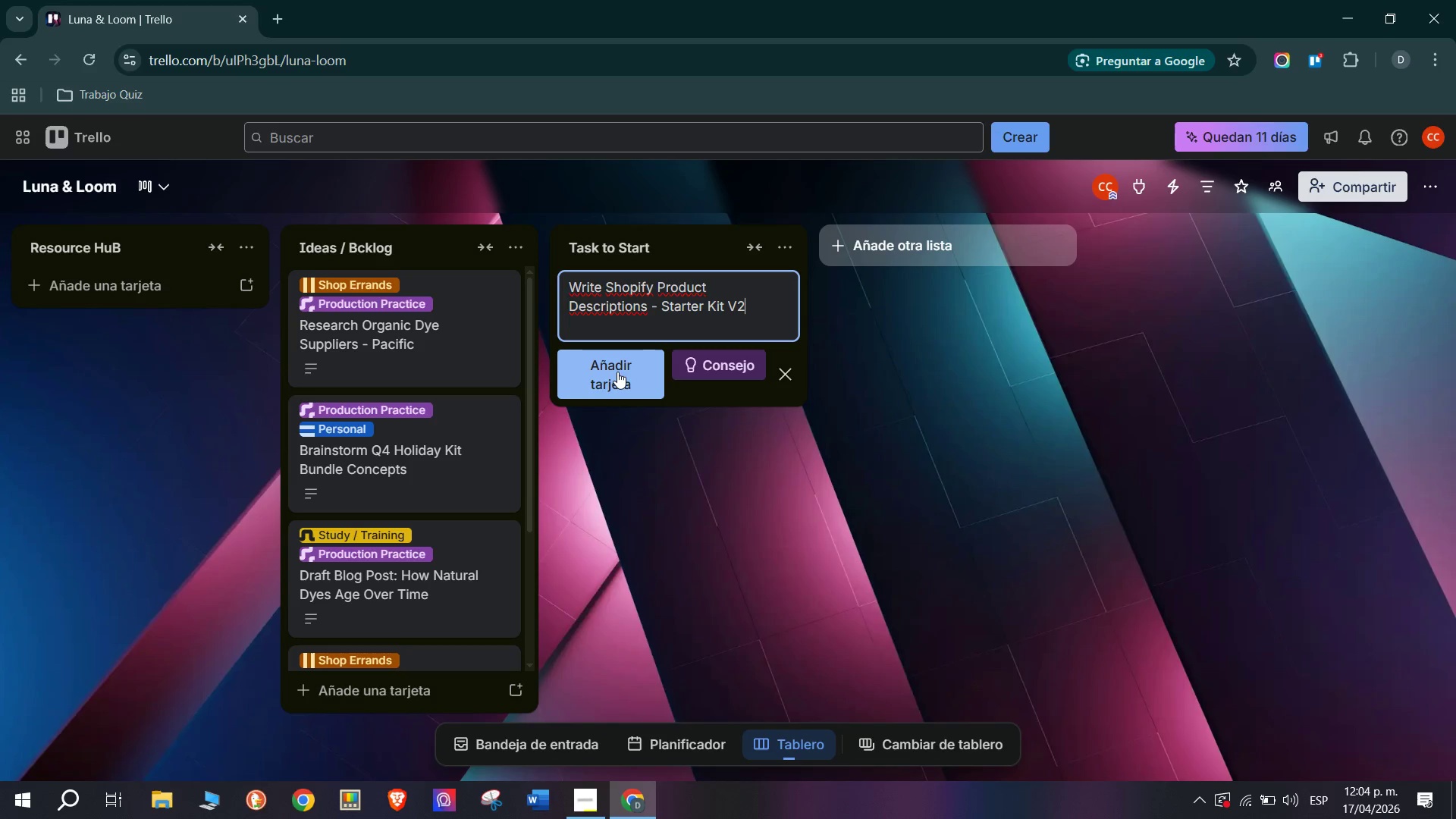 
left_click([617, 372])
 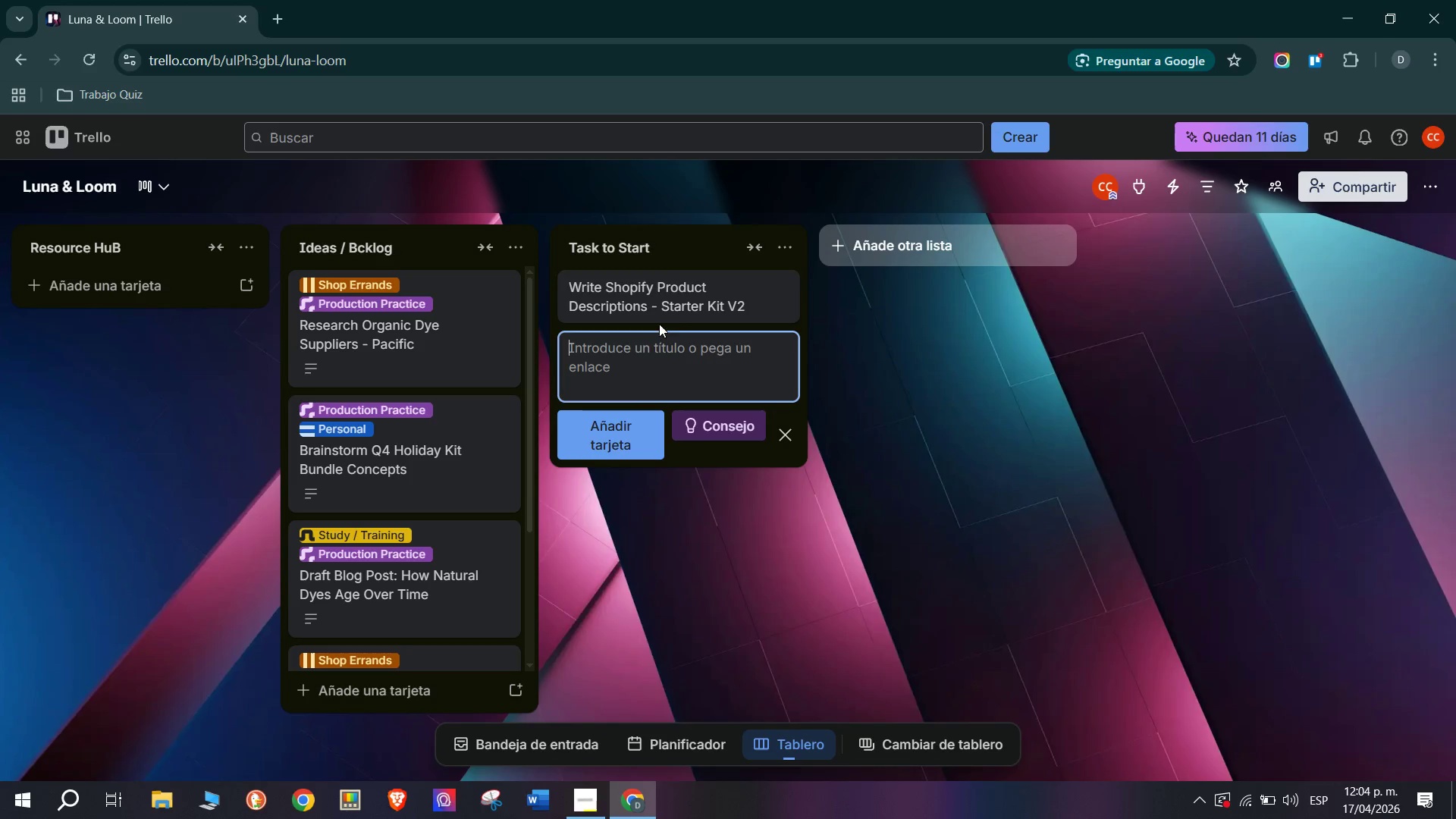 
left_click([655, 300])
 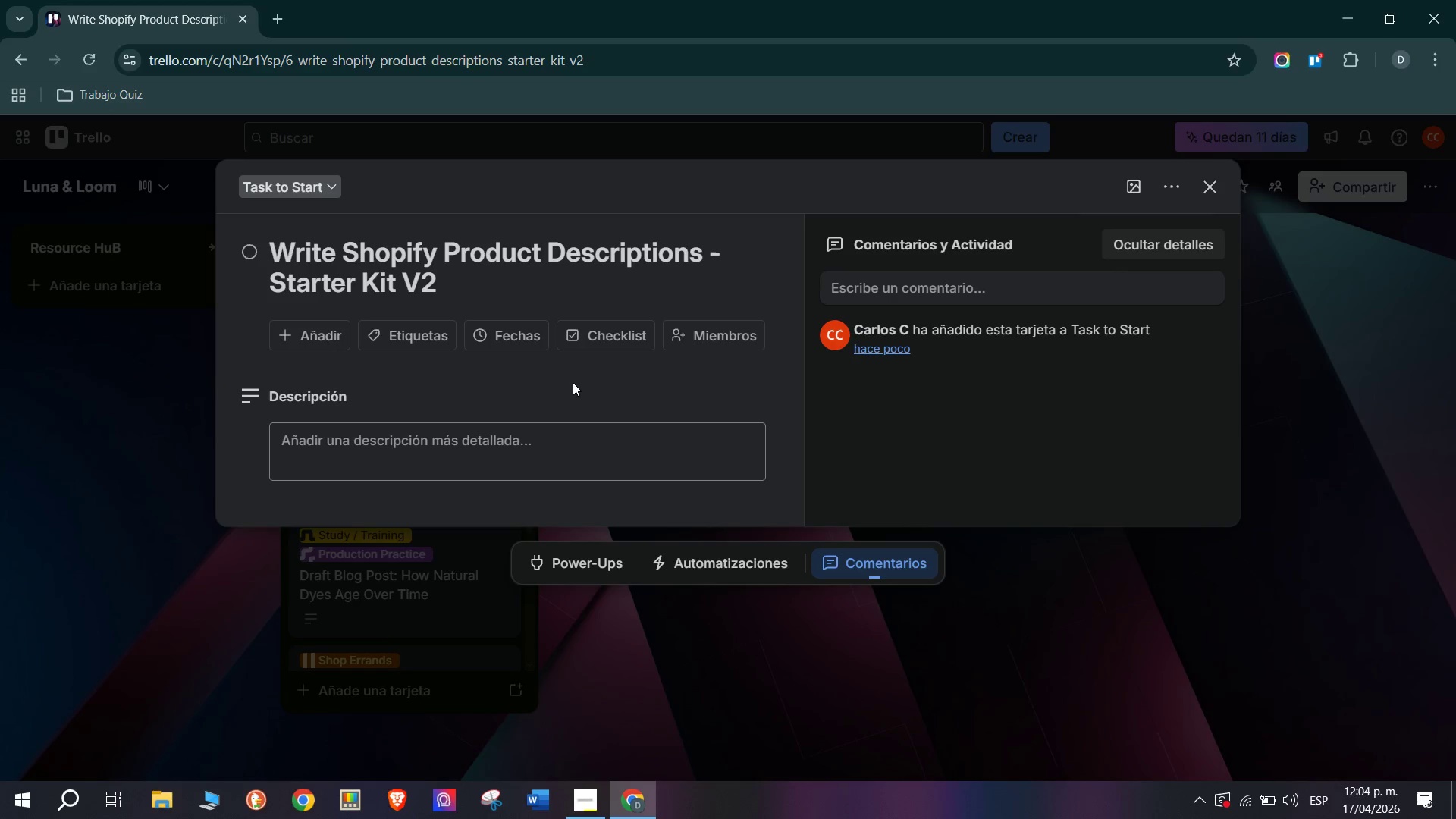 
wait(12.8)
 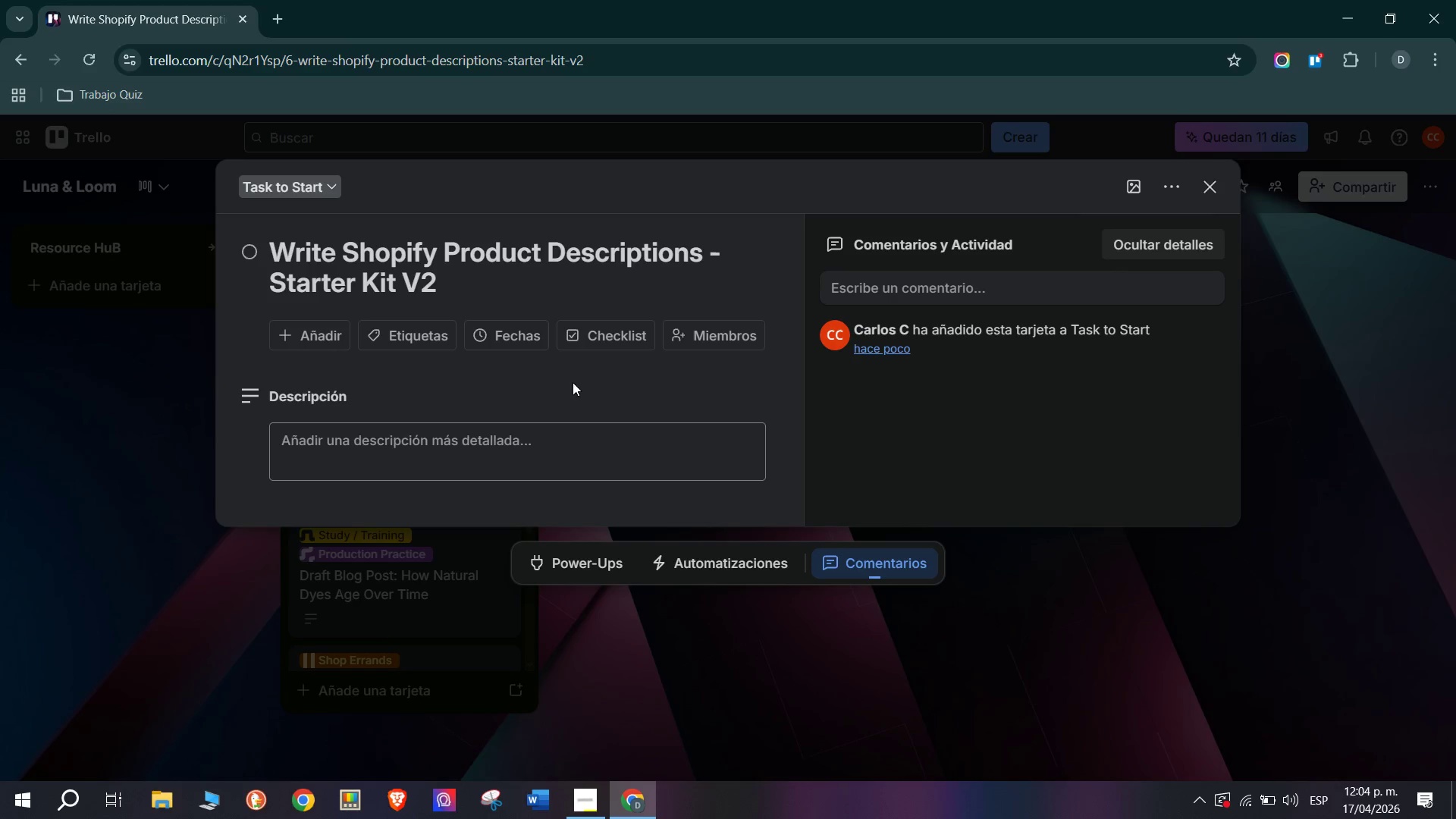 
left_click([443, 459])
 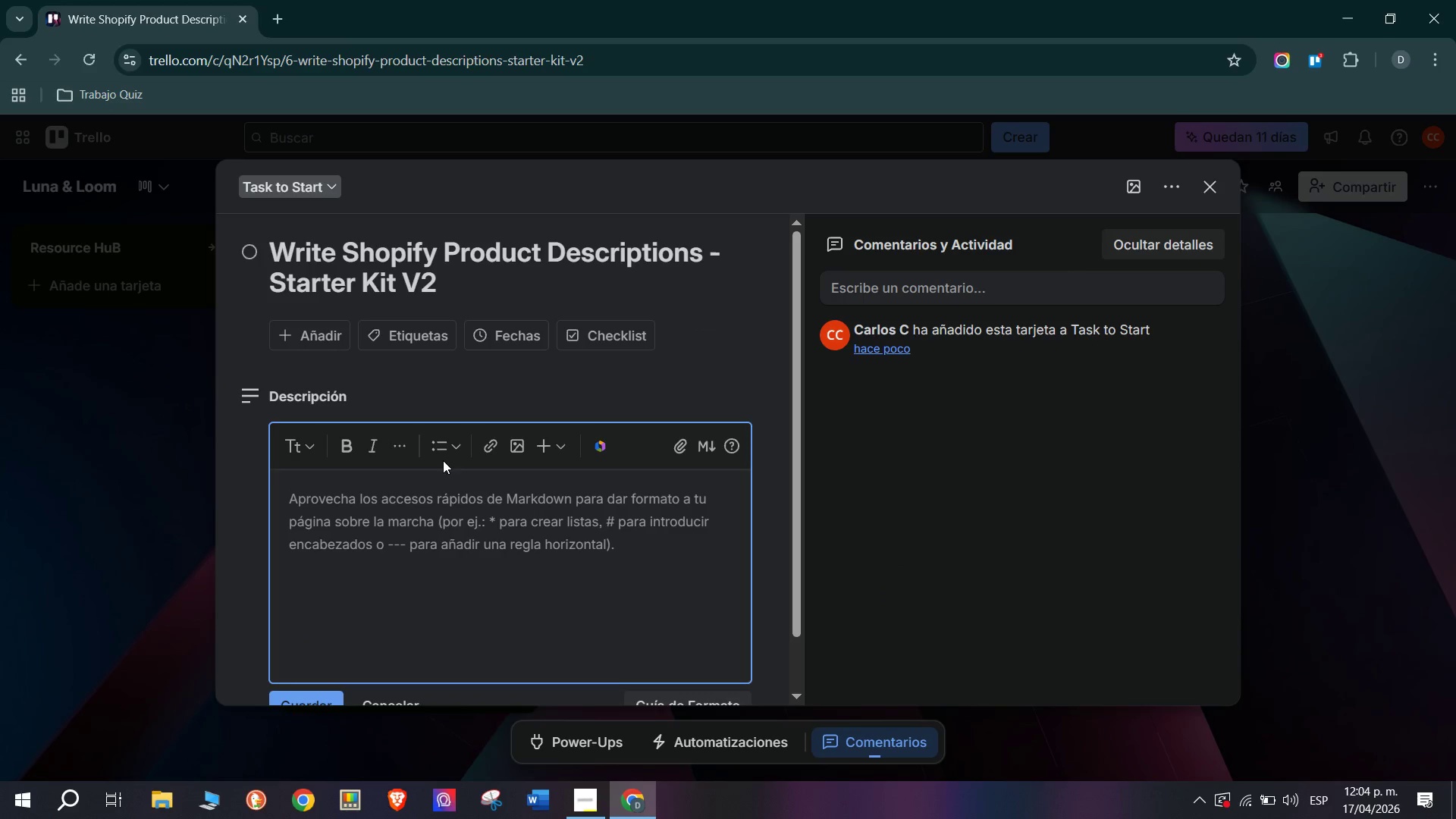 
type(Rewrite Product descriptions )
 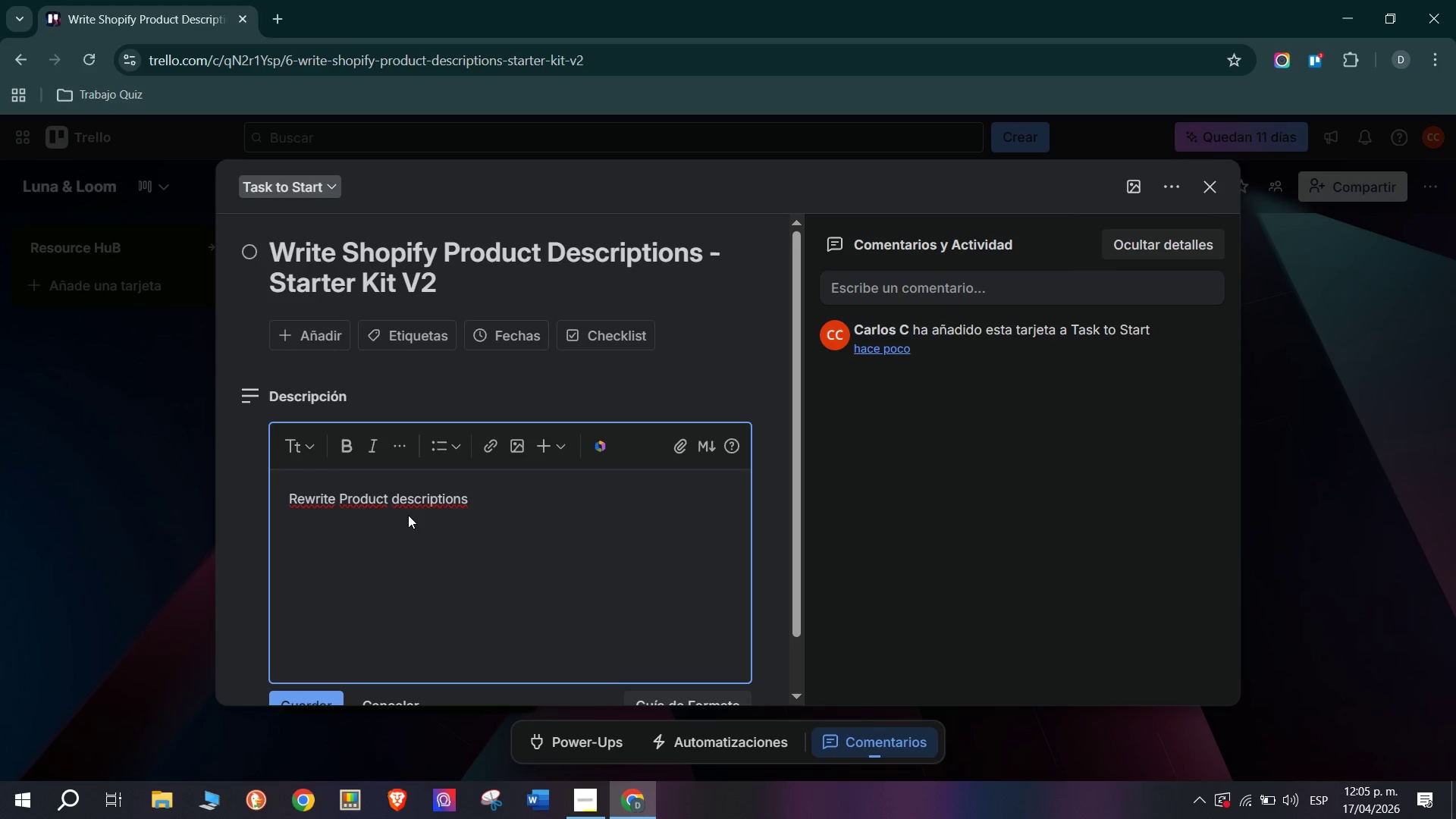 
type(for)
 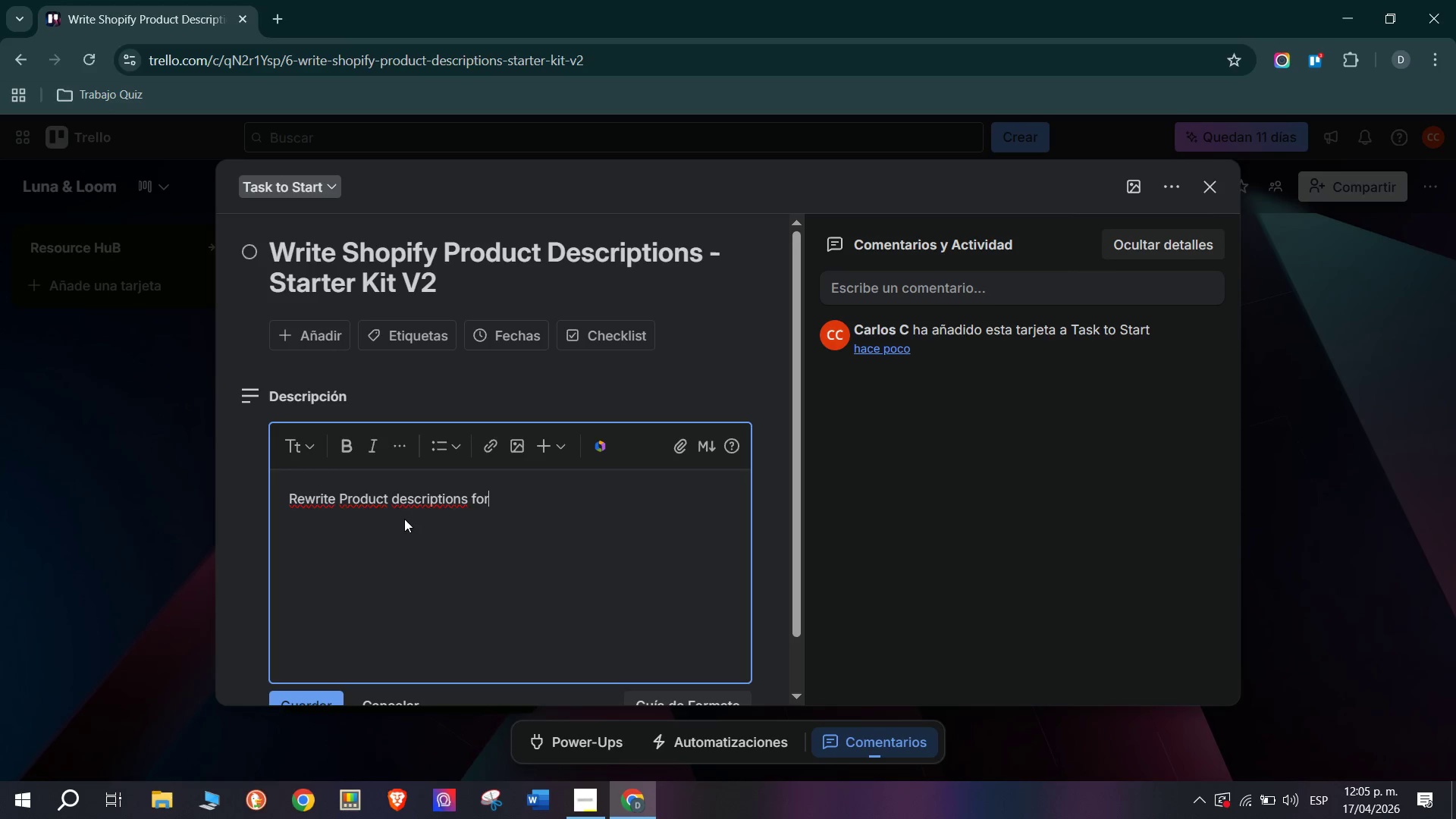 
key(Space)
 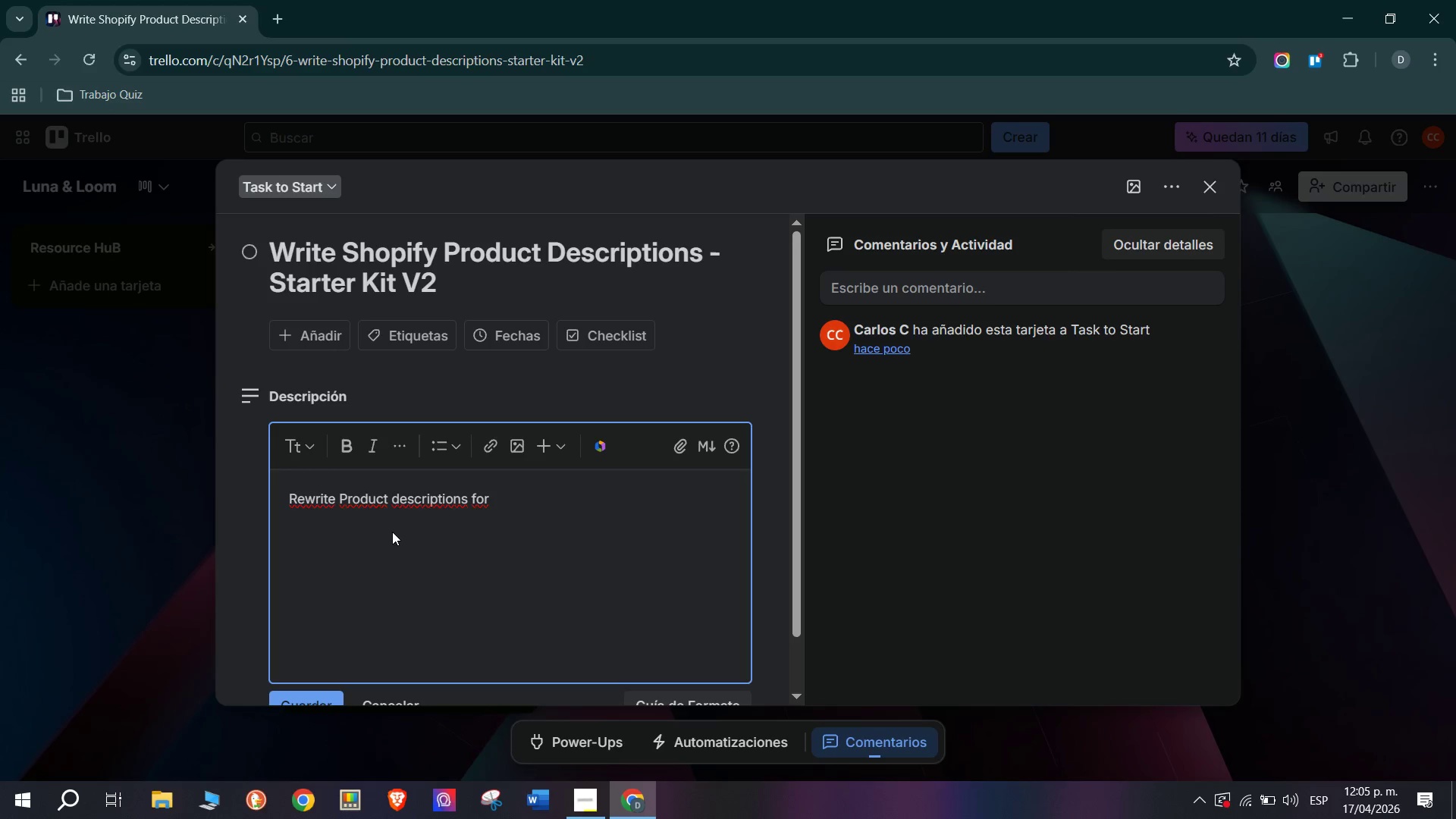 
key(T)
 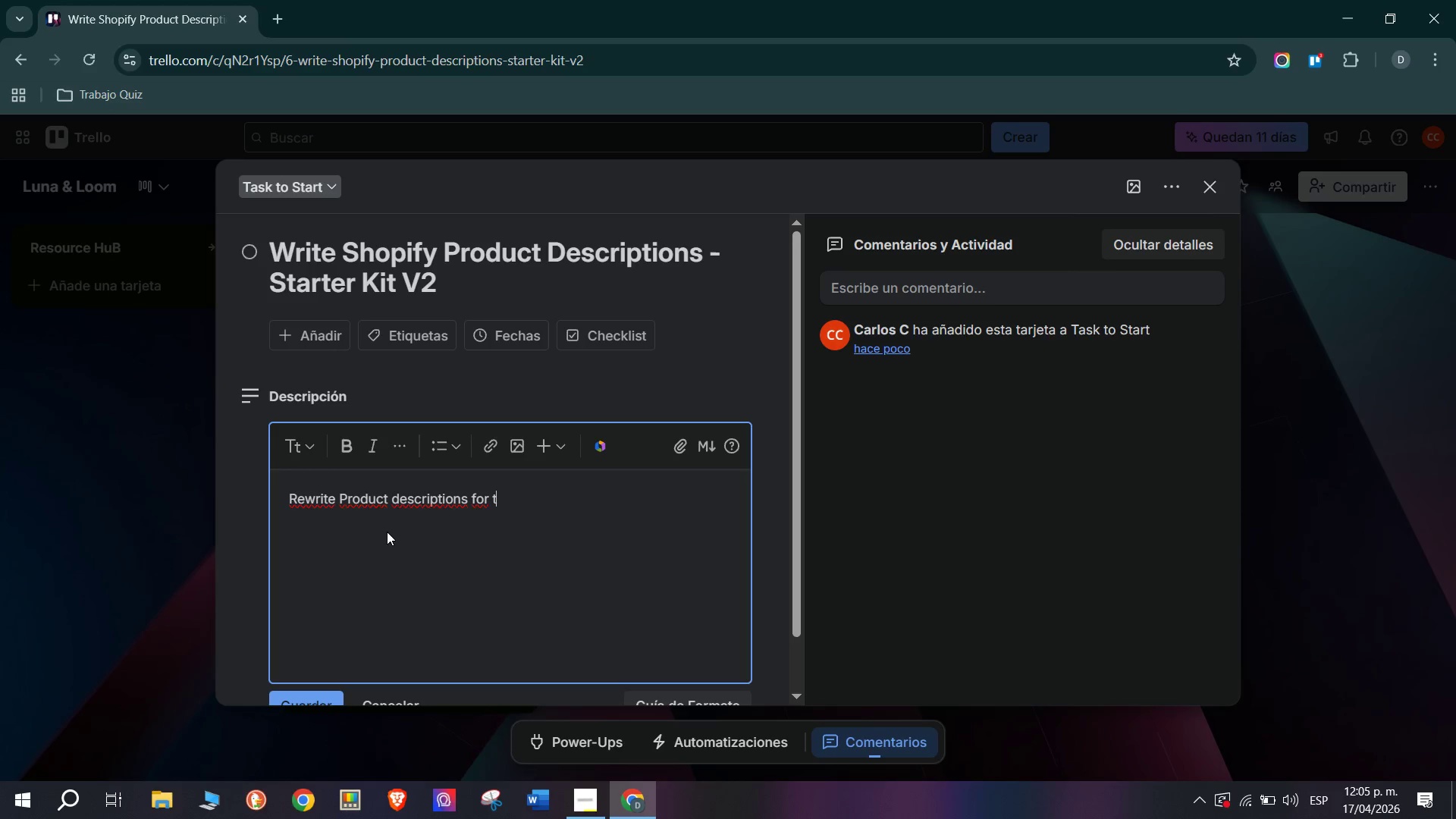 
type(he updated Starter Kit v2 *Now incl)
 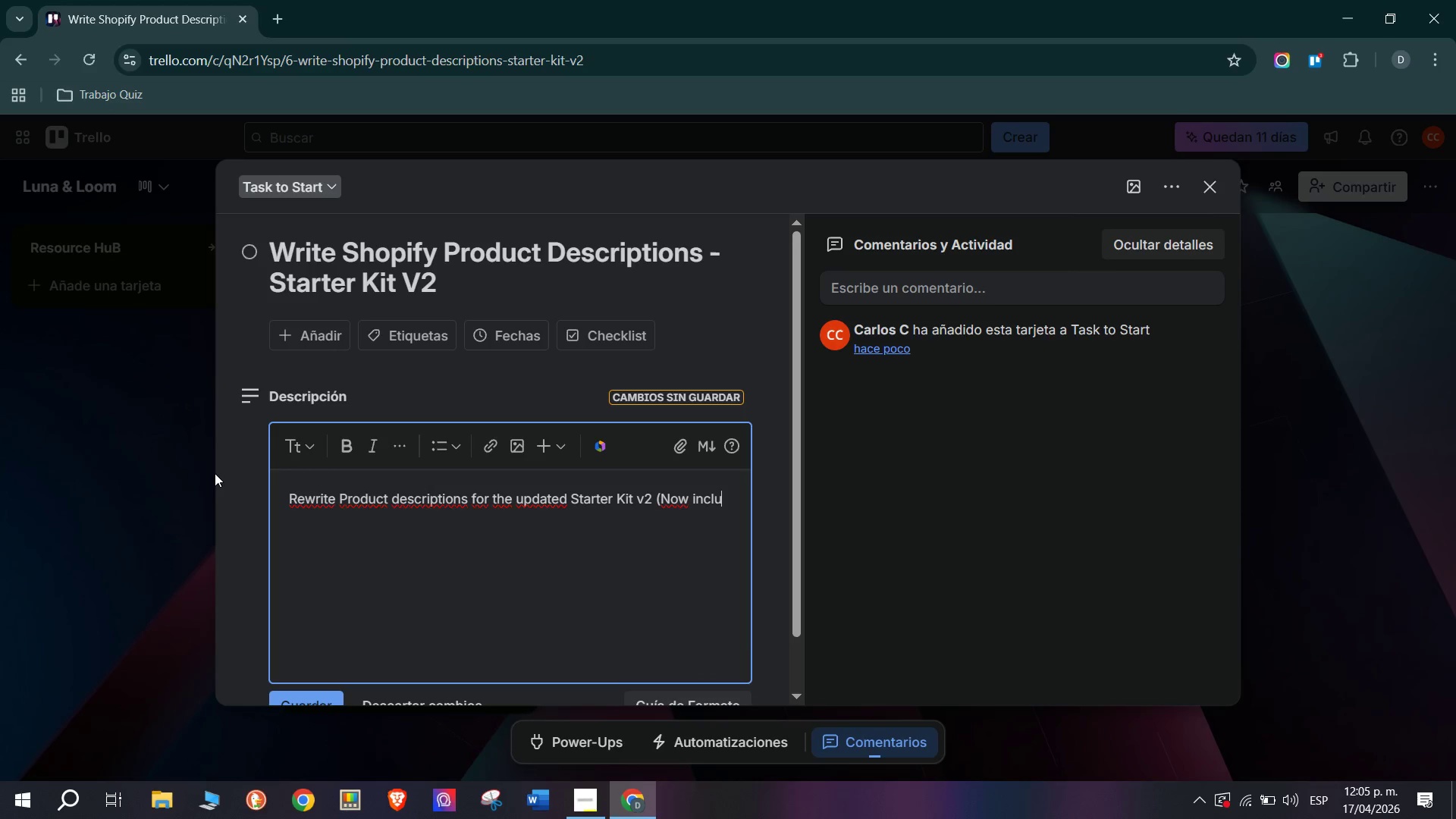 
 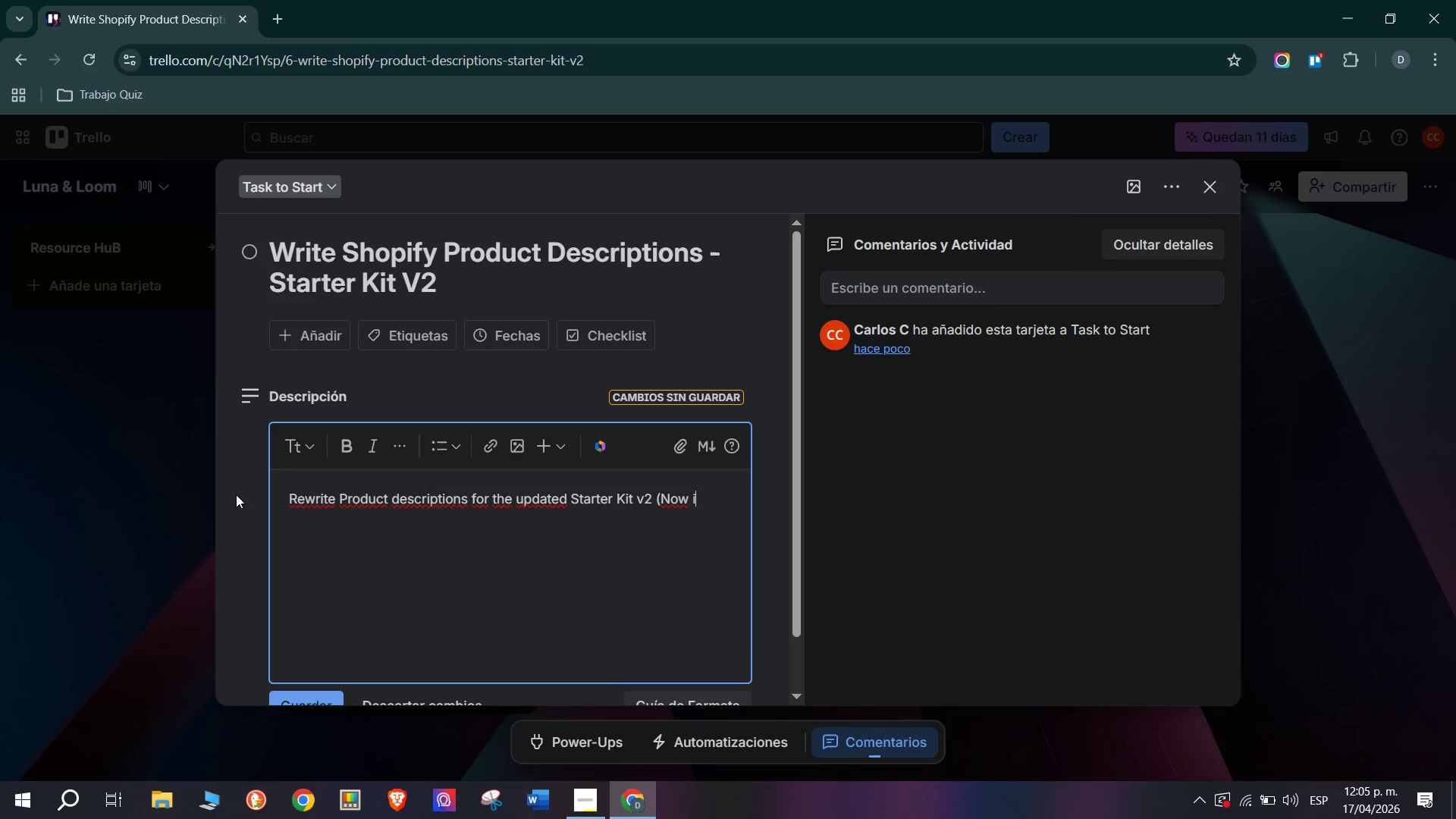 
type(udes )
 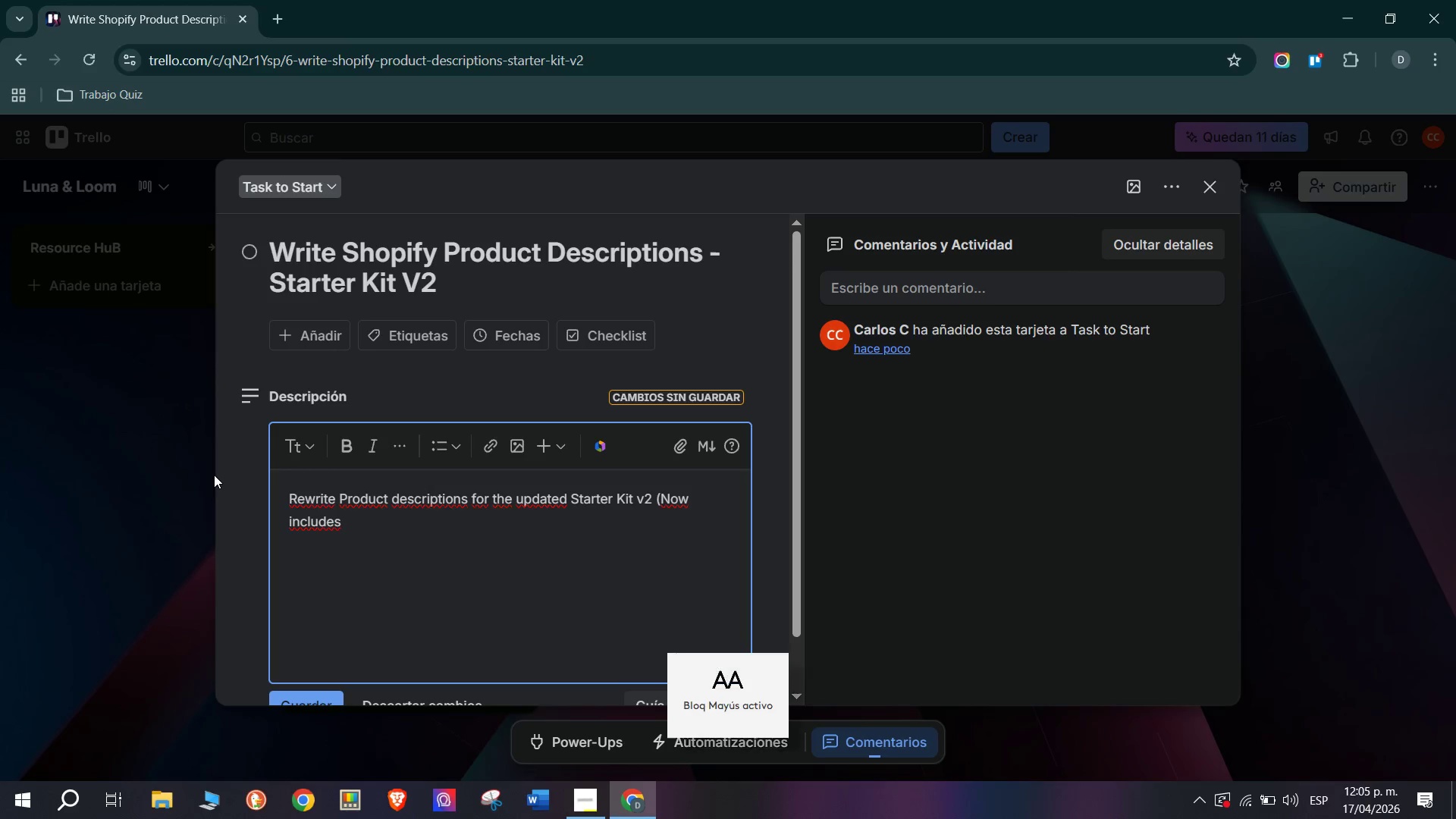 
type(Upgraded Heddle and 2 Extra Shul)
key(Backspace)
type(ttles(. Ea)
 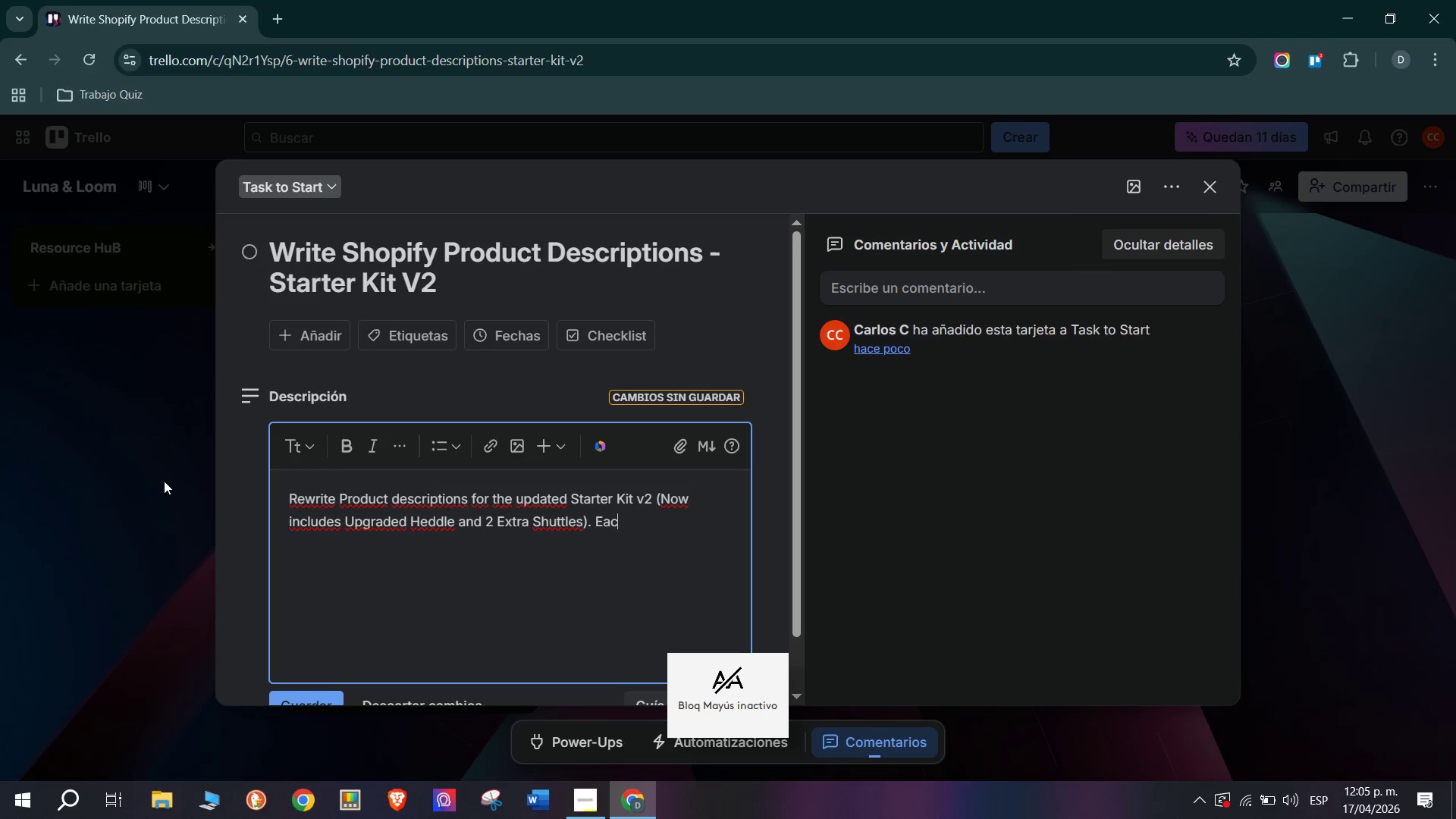 
 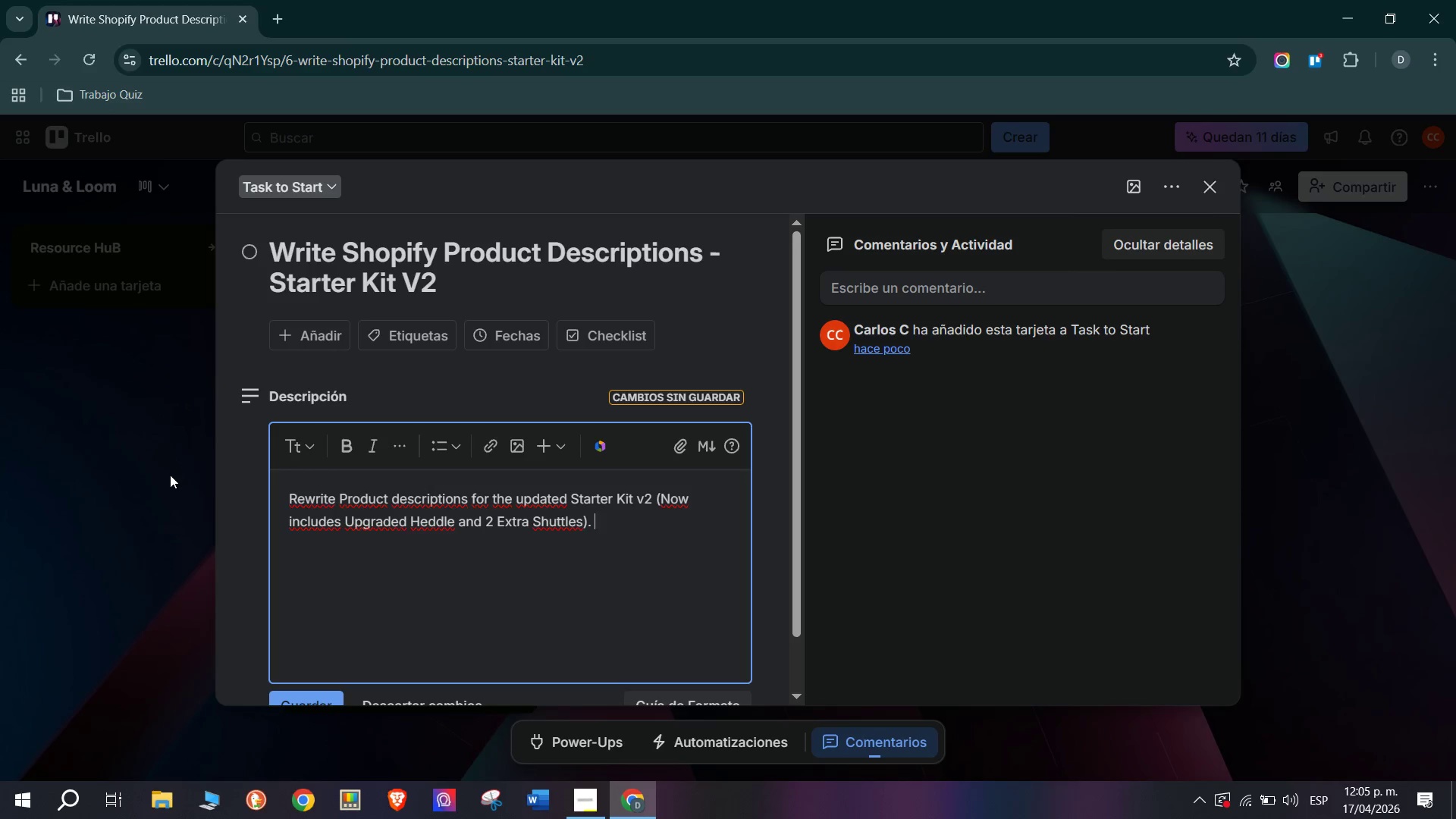 
type(ch Description)
 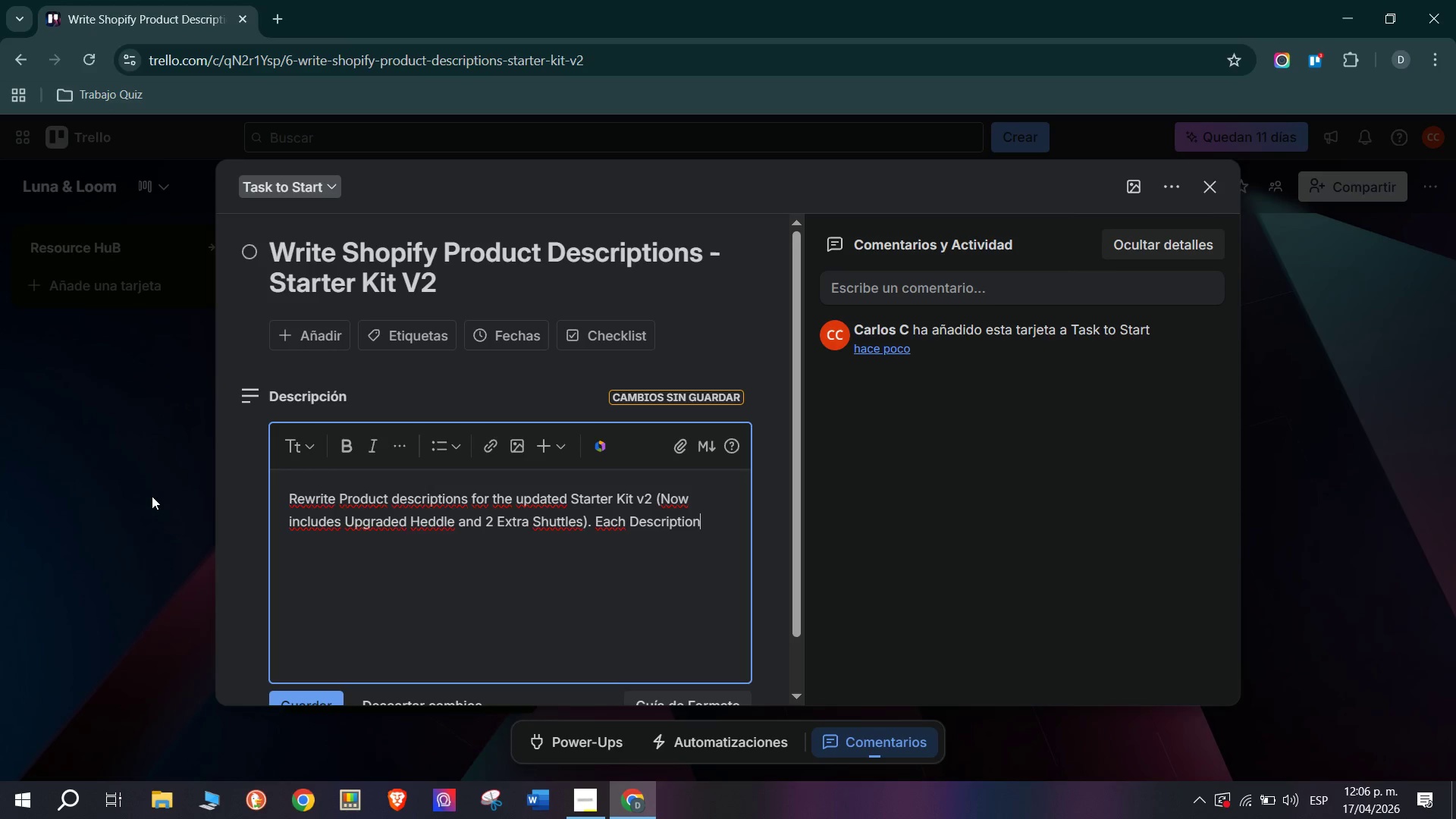 
key(Space)
 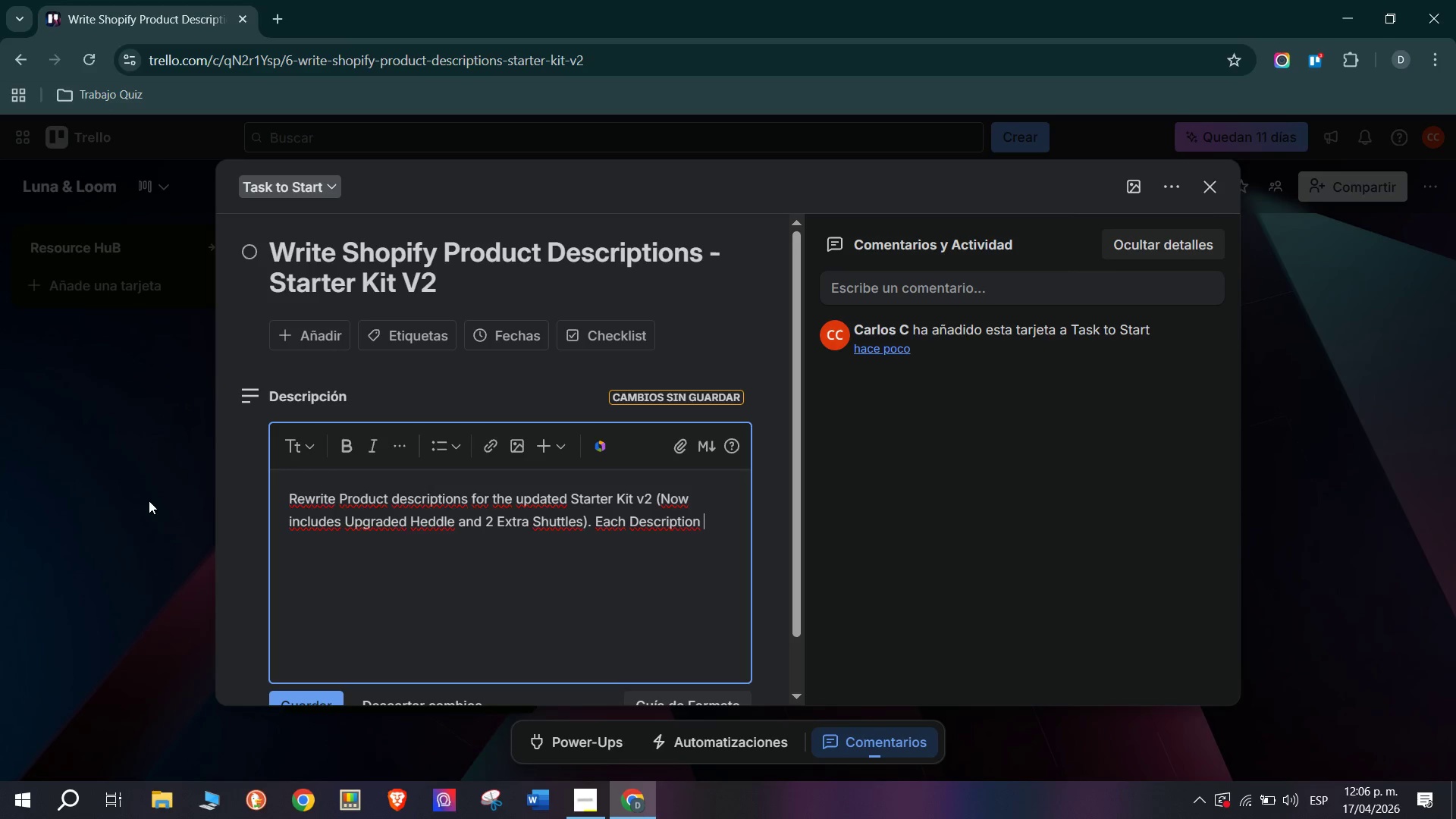 
key(M)
 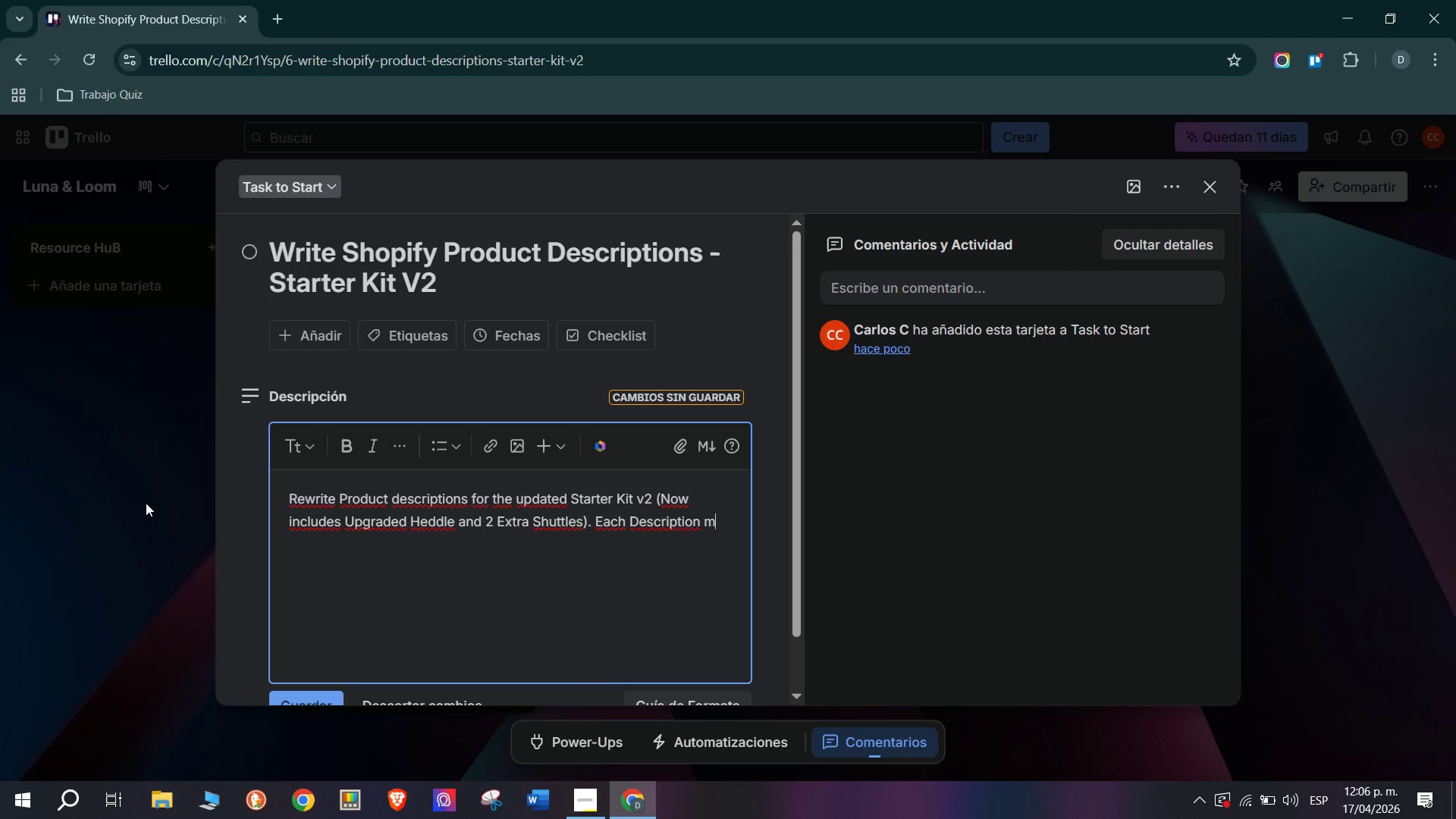 
type(ust )
 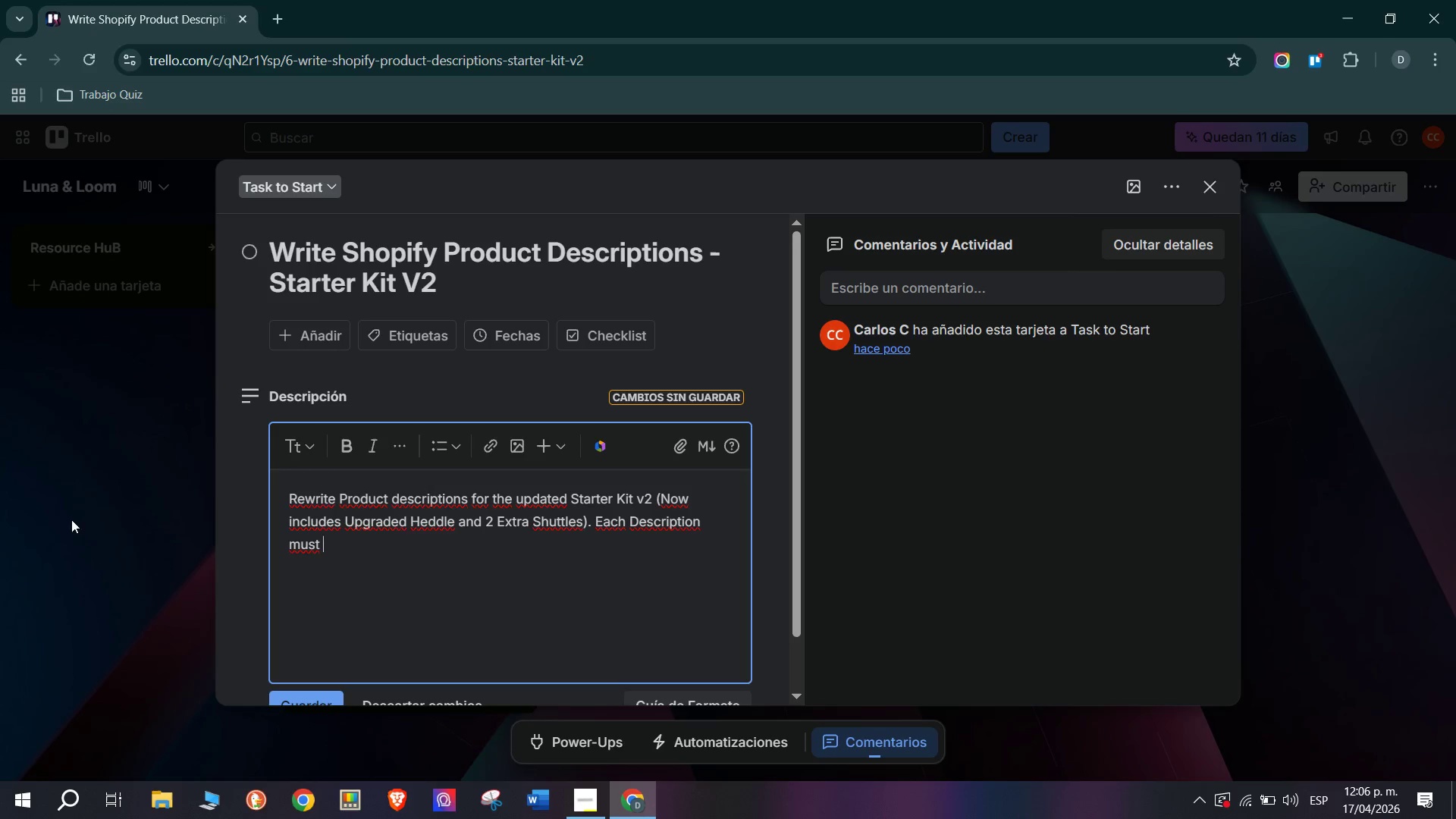 
type(inv)
key(Backspace)
type(clude> W)
 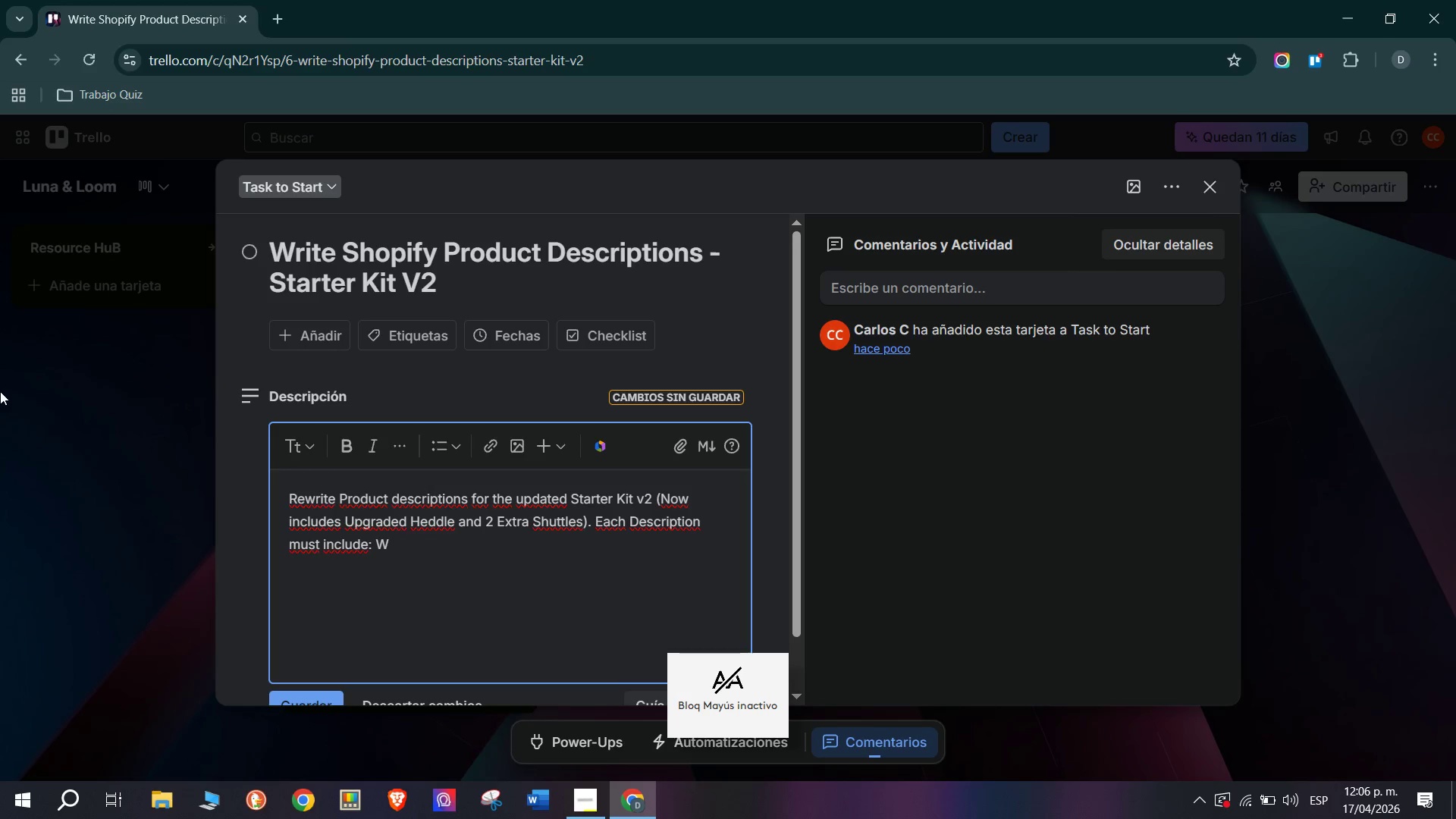 
 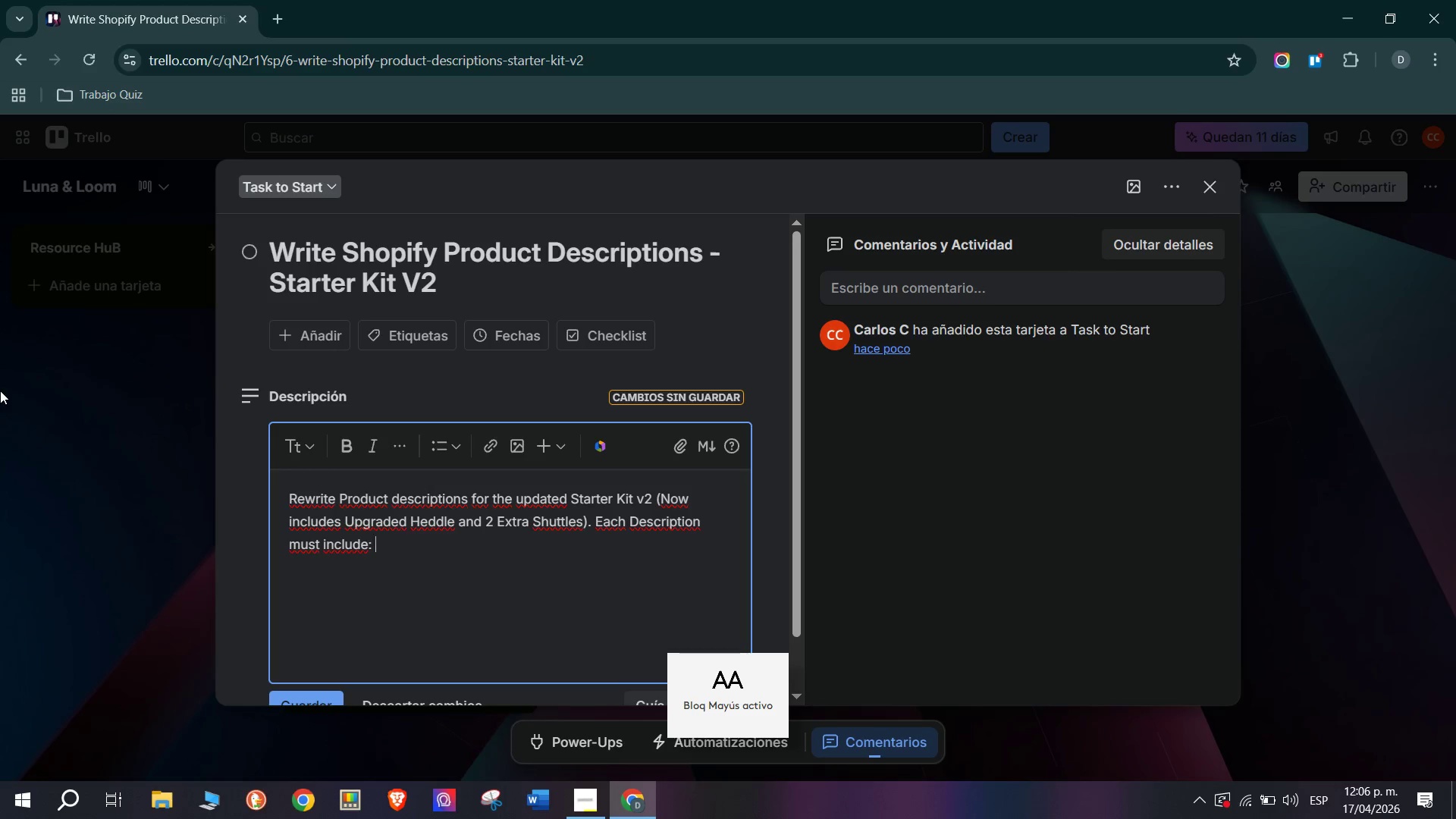 
type(hast)
key(Backspace)
key(Backspace)
type(t;s)
 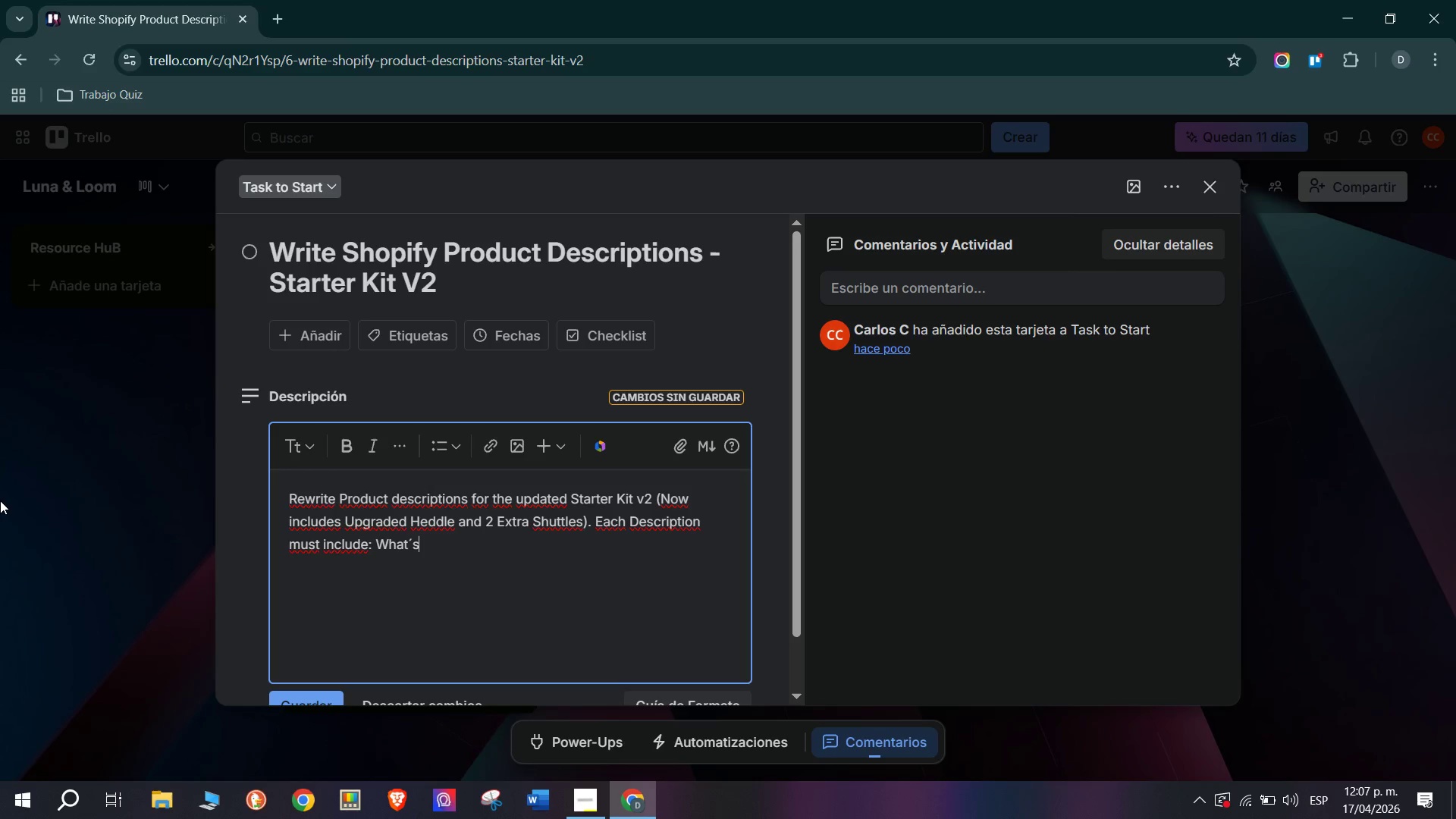 
wait(66.97)
 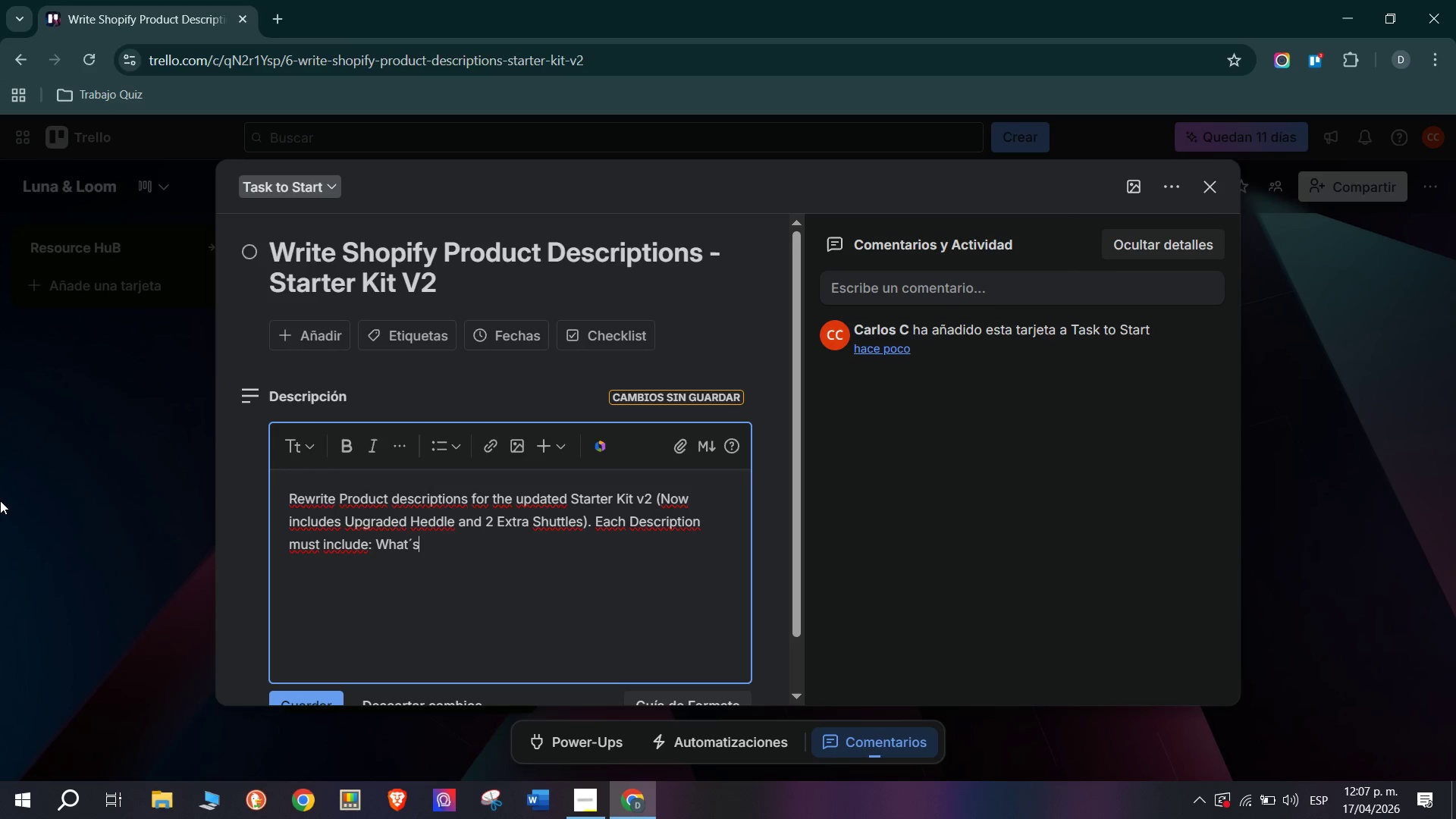 
scroll: coordinate [311, 634], scroll_direction: down, amount: 2.0
 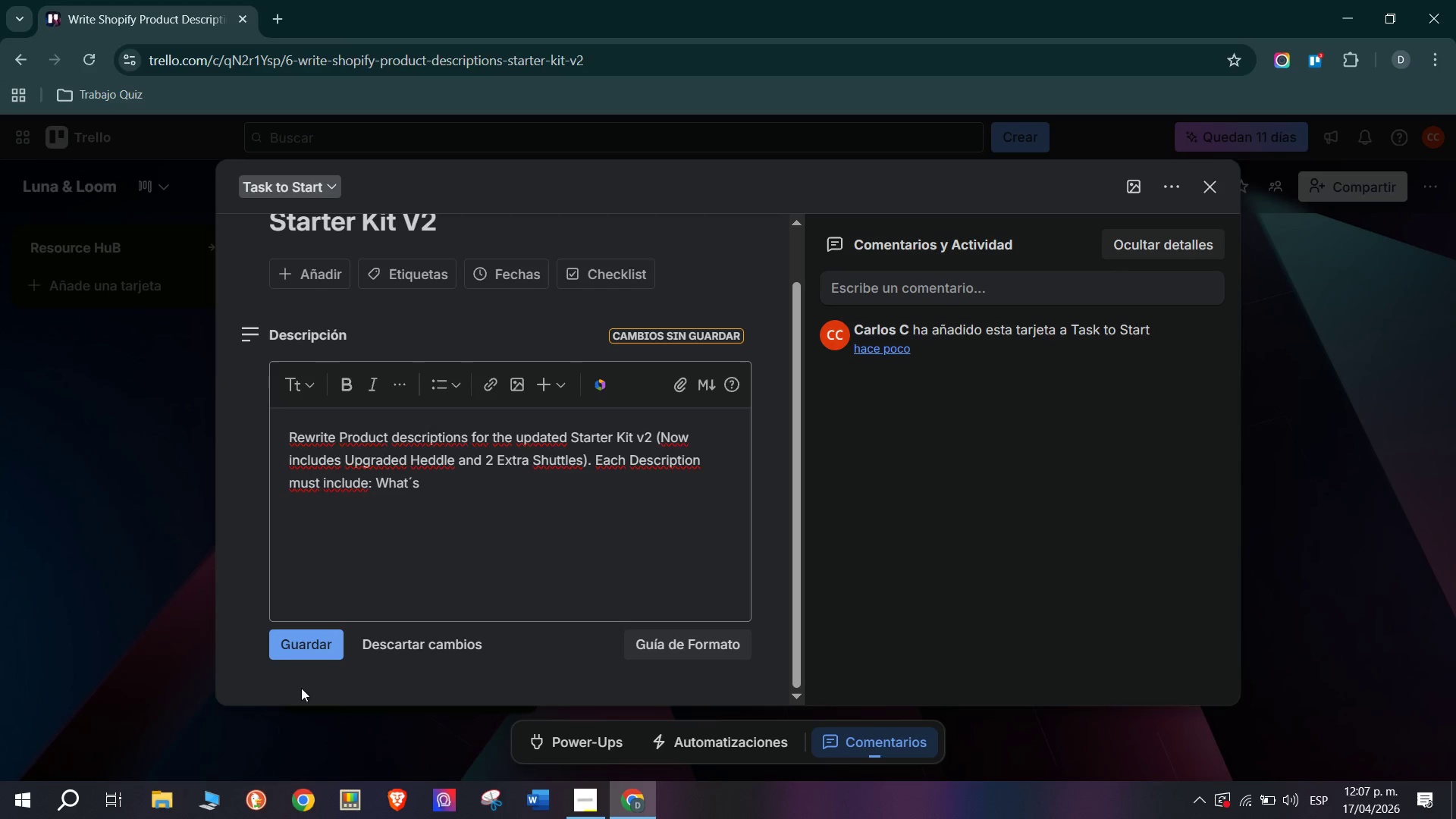 
left_click([300, 671])
 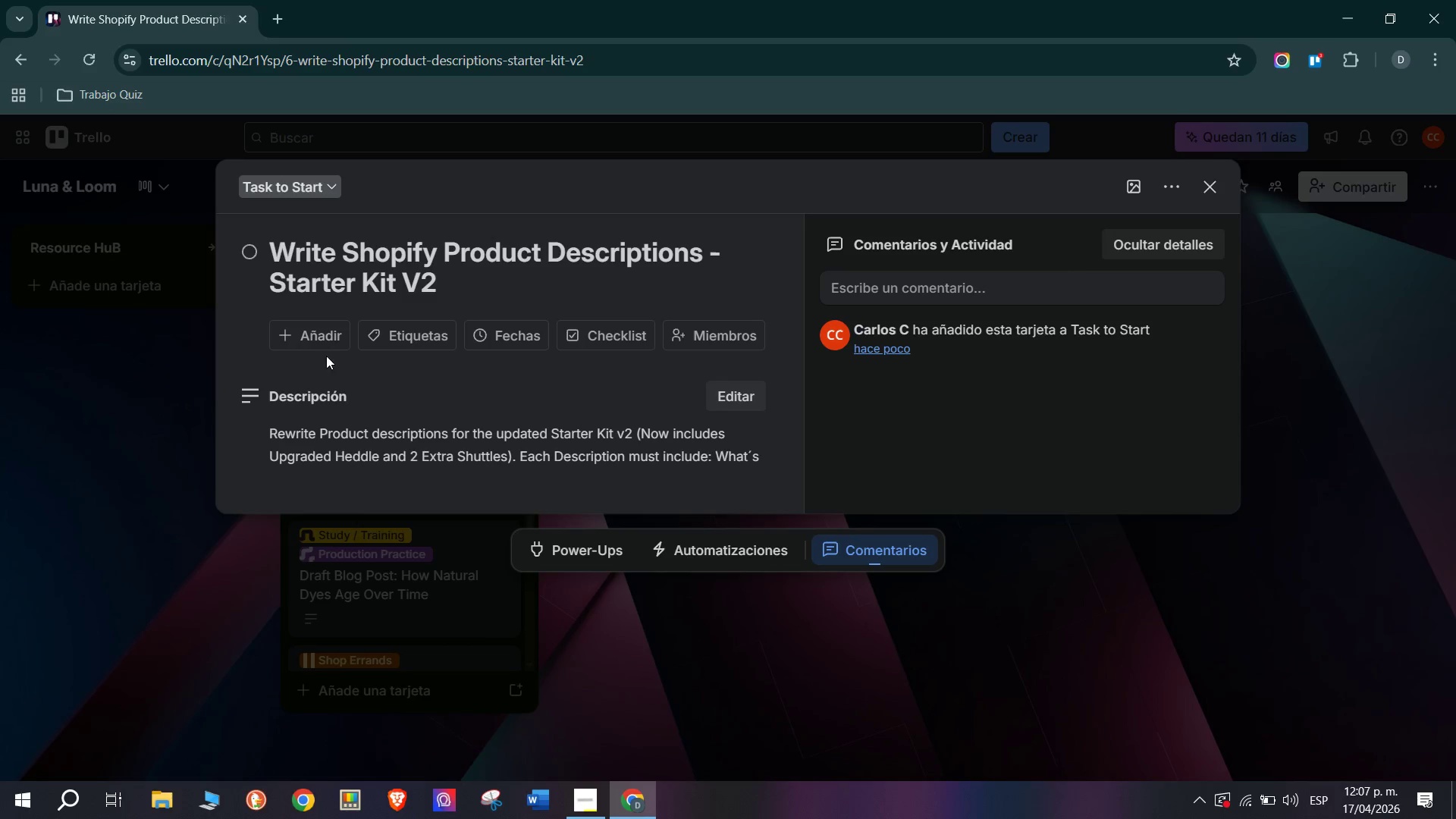 
wait(7.8)
 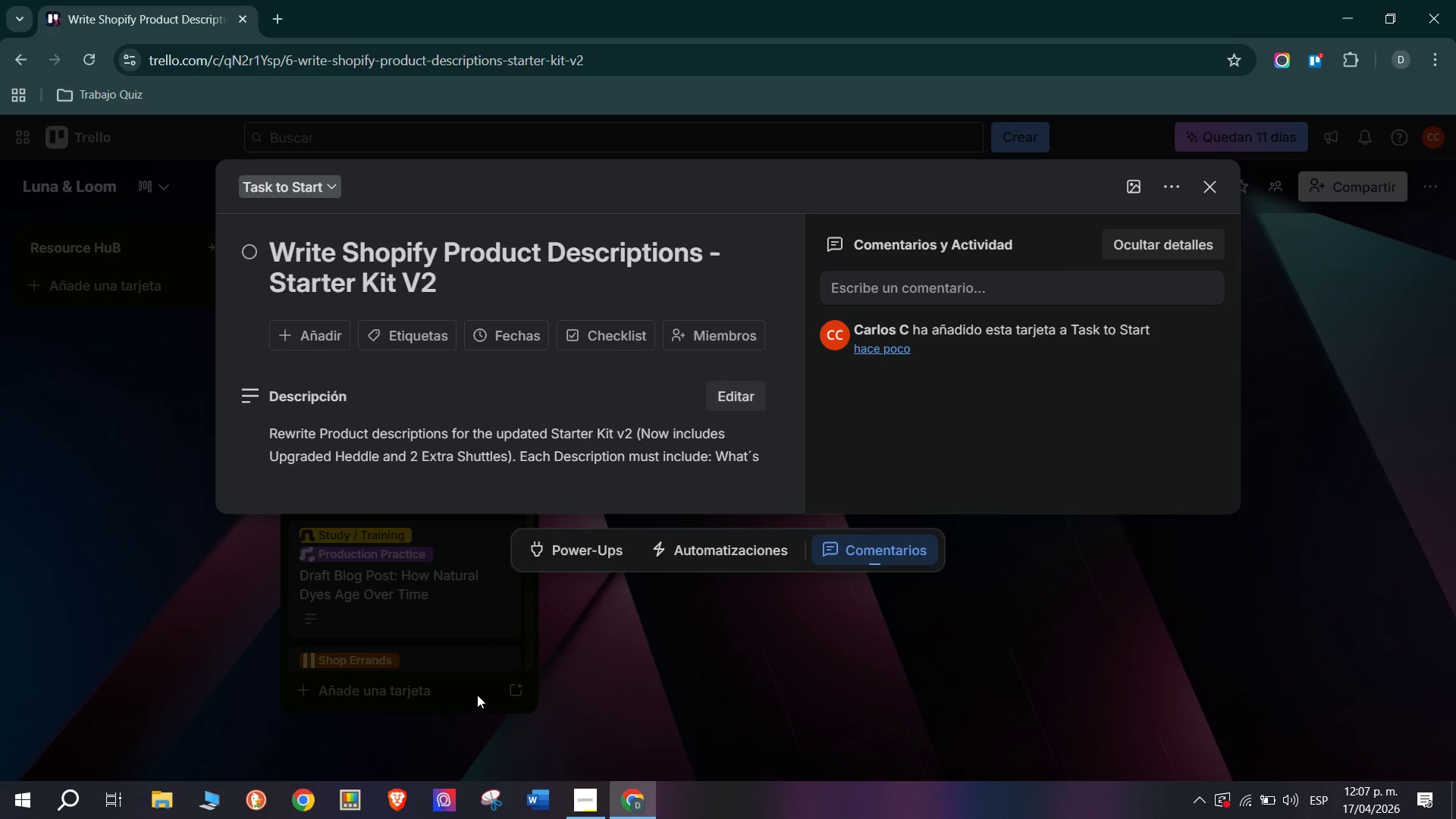 
left_click([160, 375])
 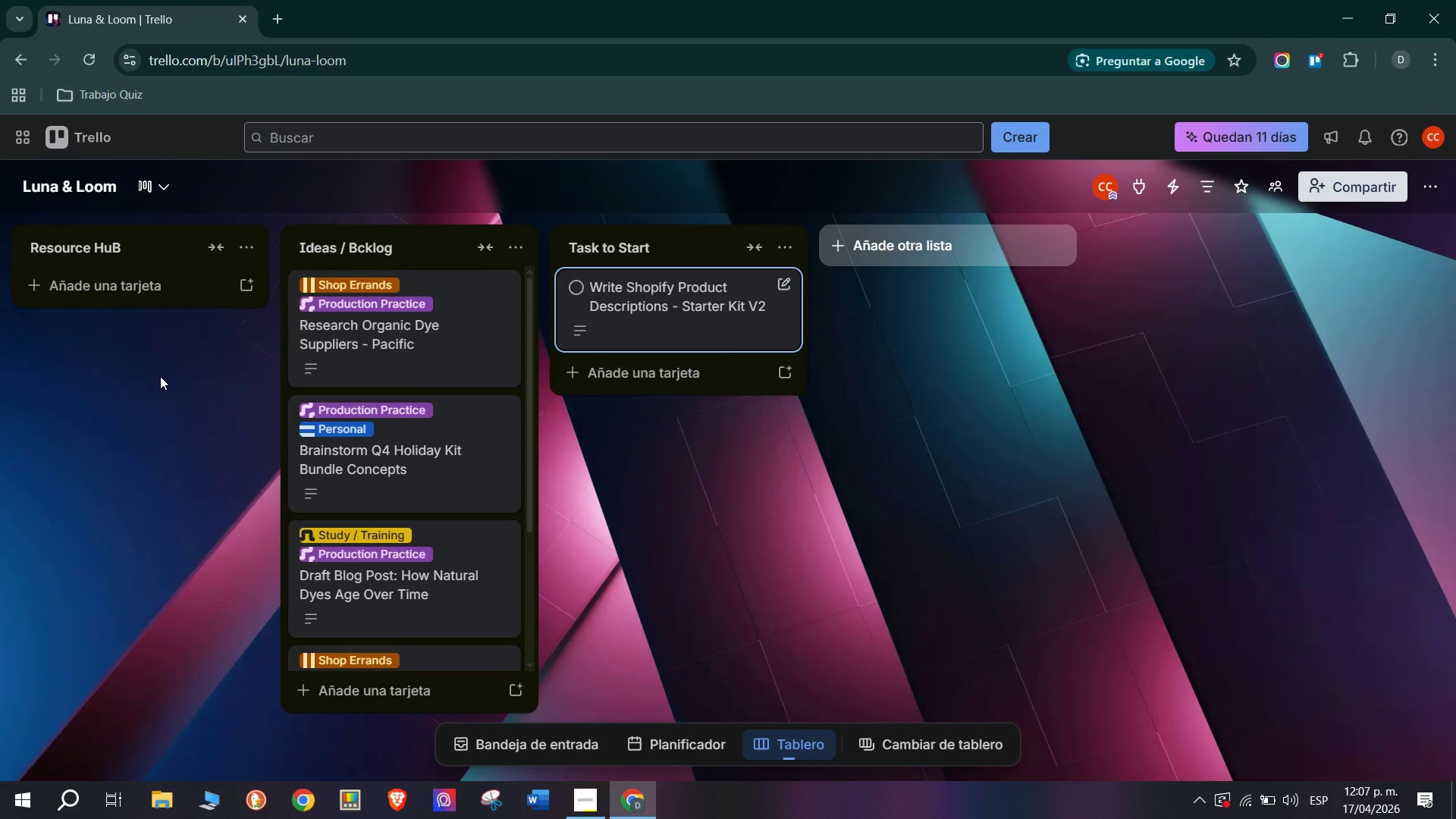 
wait(5.41)
 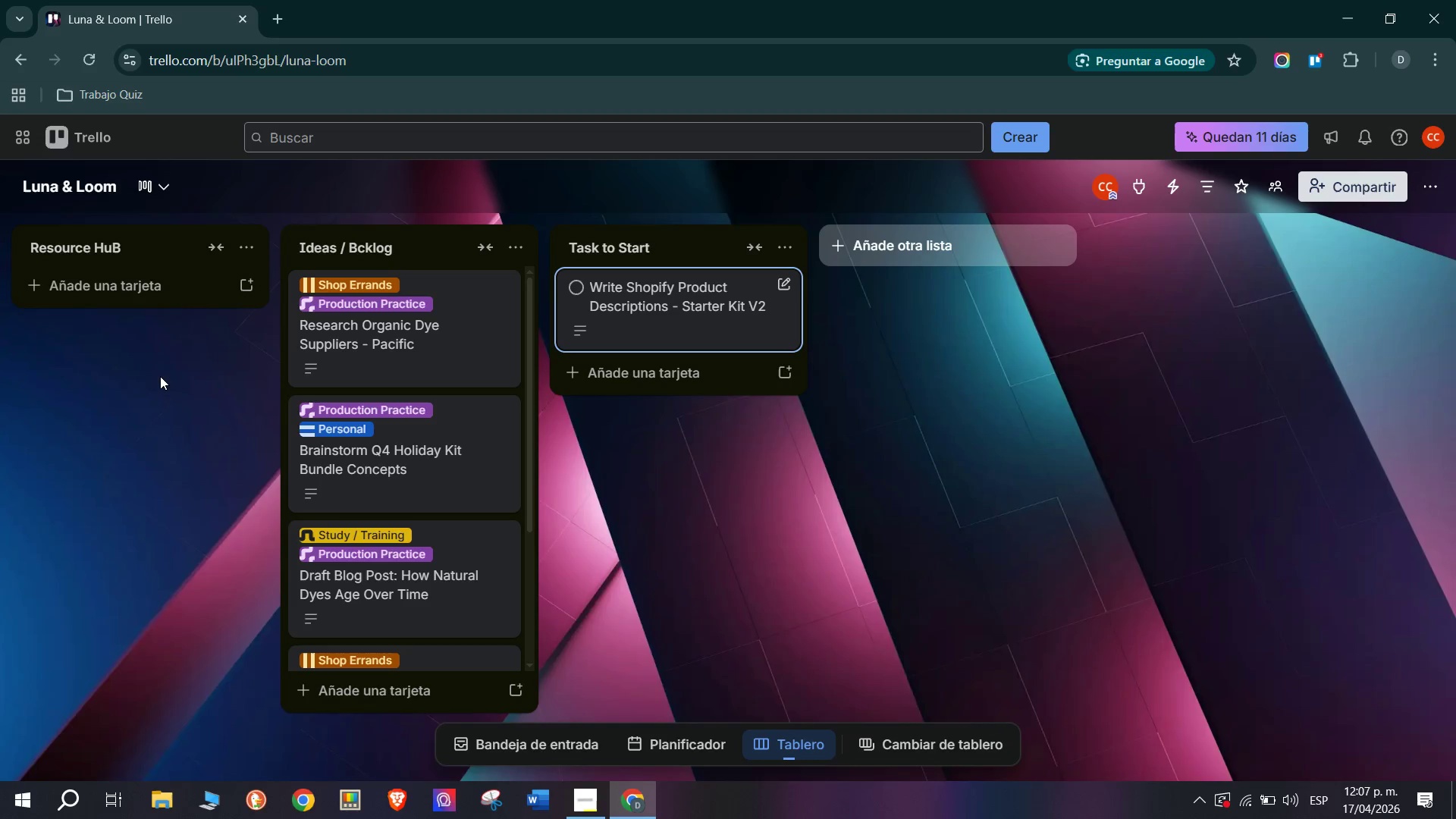 
left_click([682, 284])
 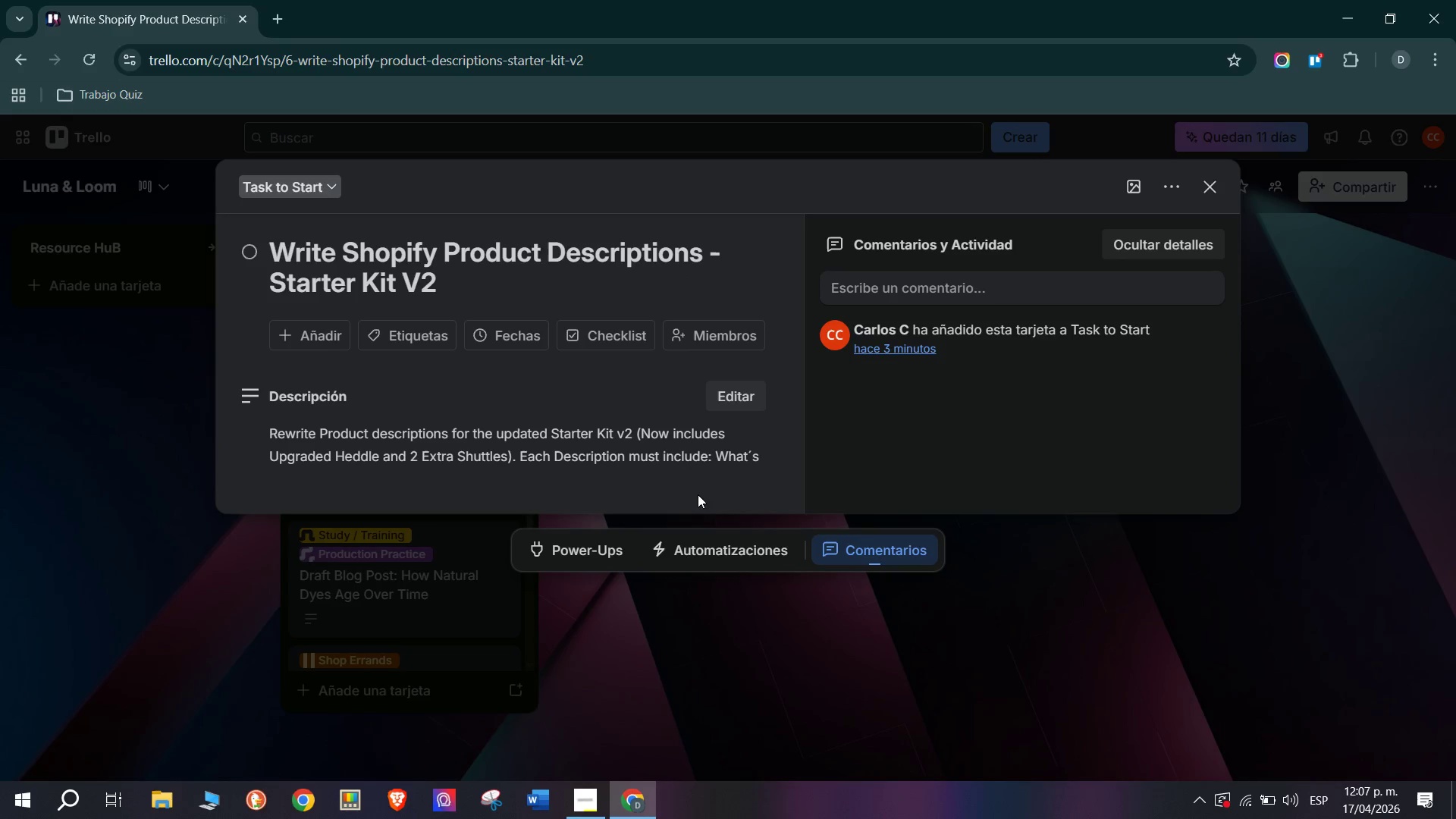 
wait(6.28)
 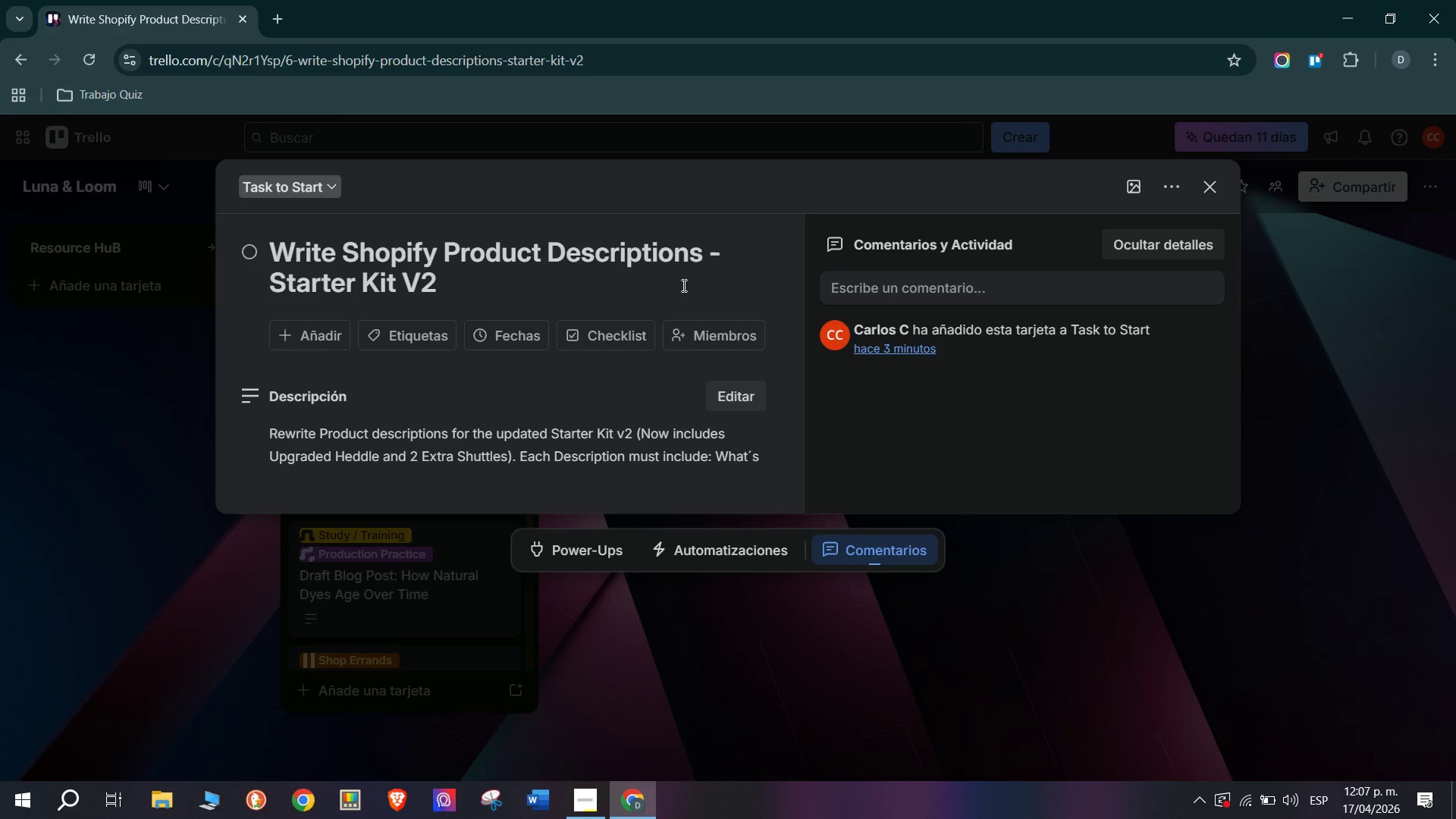 
left_click([699, 466])
 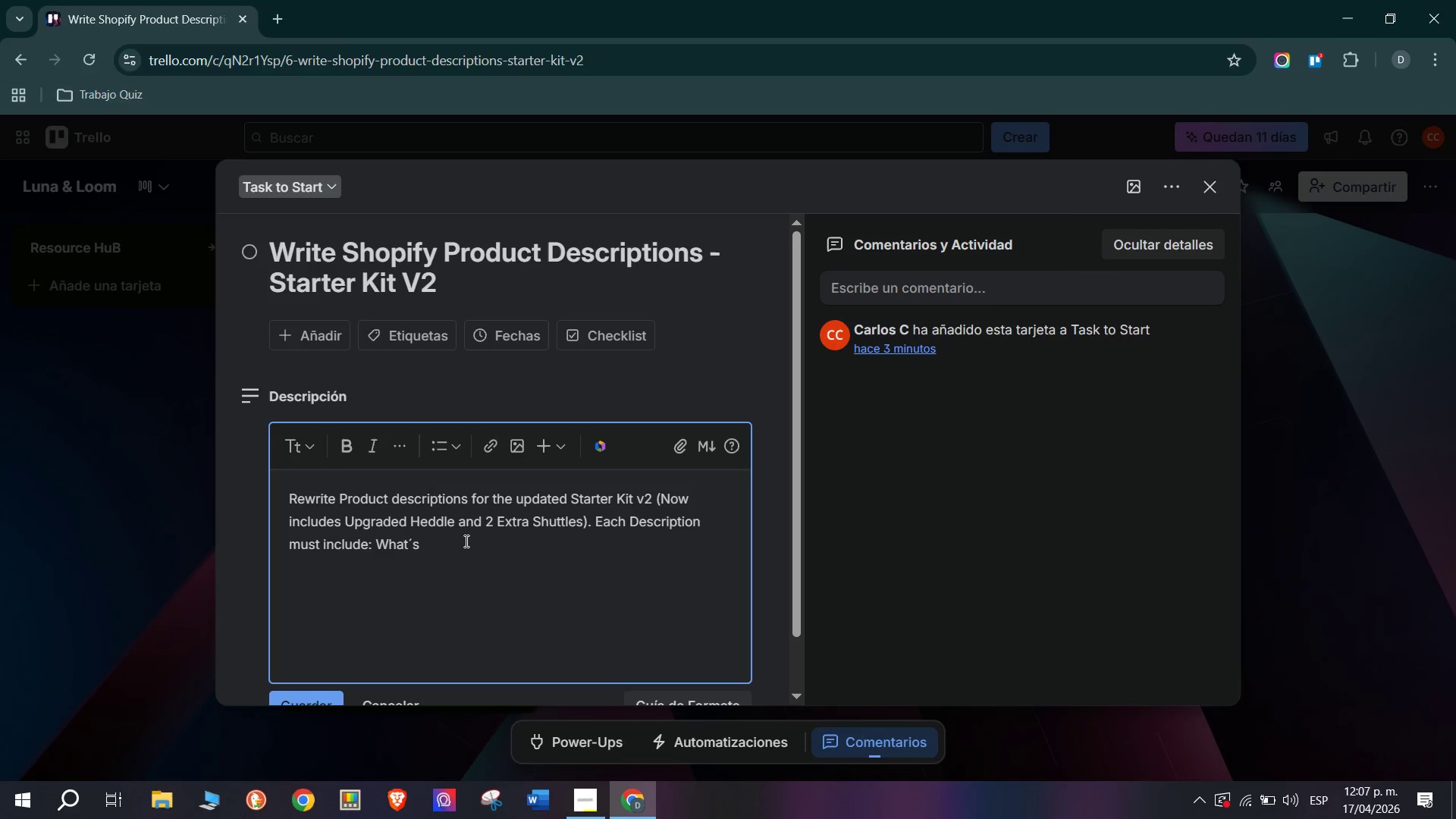 
type( in th)
 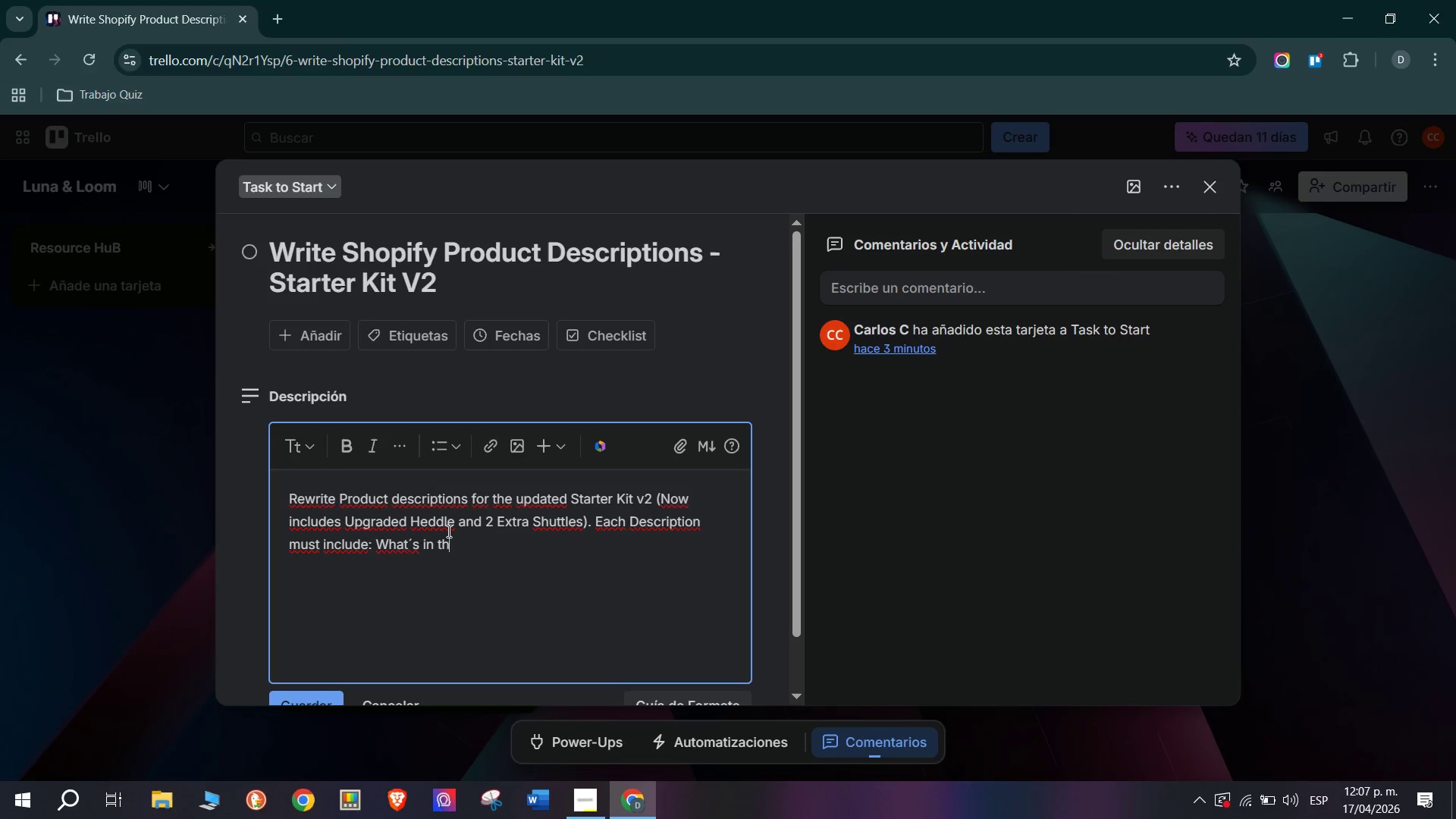 
type(e kit )
key(Backspace)
type(, Skill level, estimar)
key(Backspace)
type(ted project time, and a care note for the yarn. SEP keyword> @)
 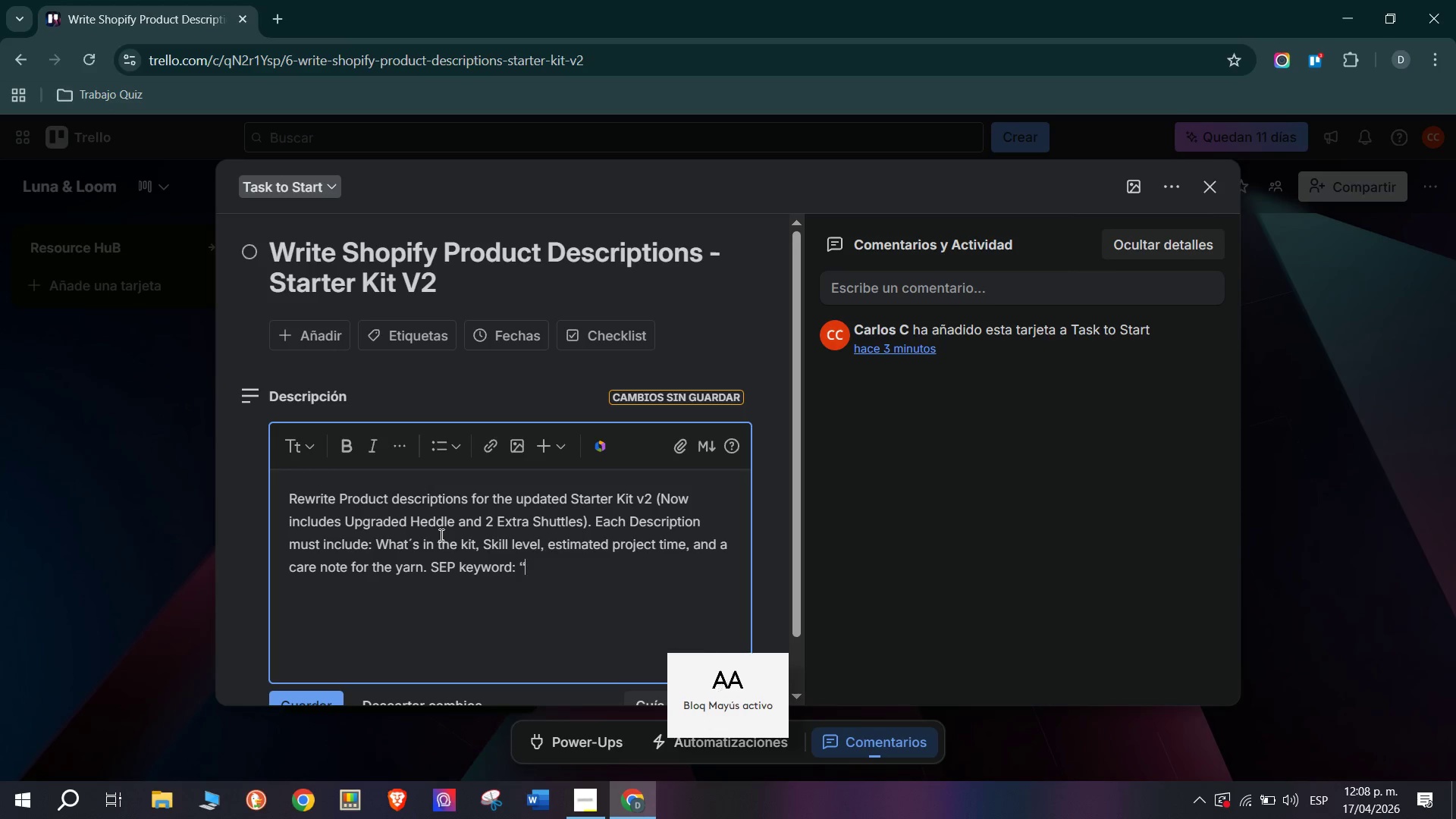 
 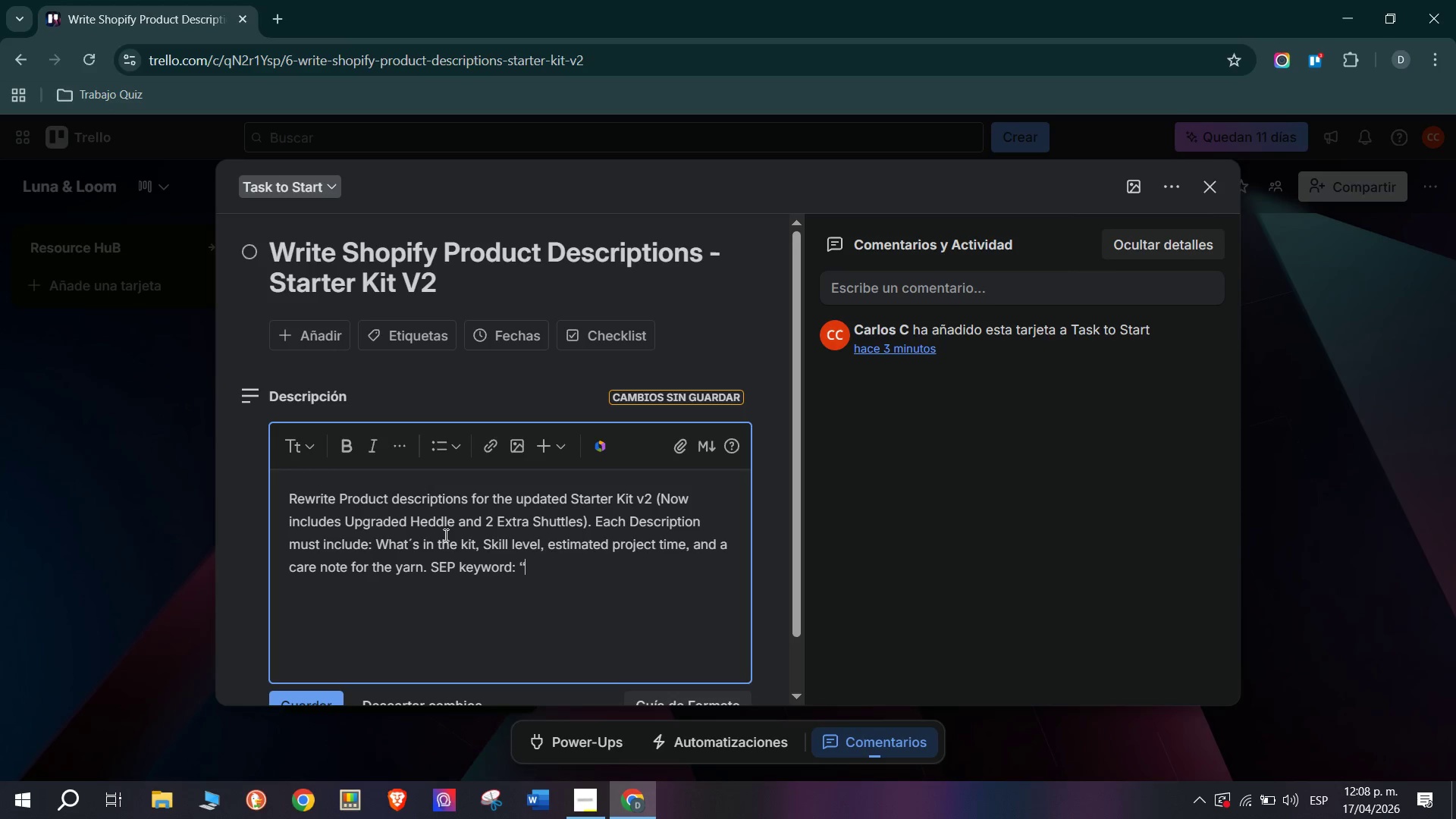 
type(Bef)
key(Backspace)
type(ginner wav)
key(Backspace)
key(Backspace)
type(eaving kit@)
 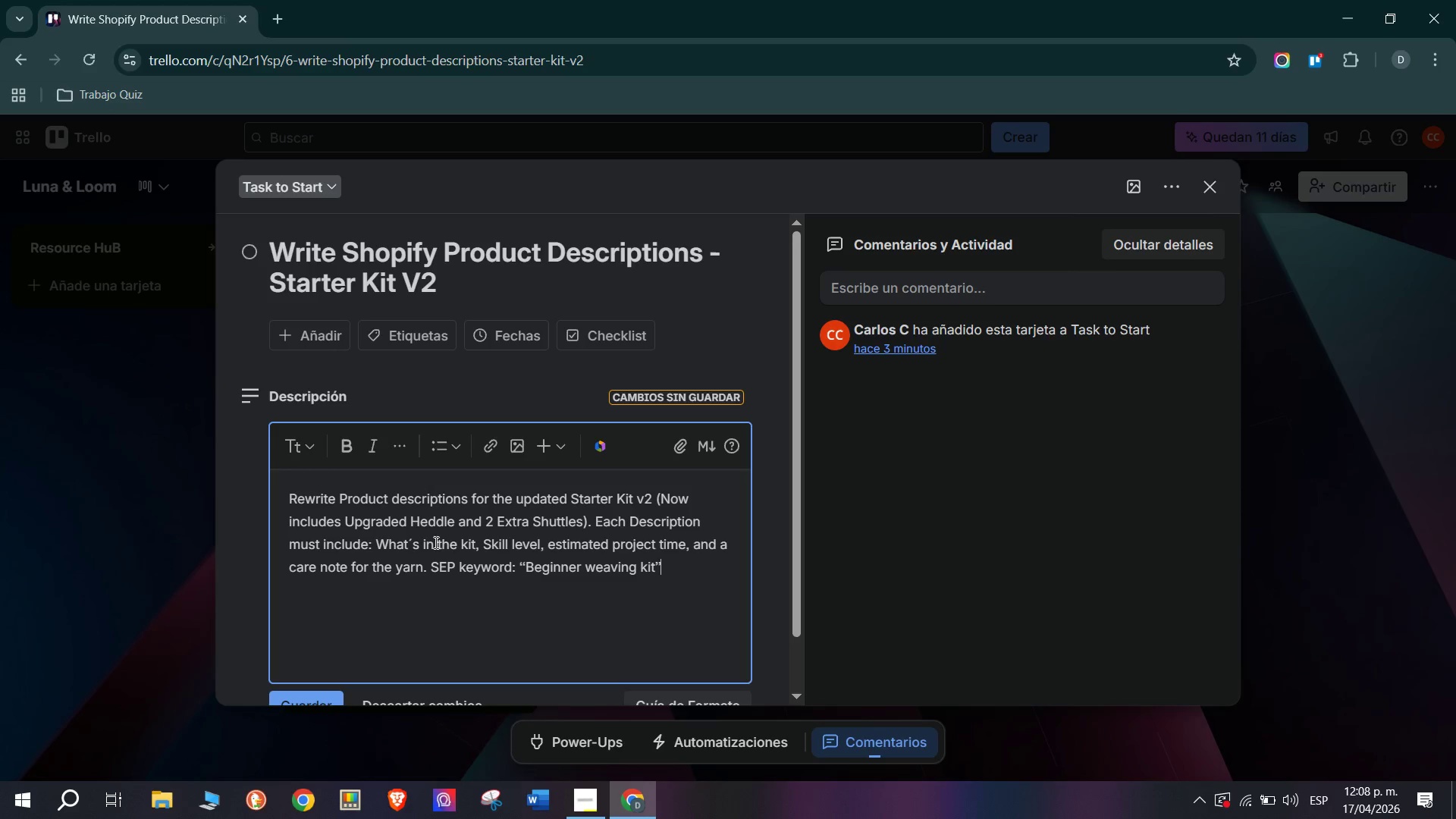 
scroll: coordinate [435, 541], scroll_direction: down, amount: 1.0
 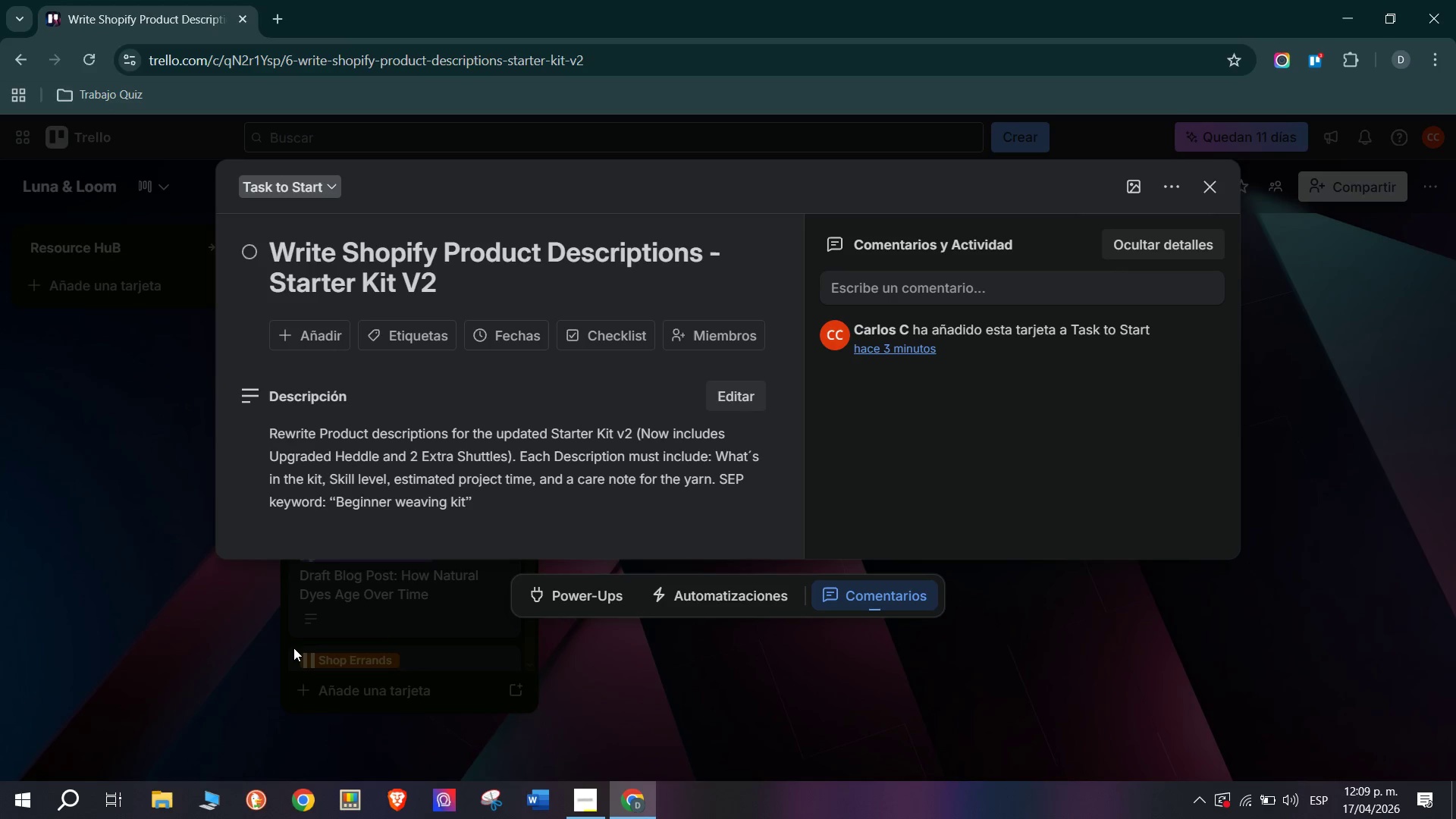 
wait(33.37)
 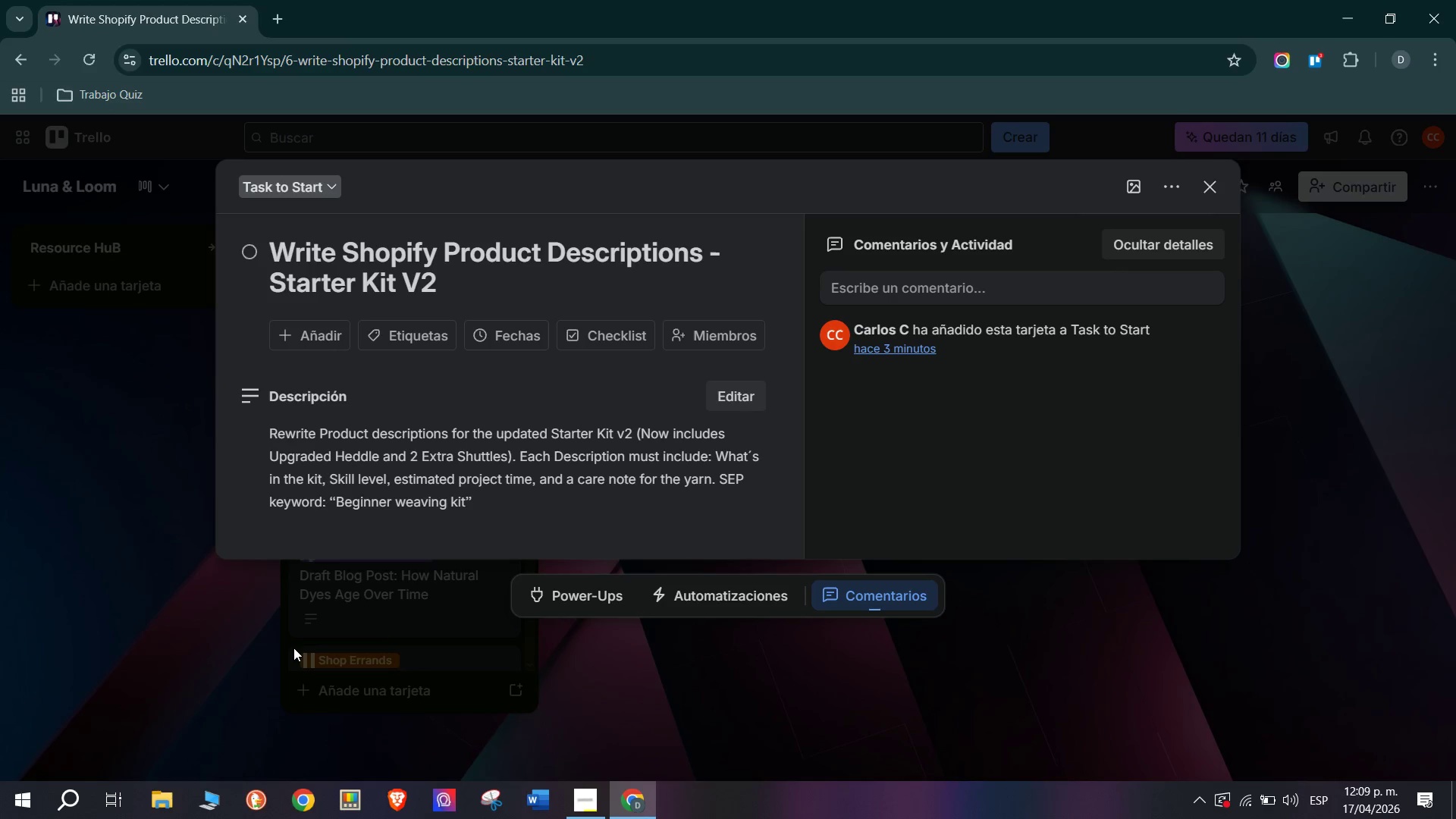 
left_click([569, 811])
 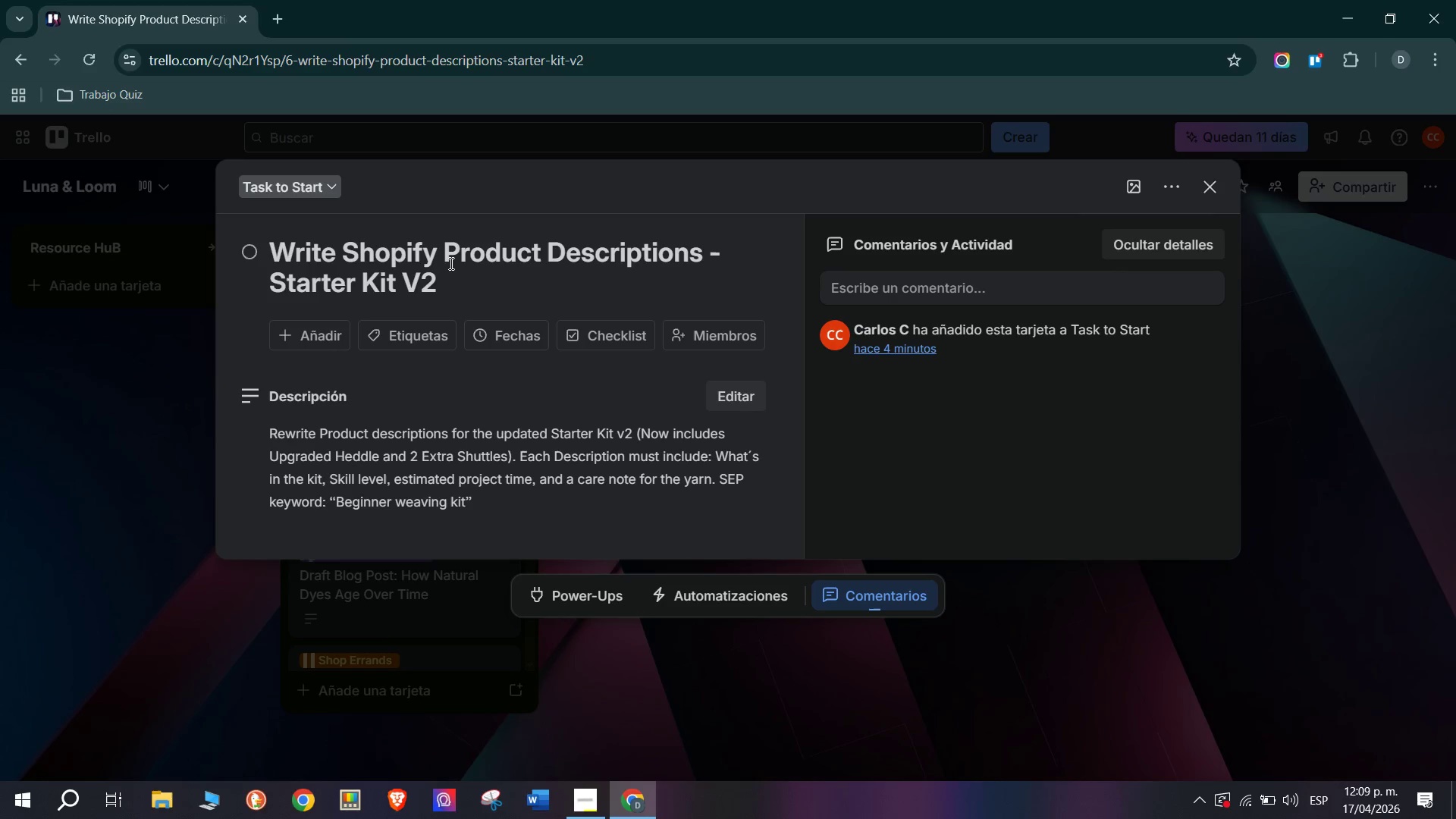 
wait(17.64)
 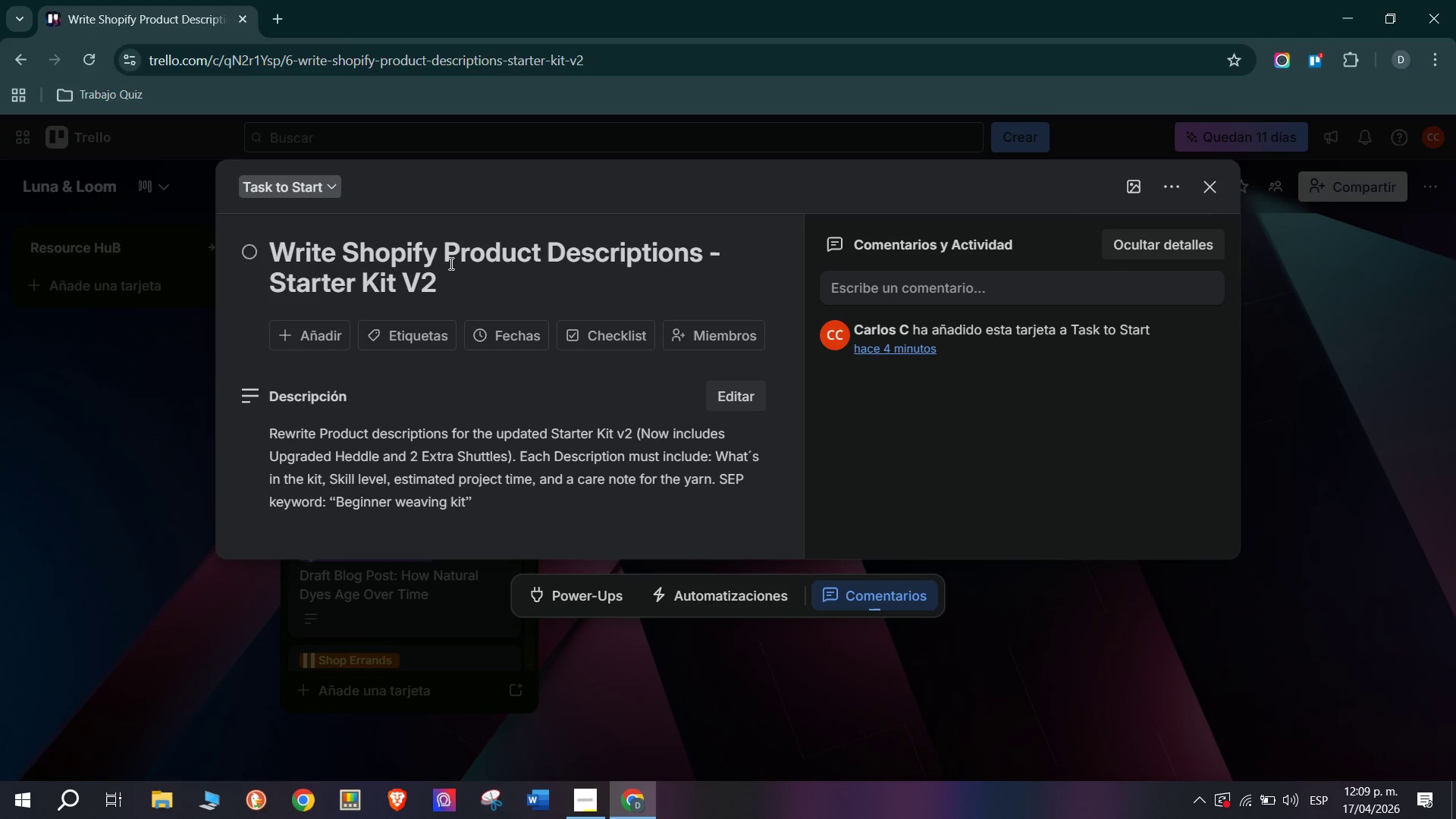 
scroll: coordinate [535, 479], scroll_direction: down, amount: 3.0
 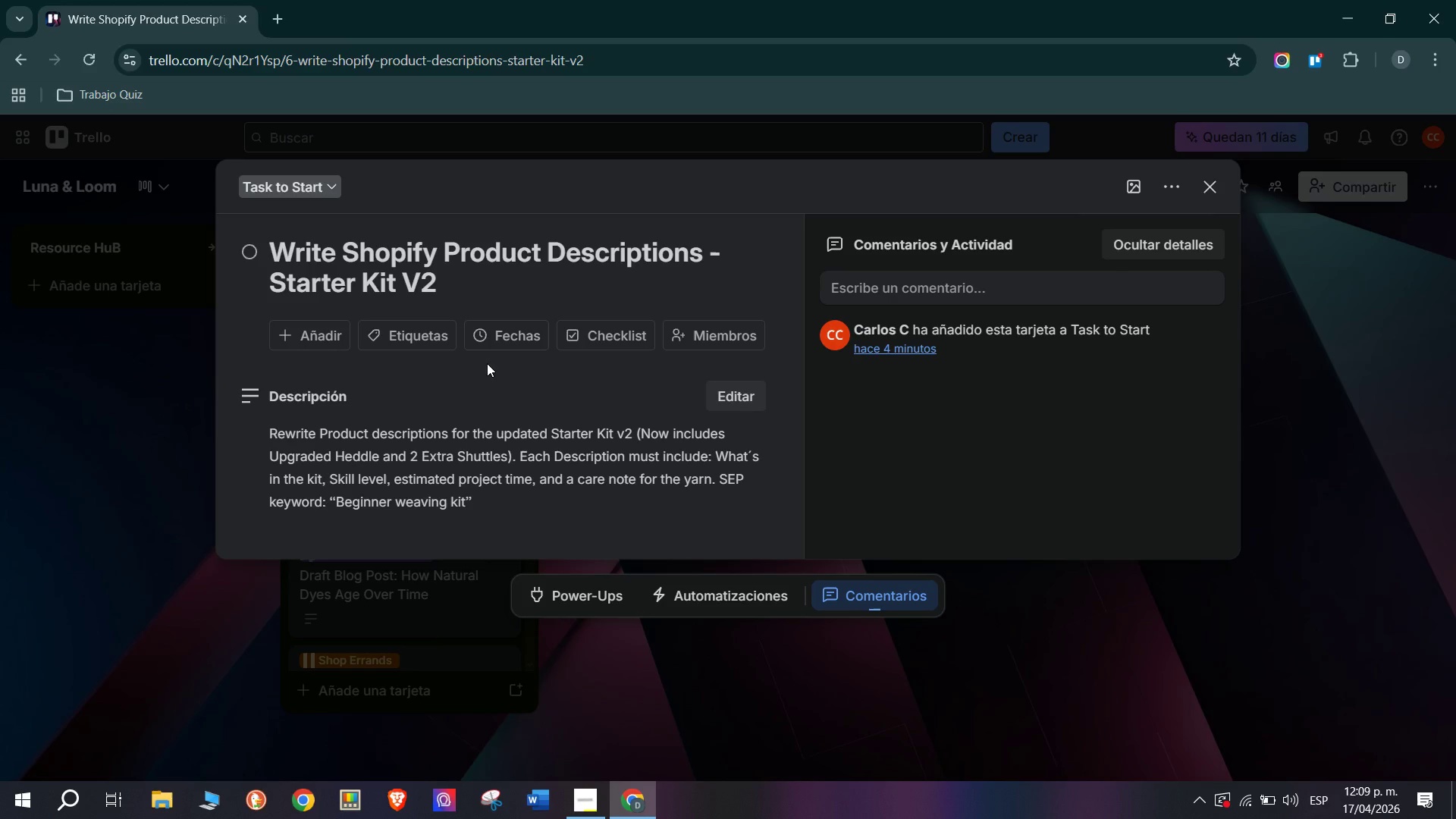 
left_click([606, 325])
 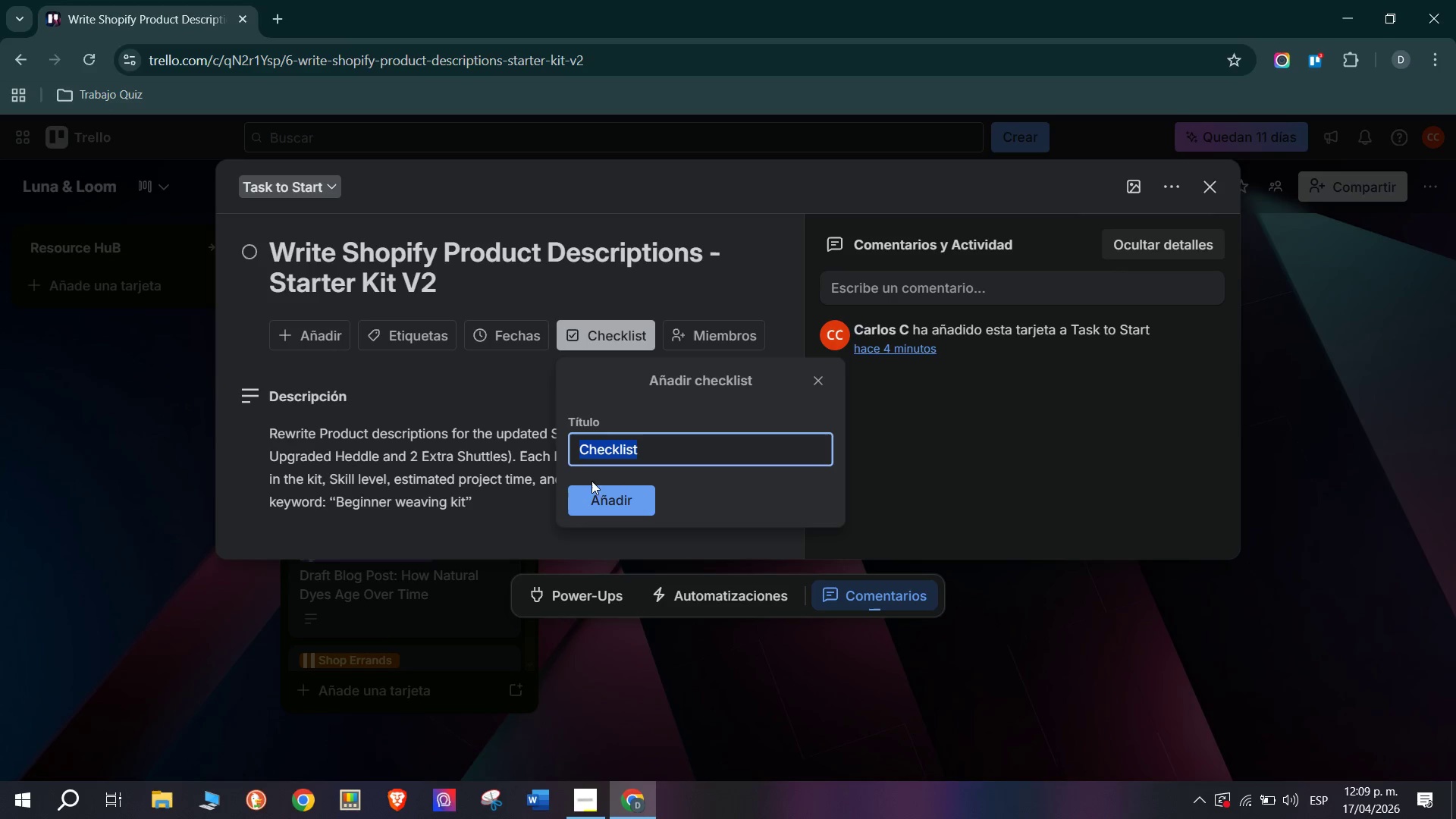 
left_click([591, 495])
 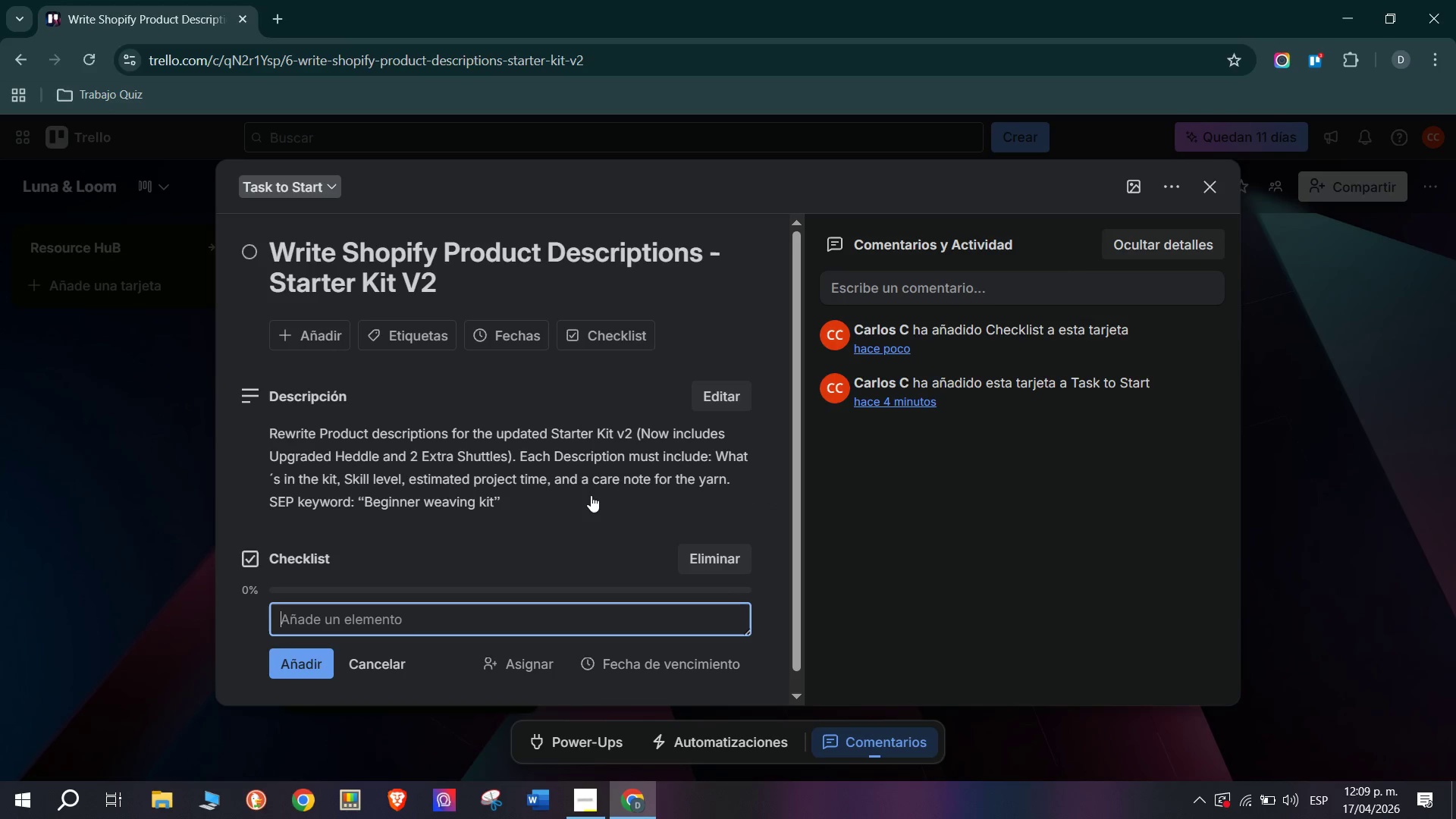 
type(Revie c)
 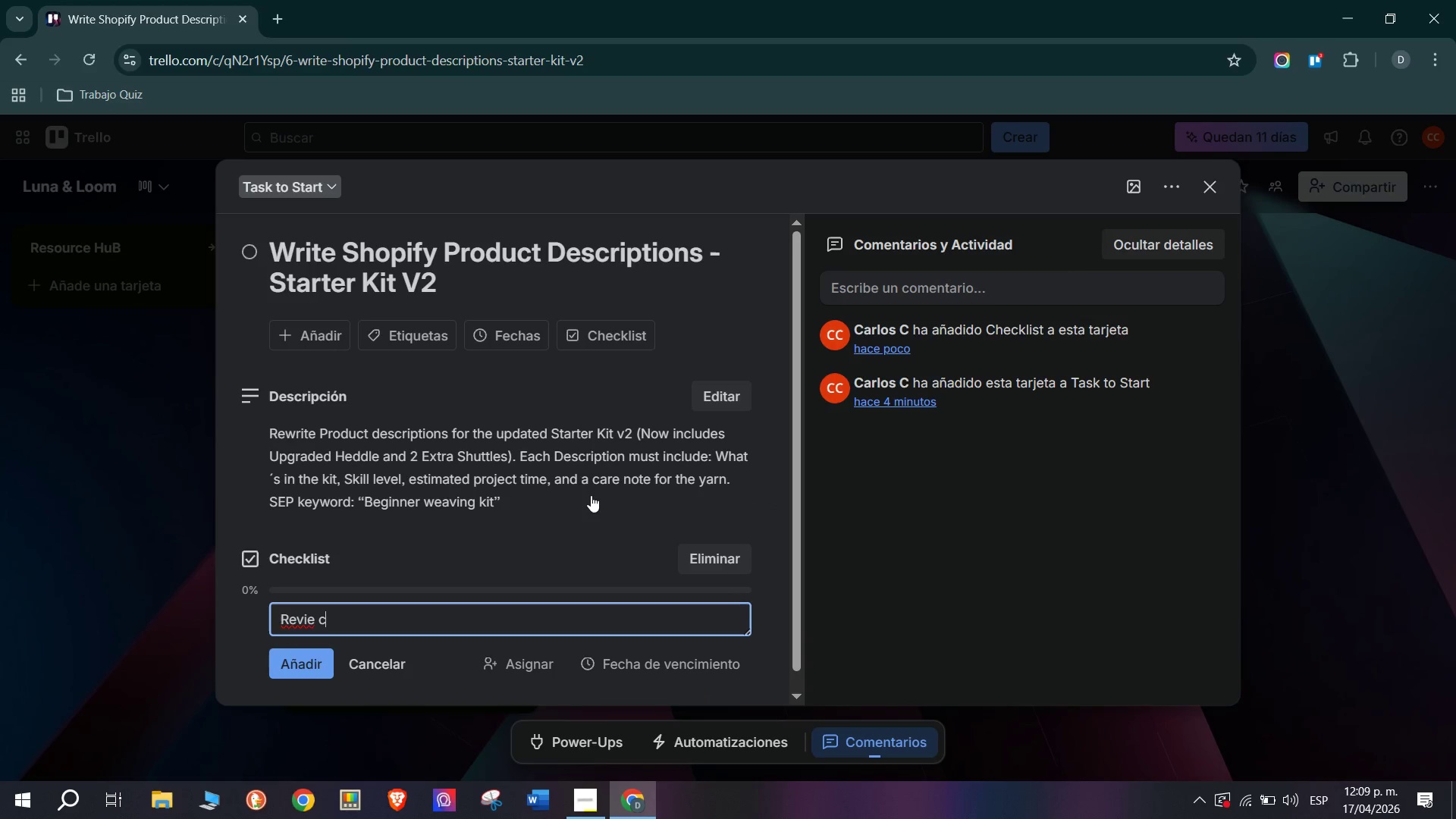 
type(urrent Live Description on Shopy)
key(Backspace)
type(ig)
key(Backspace)
type(fy)
 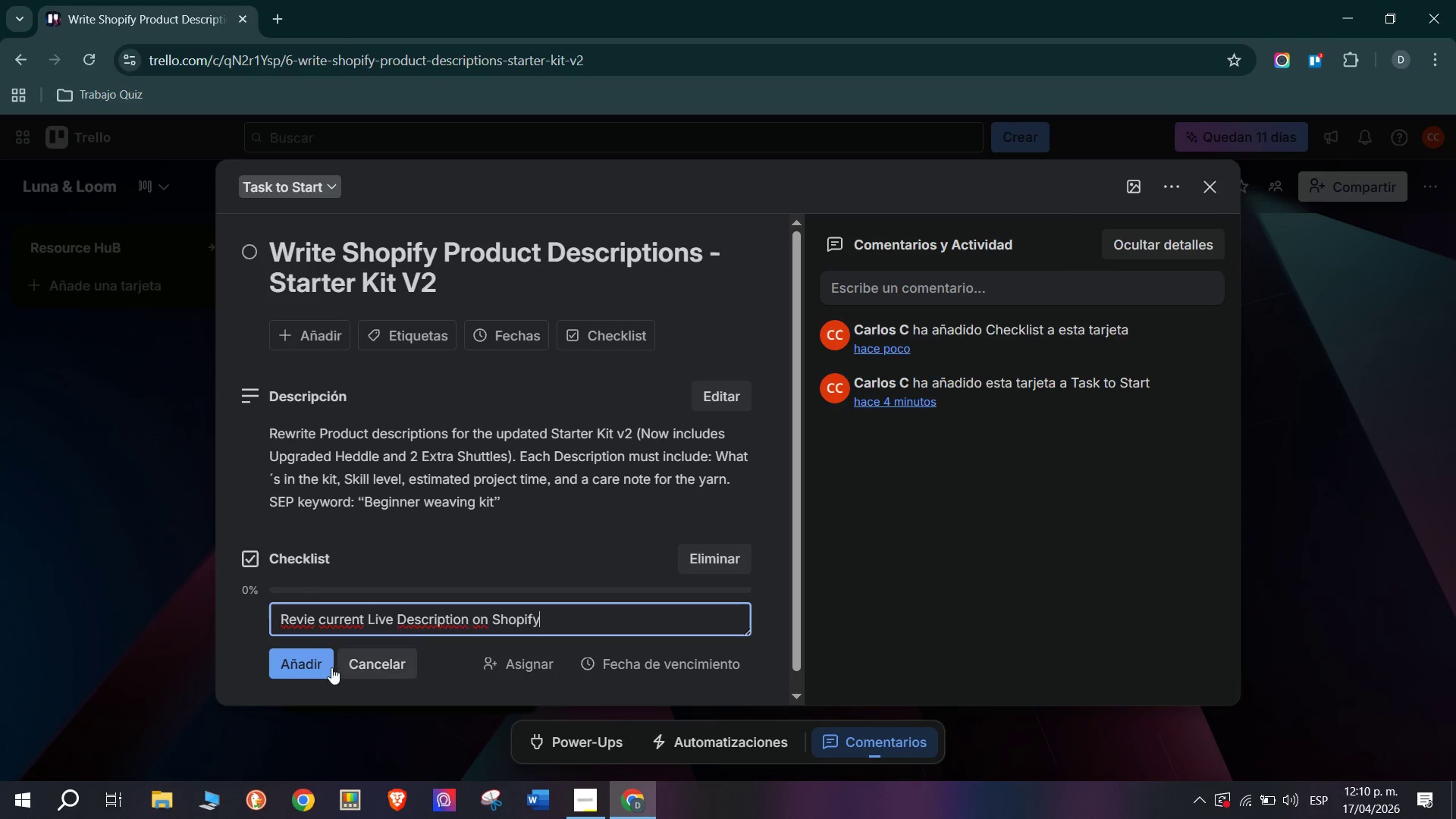 
left_click([300, 664])
 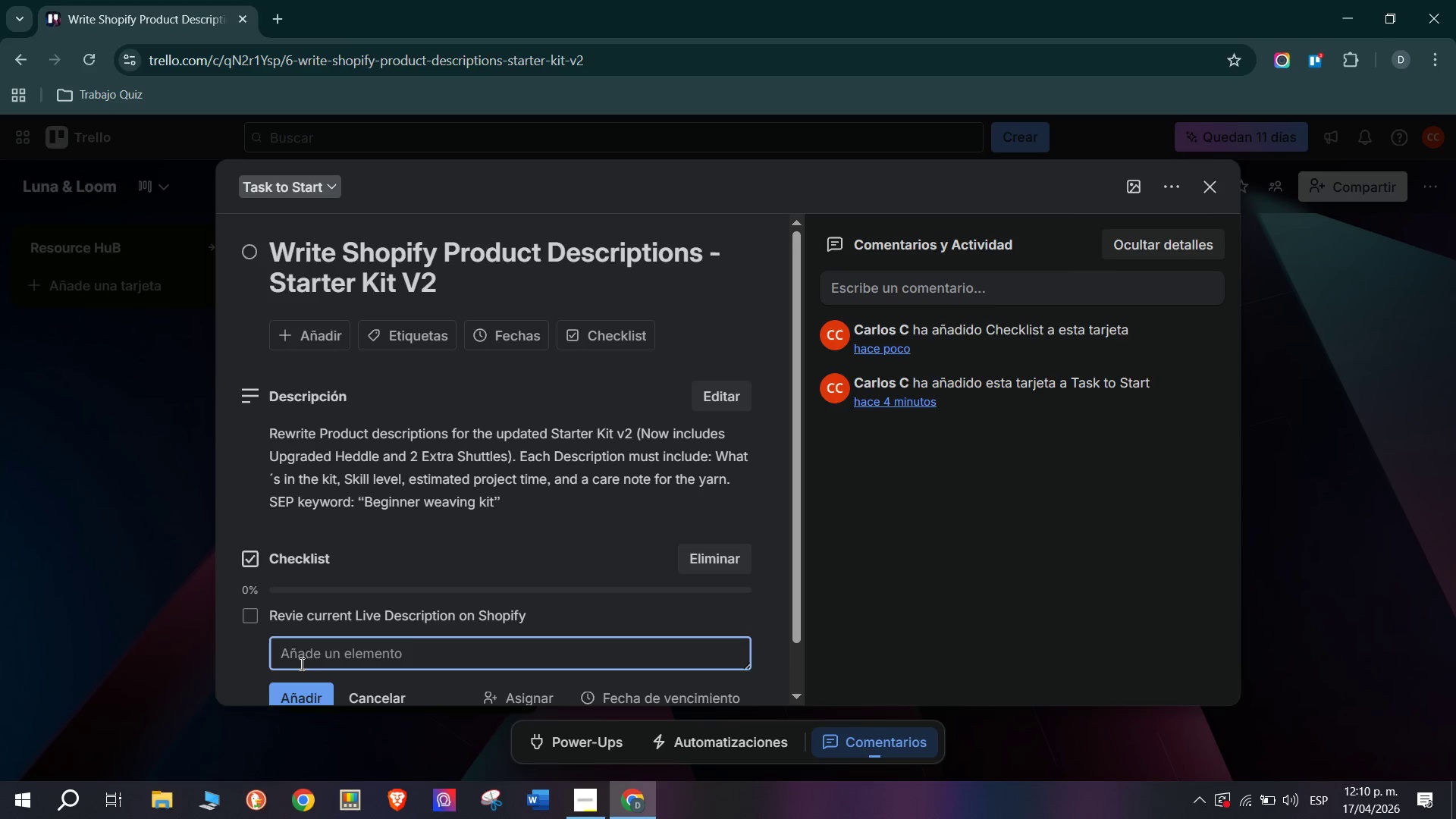 
key(CapsLock)
 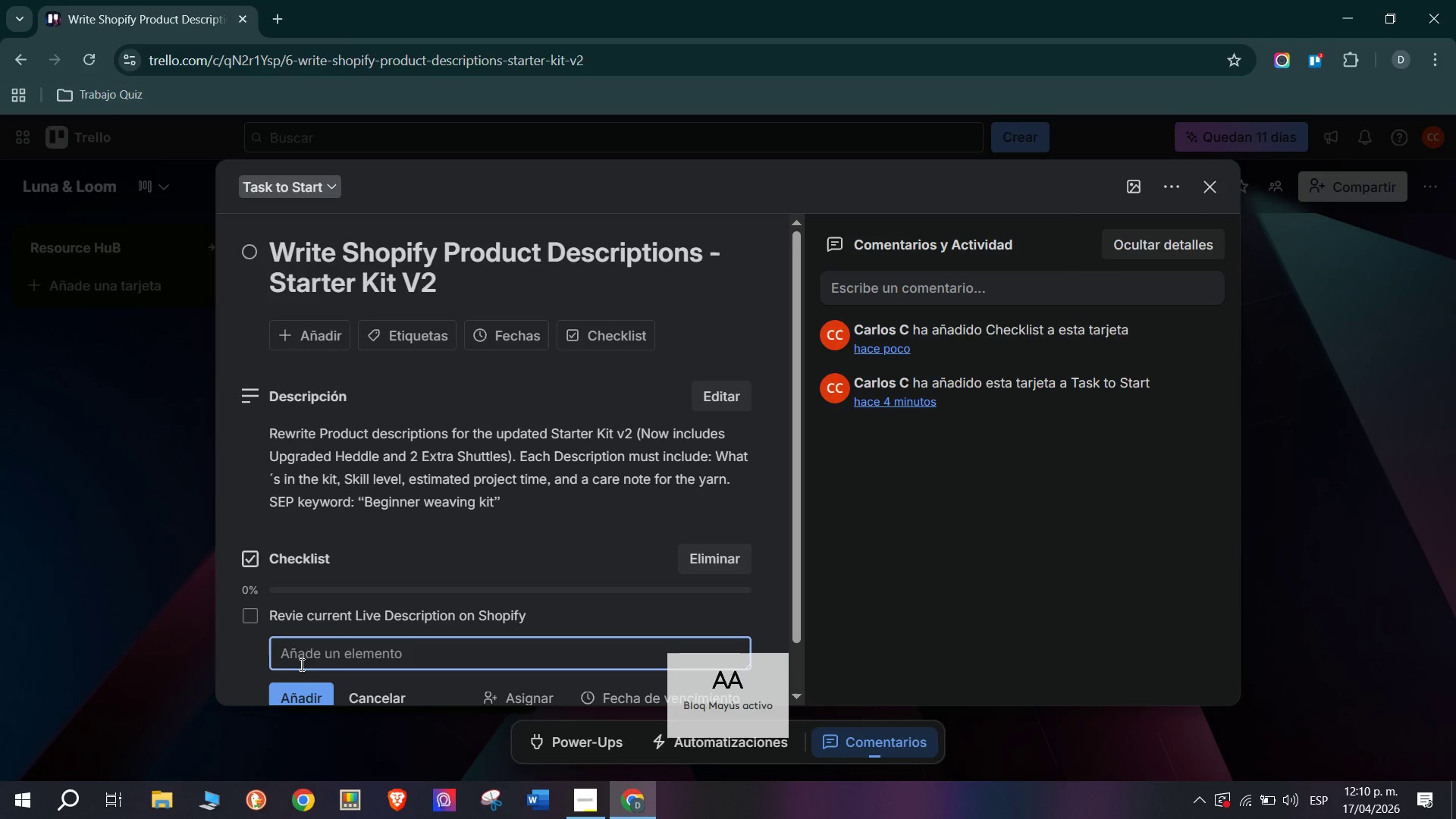 
key(L)
 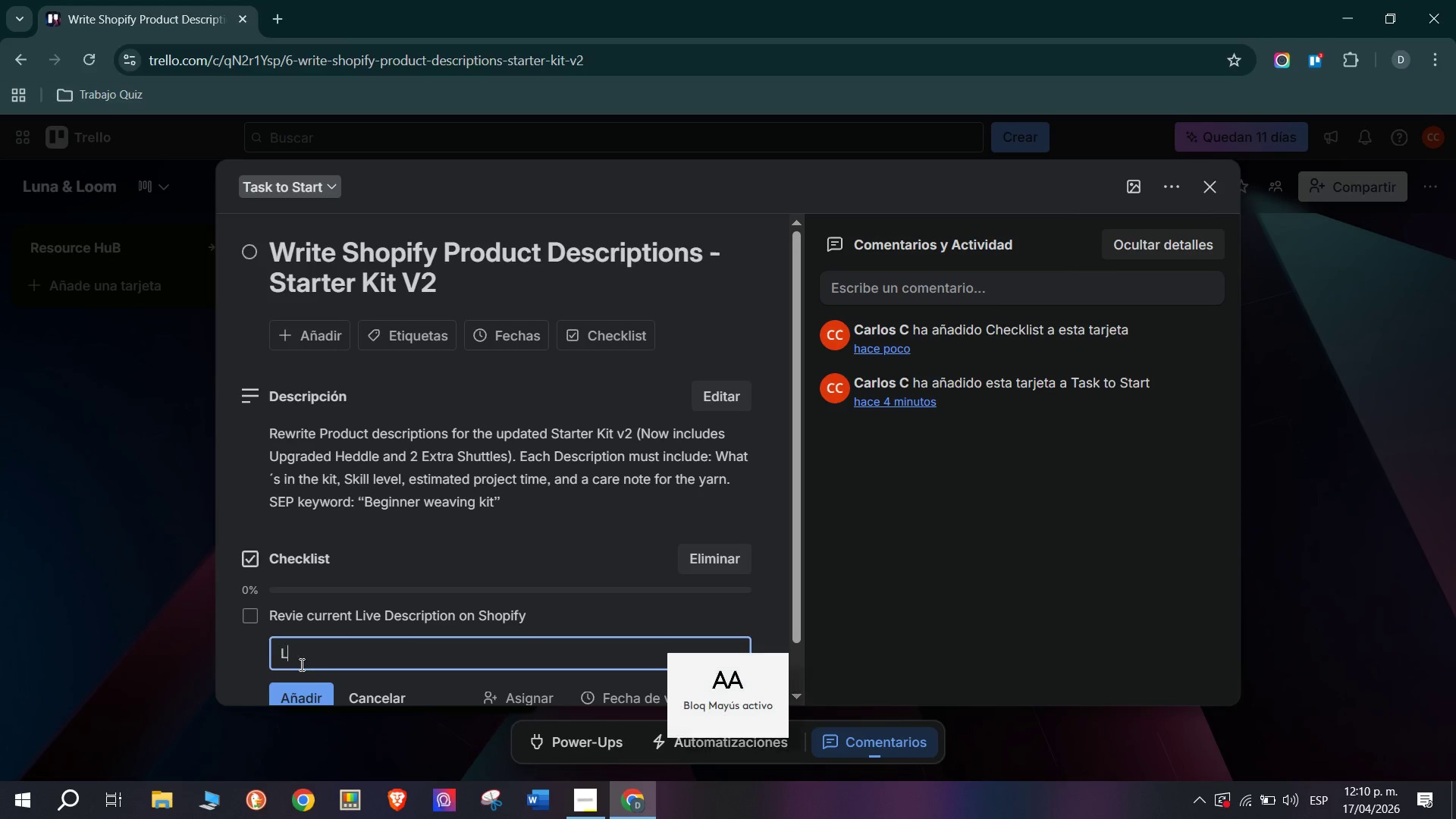 
key(CapsLock)
 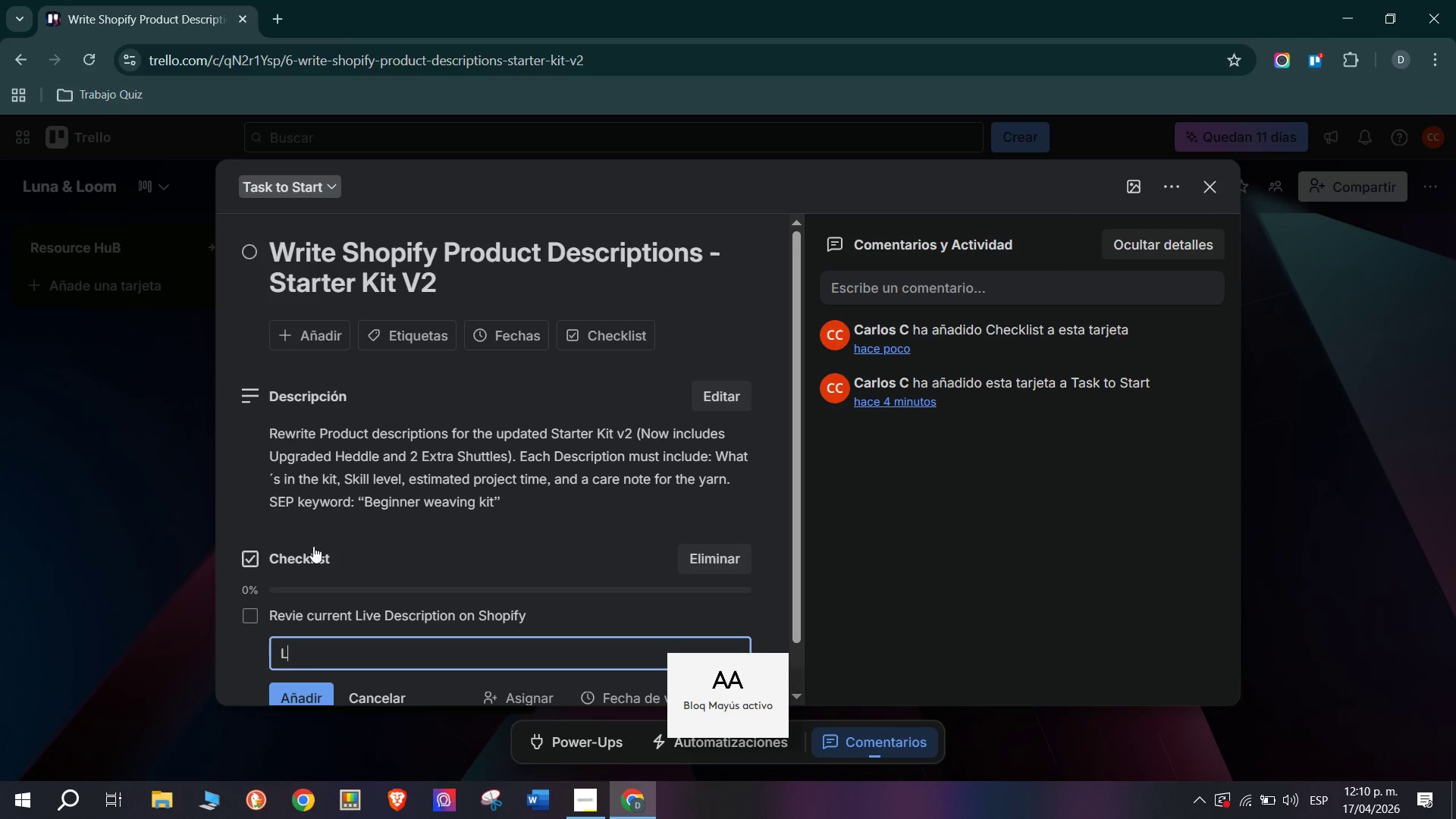 
type(ist all new v2 kit components vs v1)
 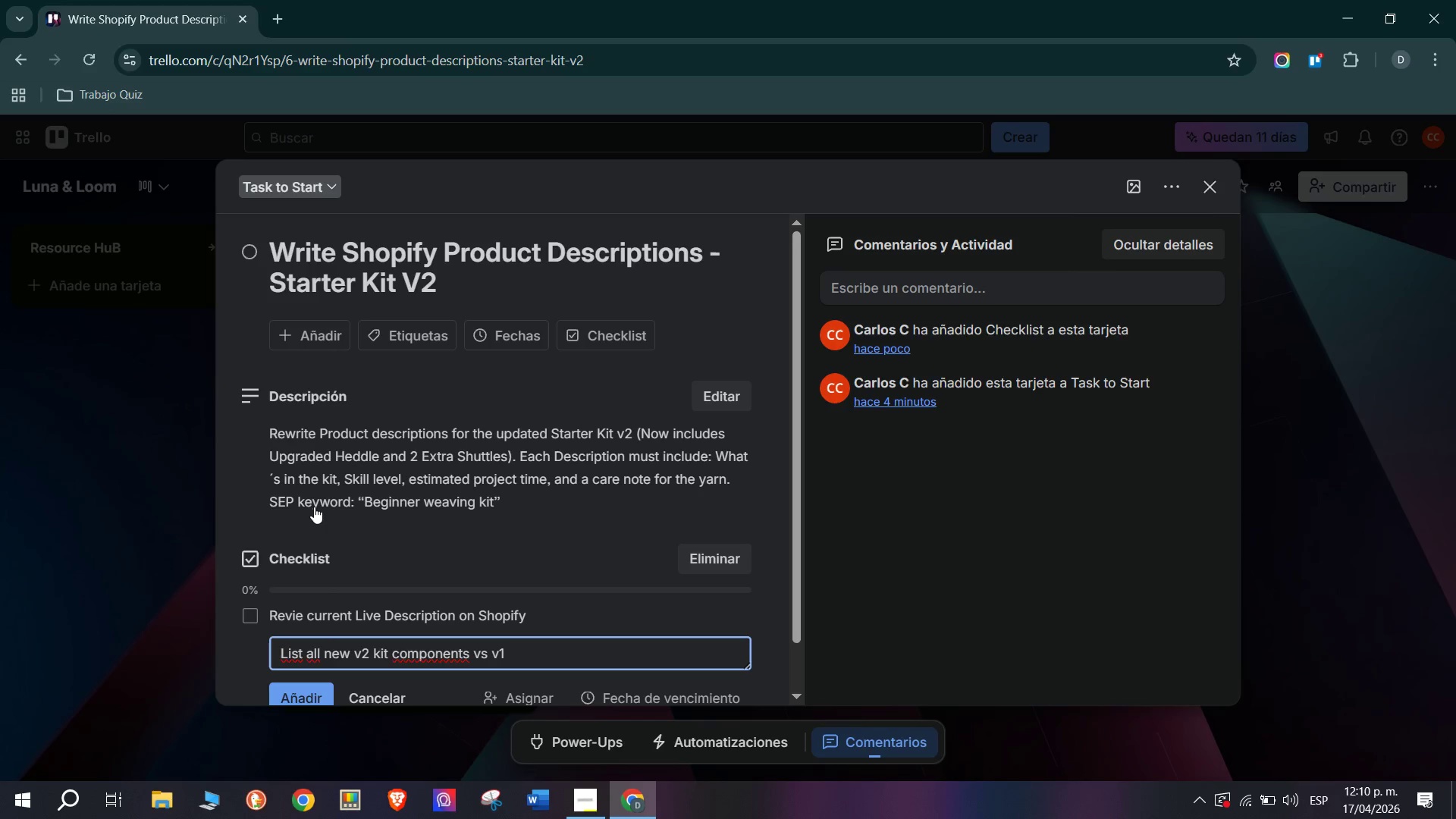 
key(Enter)
 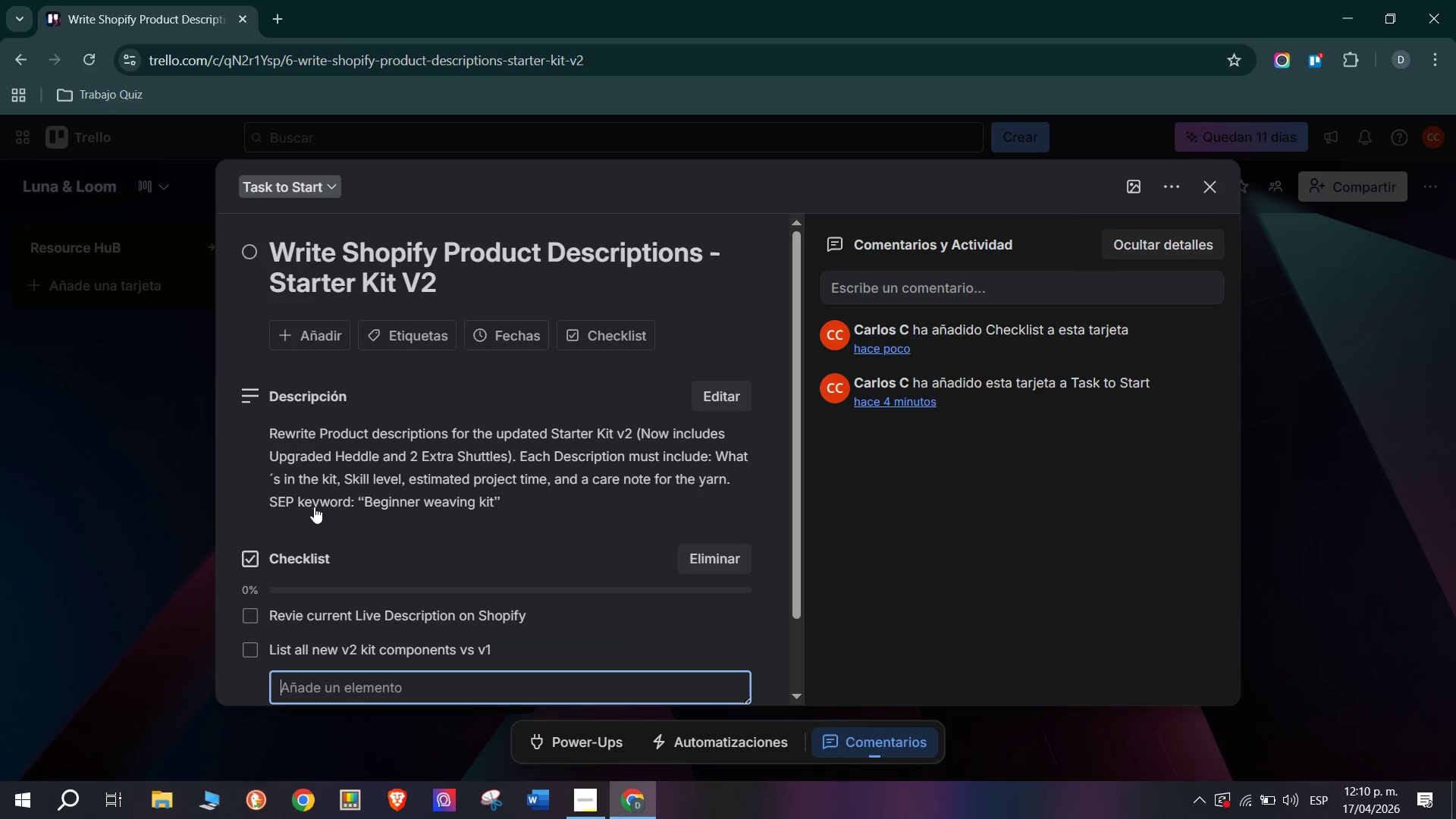 
type(F)
key(Backspace)
type(])
key(Backspace)
type(Draft new descri)
 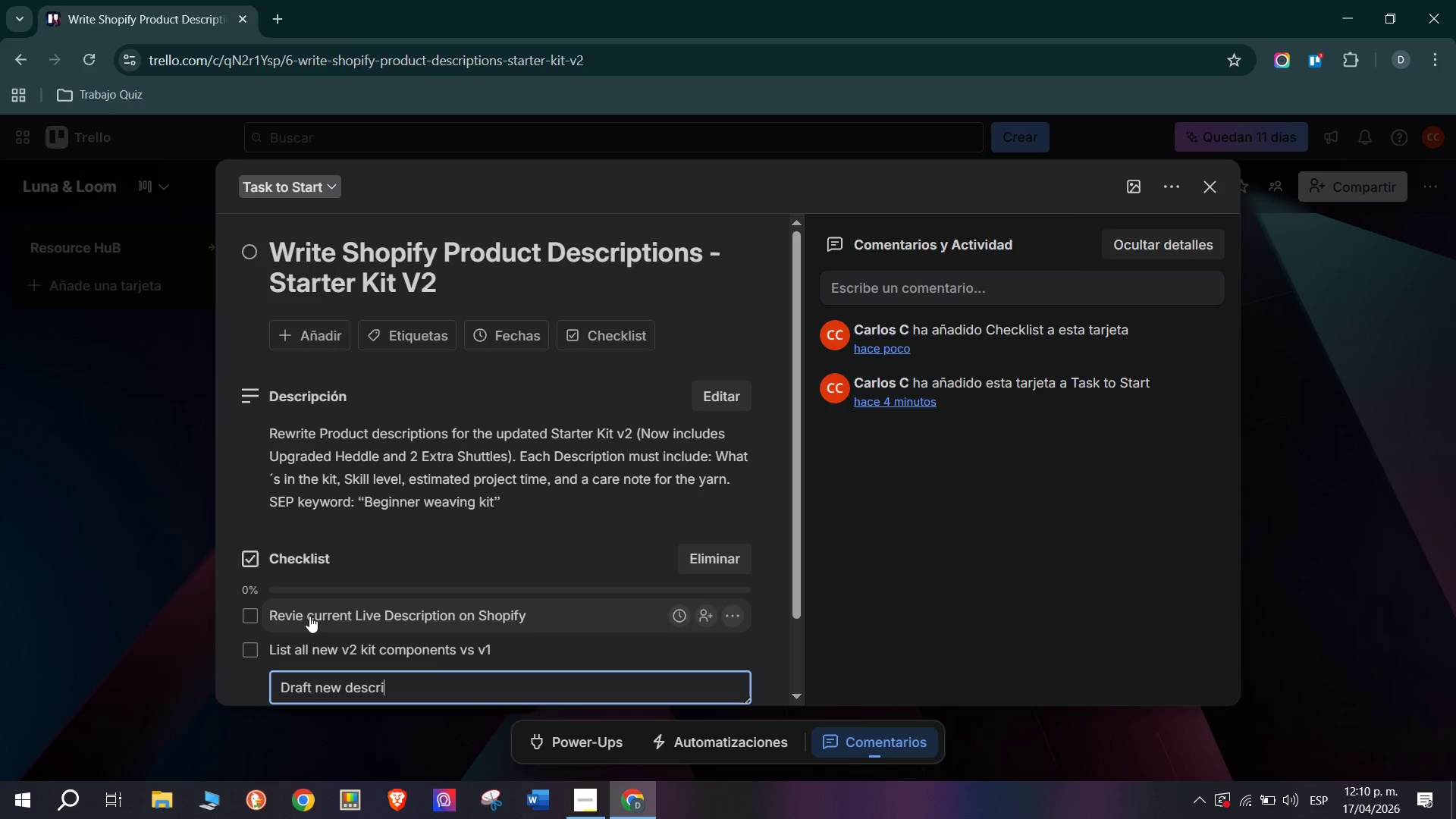 
type(ption *200)
 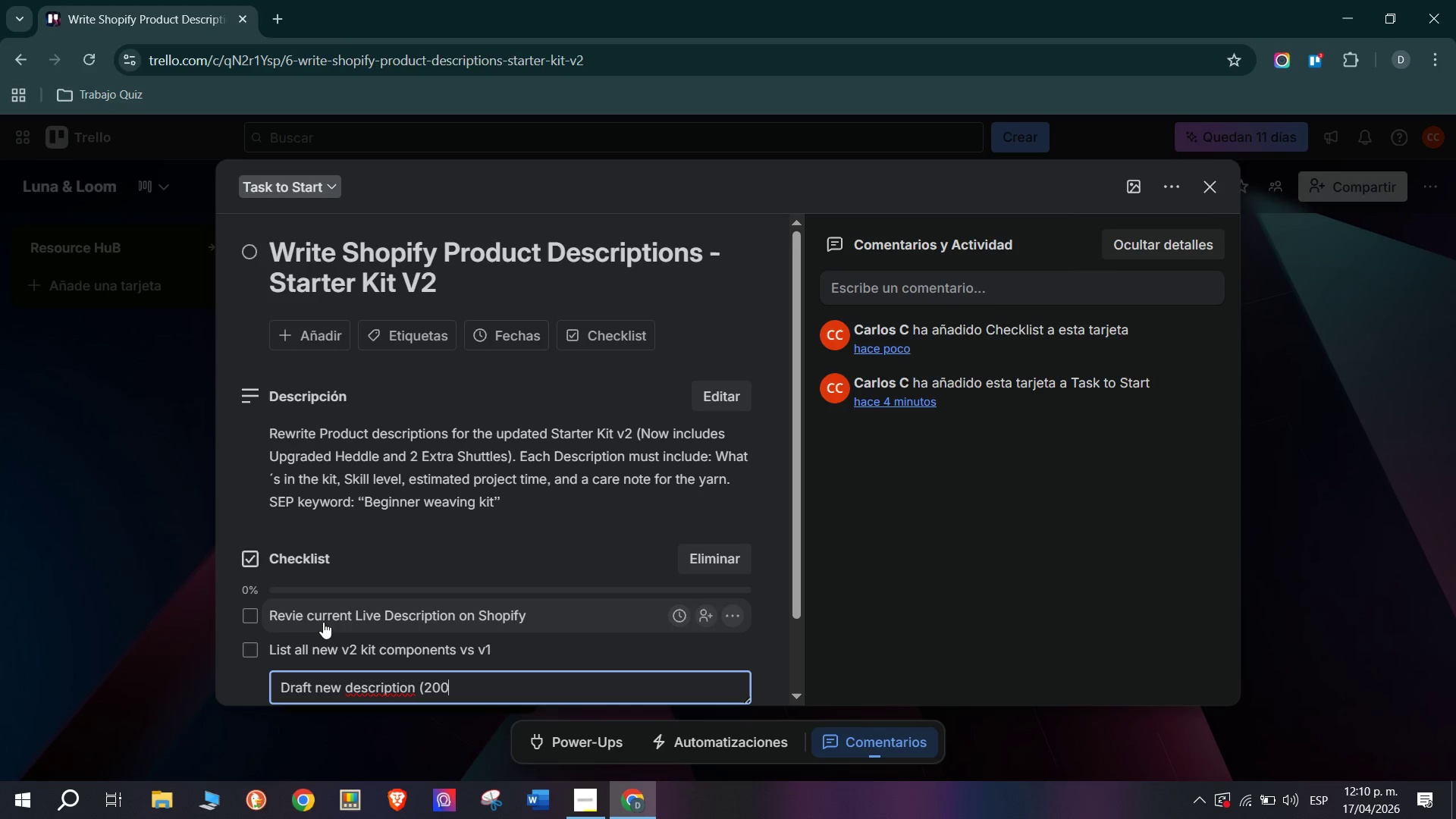 
type(-300 words()
 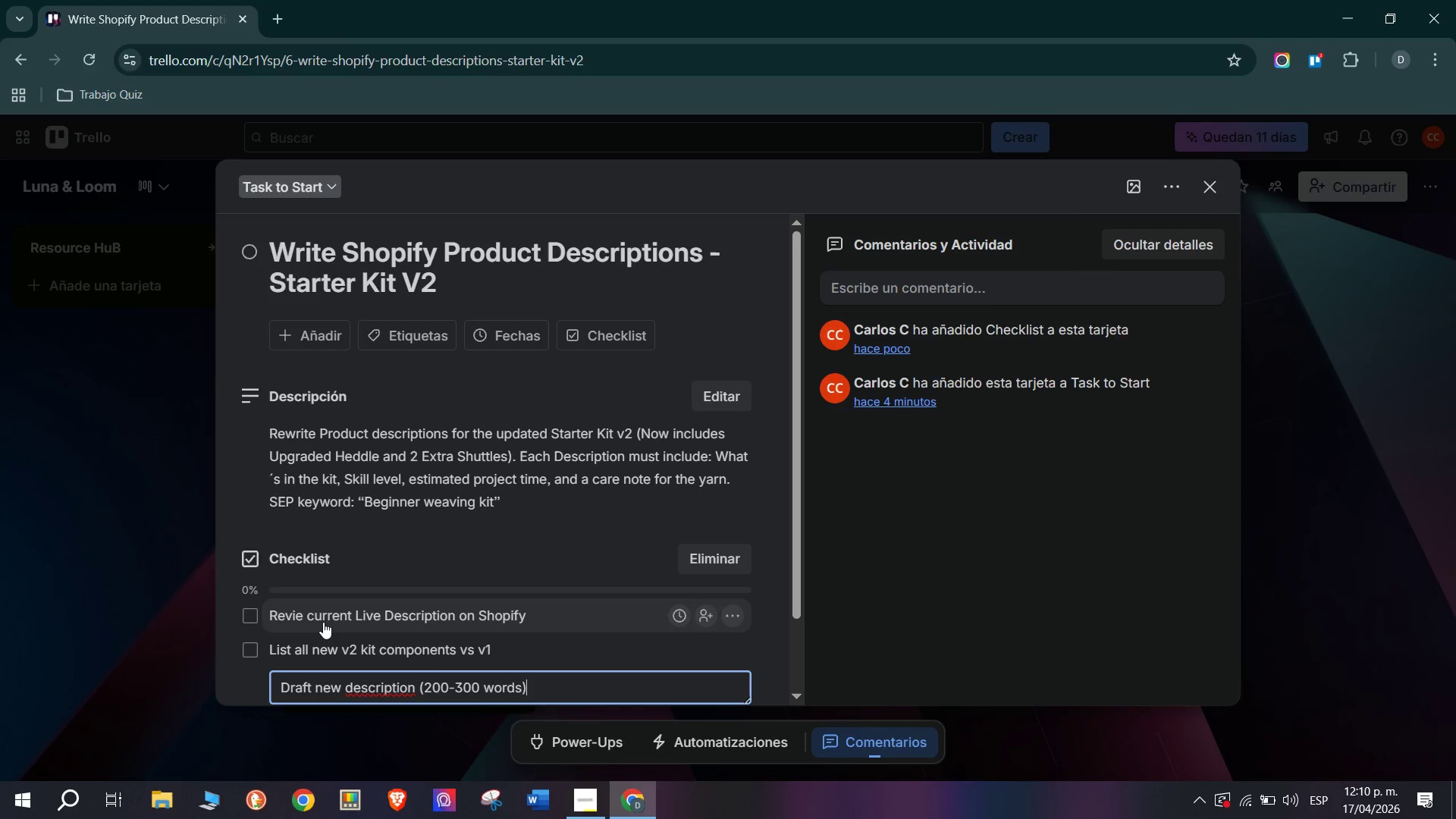 
key(Enter)
 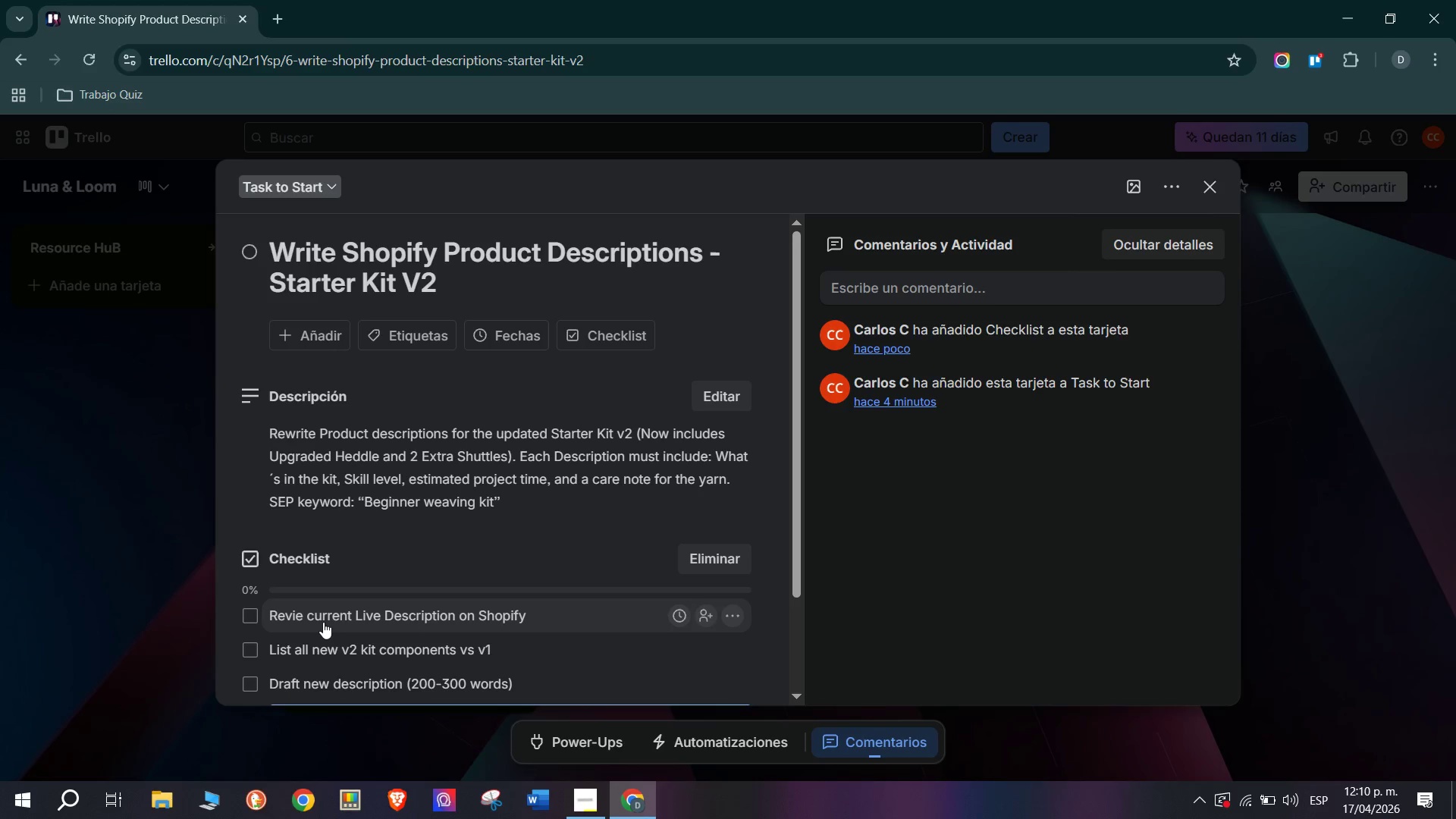 
type(Add SEP)
key(Backspace)
type(O met)
 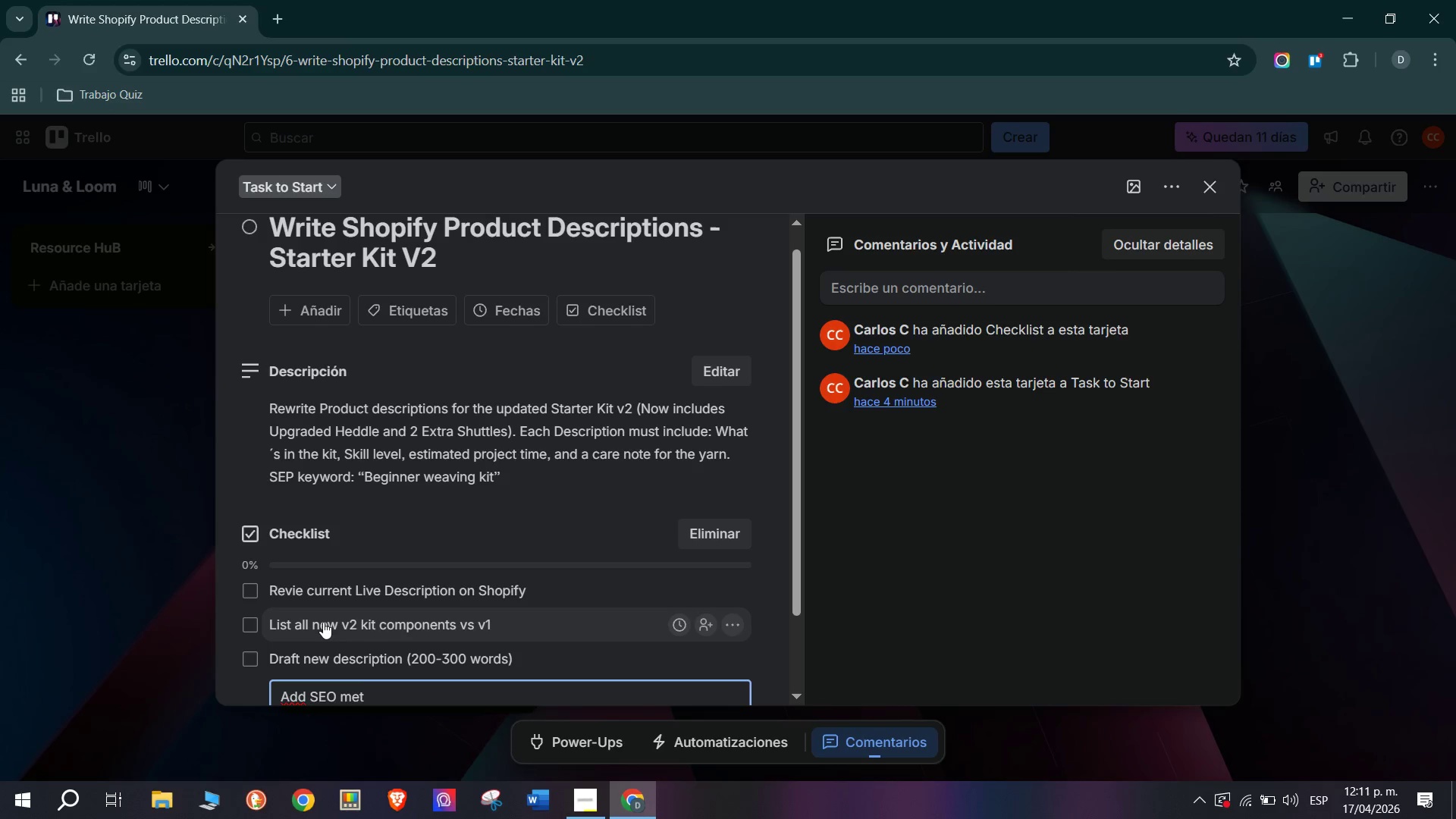 
type(a descr)
 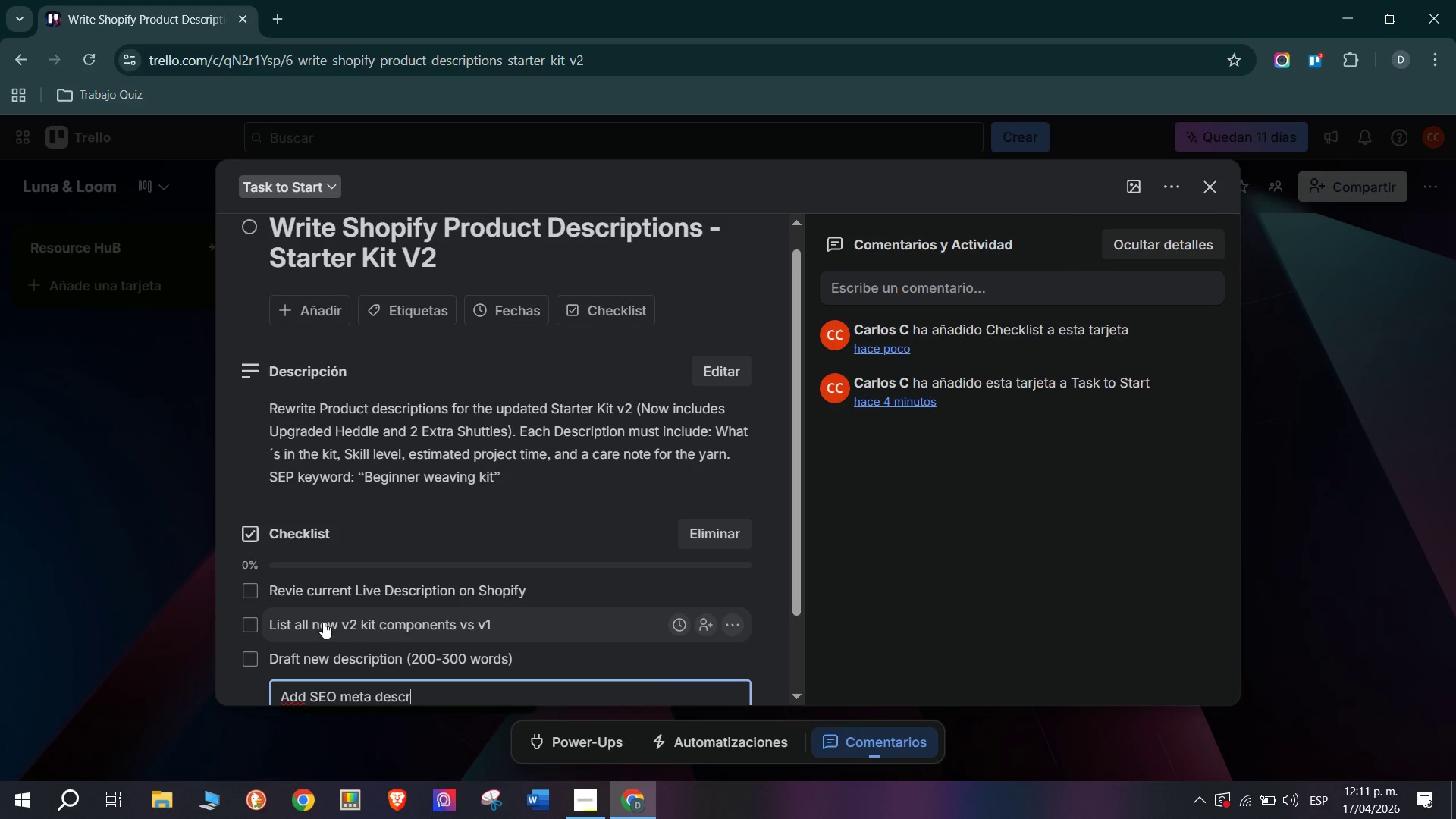 
type(iptio)
 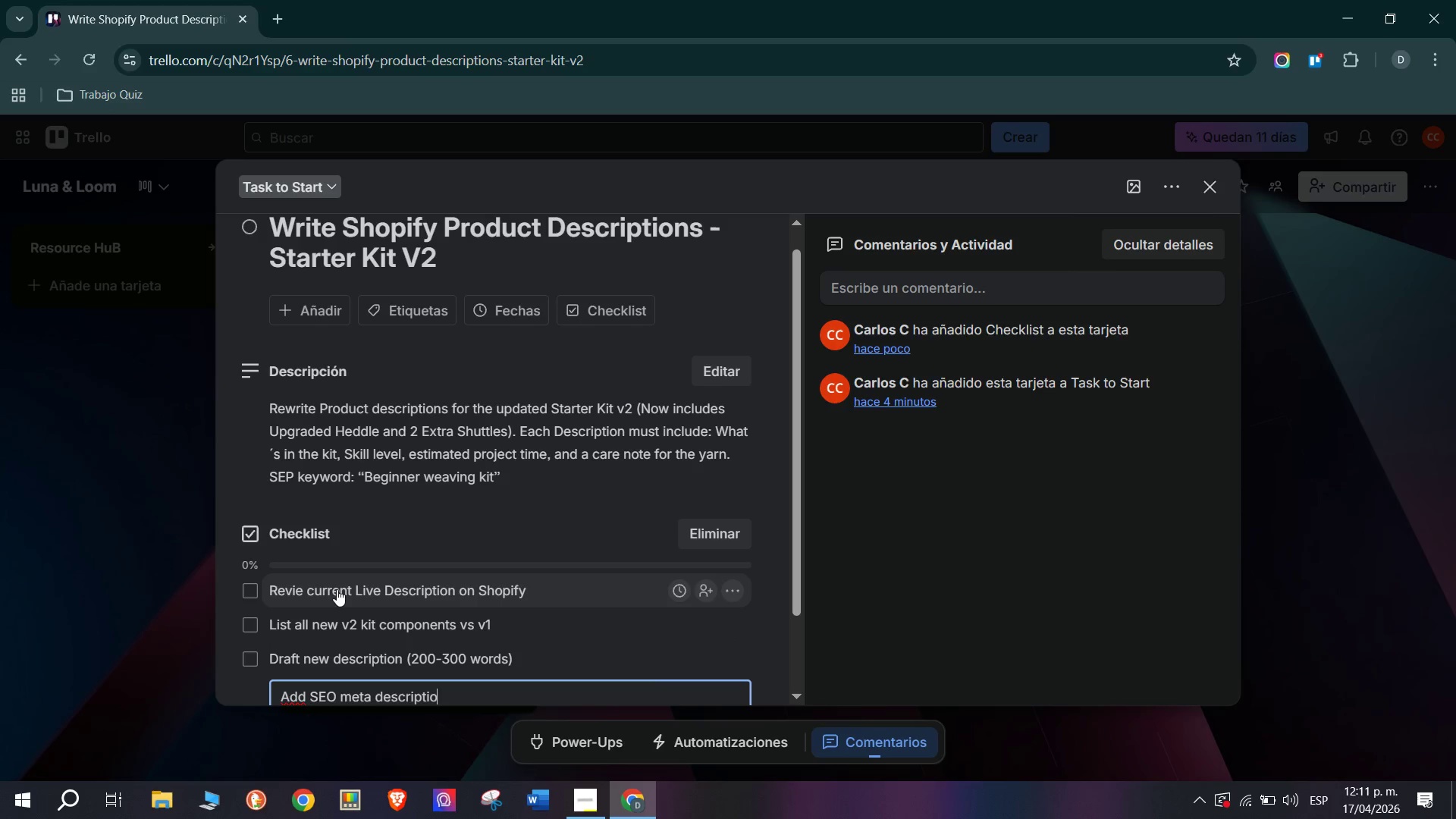 
type(n *155 chars max()
 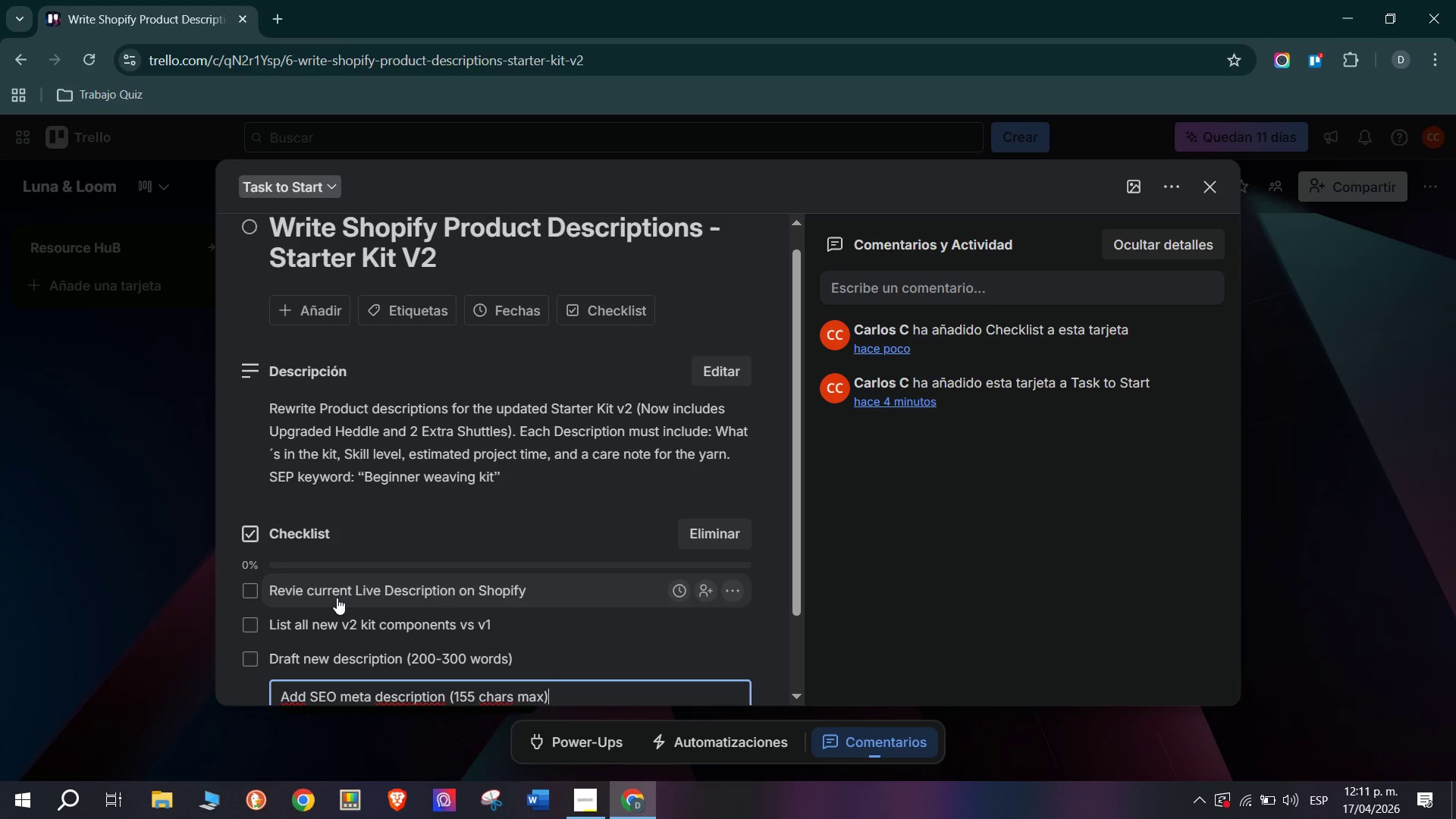 
key(Enter)
 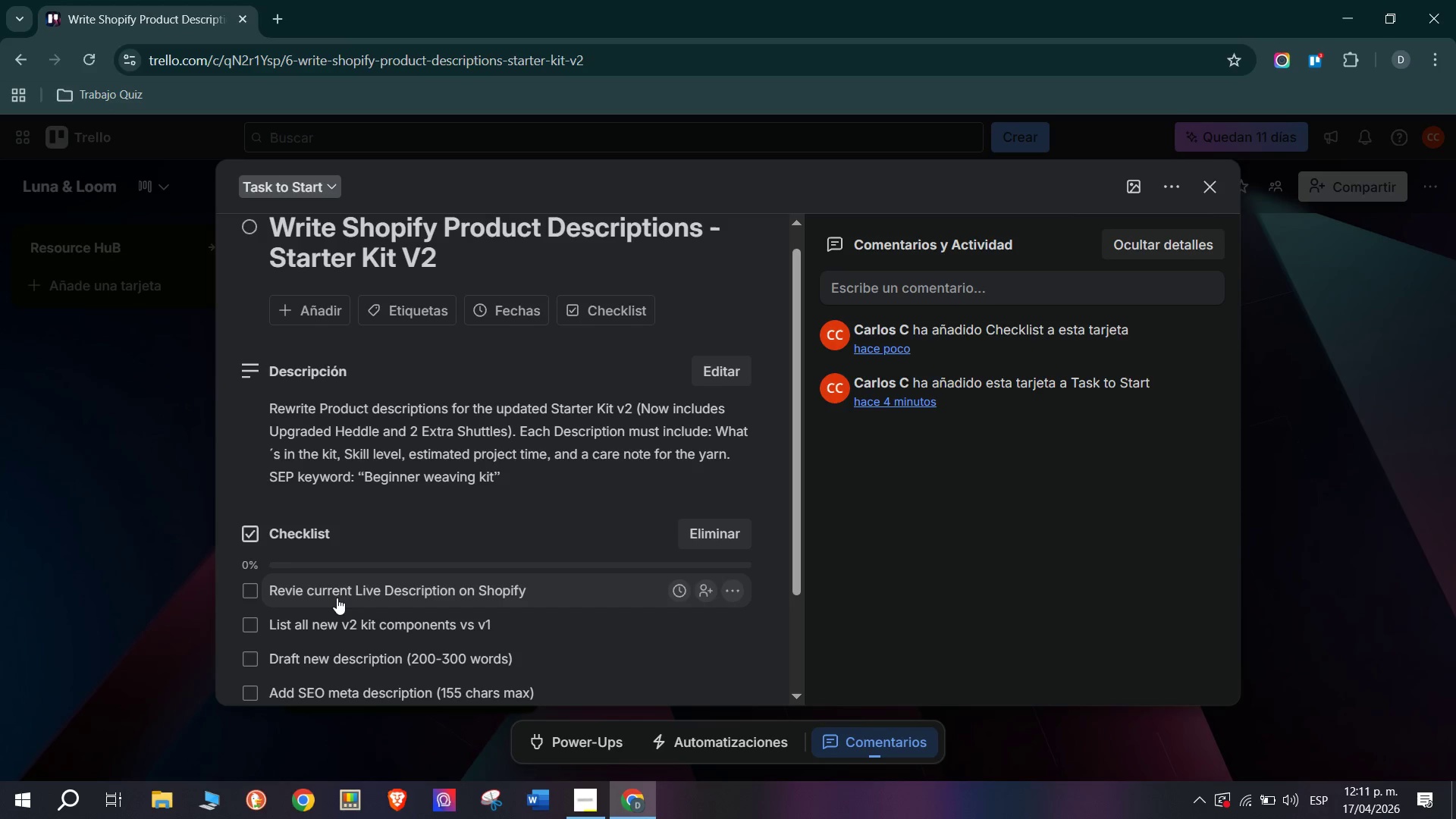 
type(Send to p)
key(Backspace)
type(PM for review)
 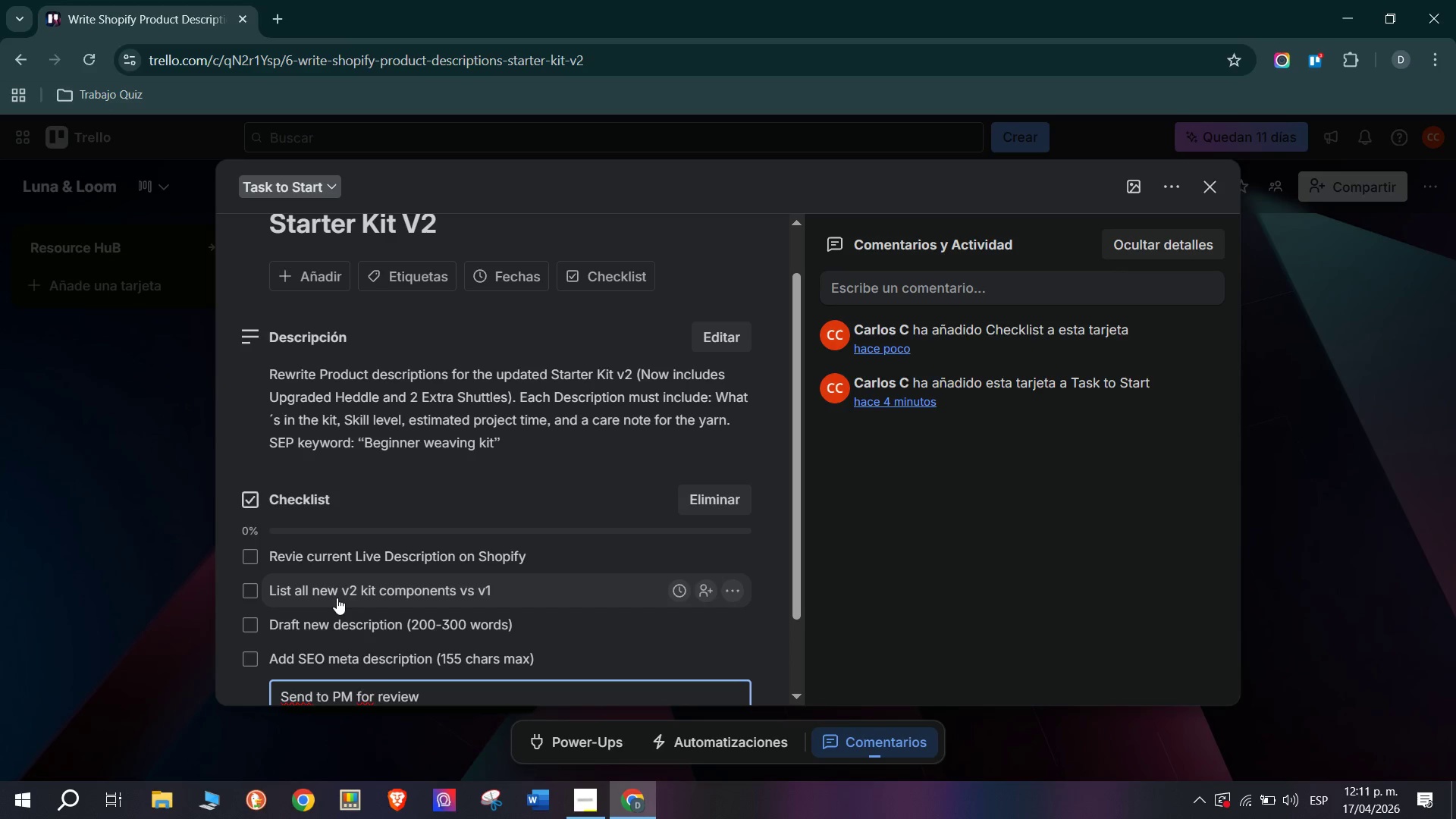 
key(Enter)
 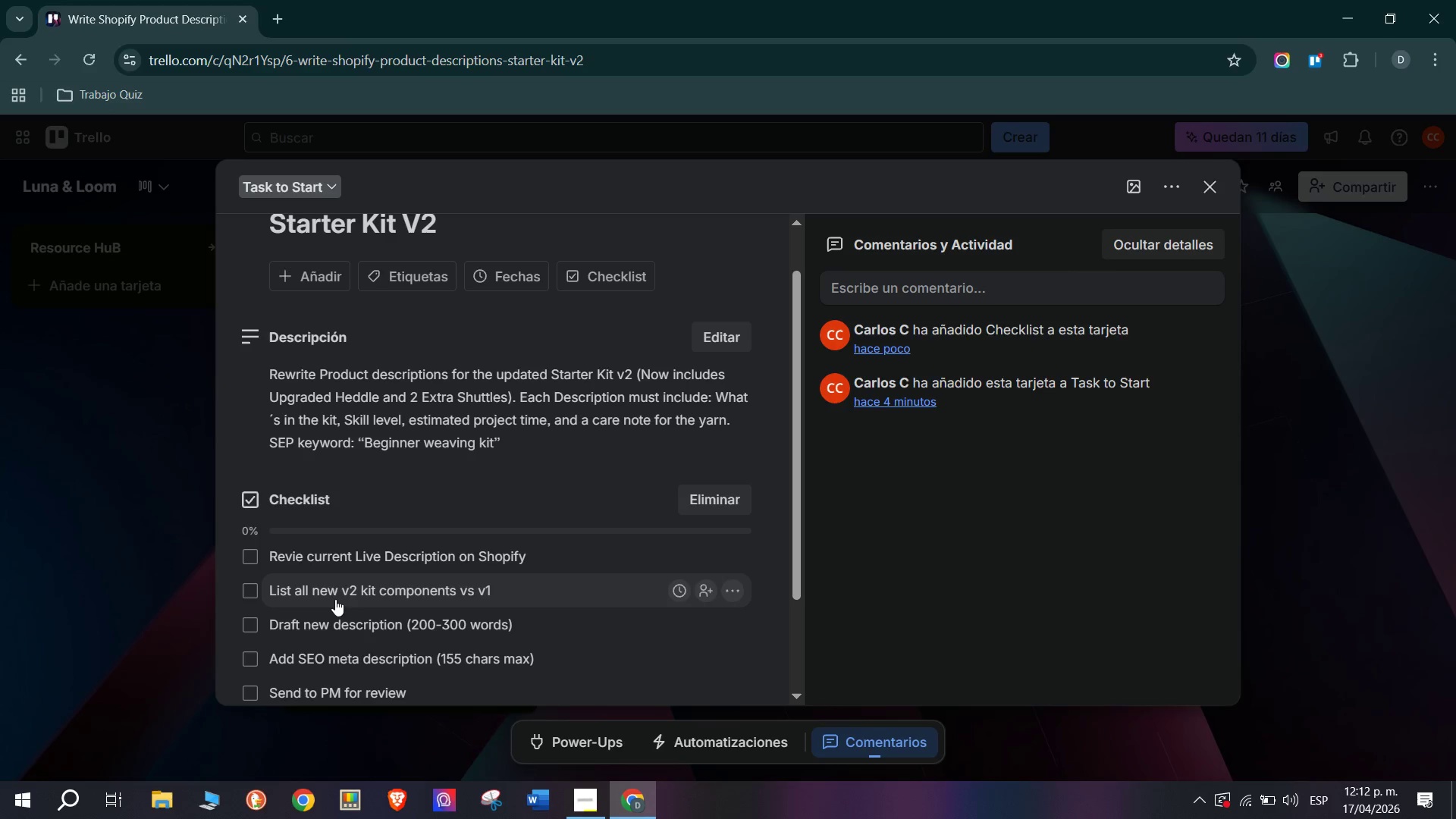 
wait(45.19)
 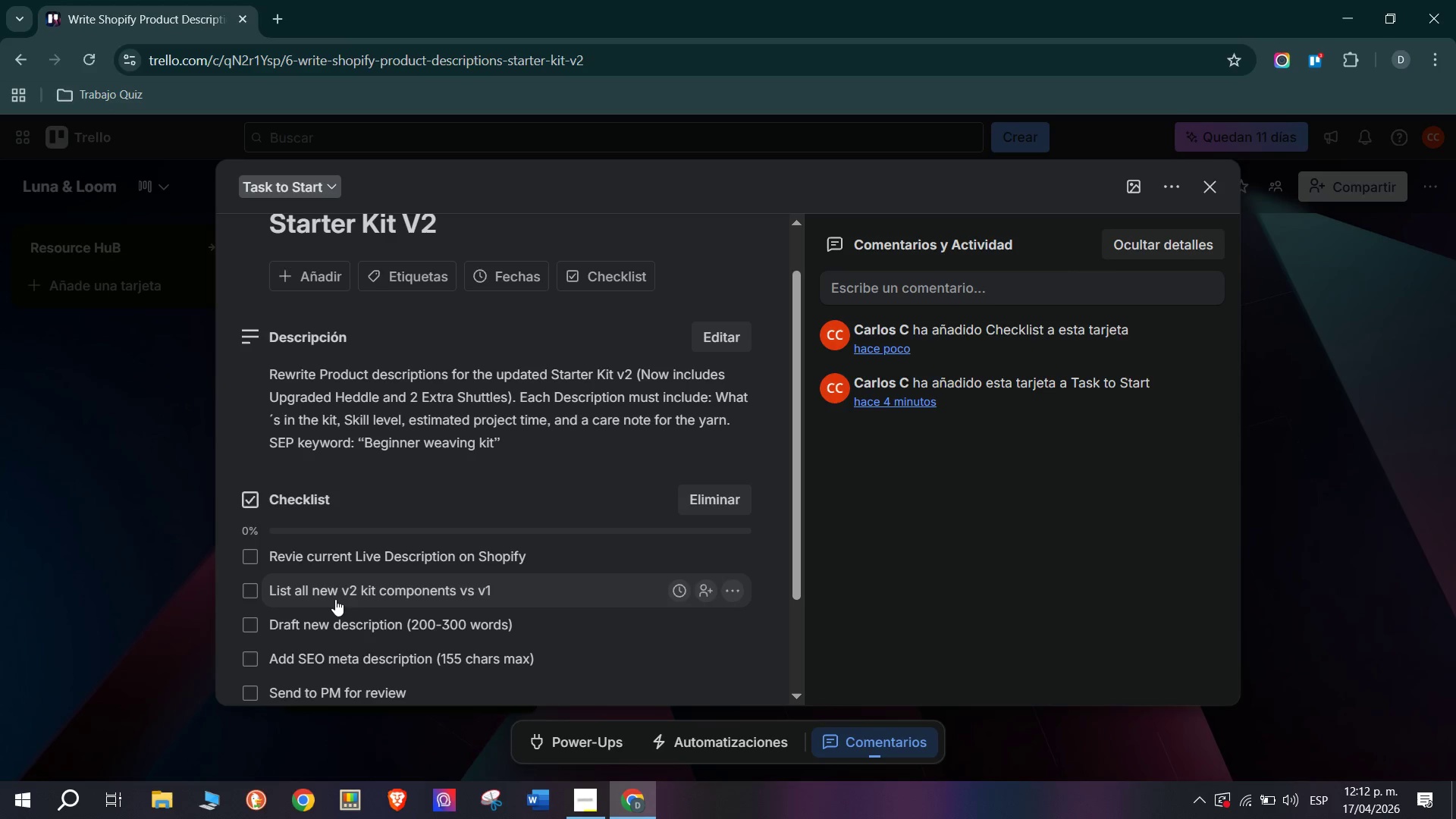 
left_click([402, 281])
 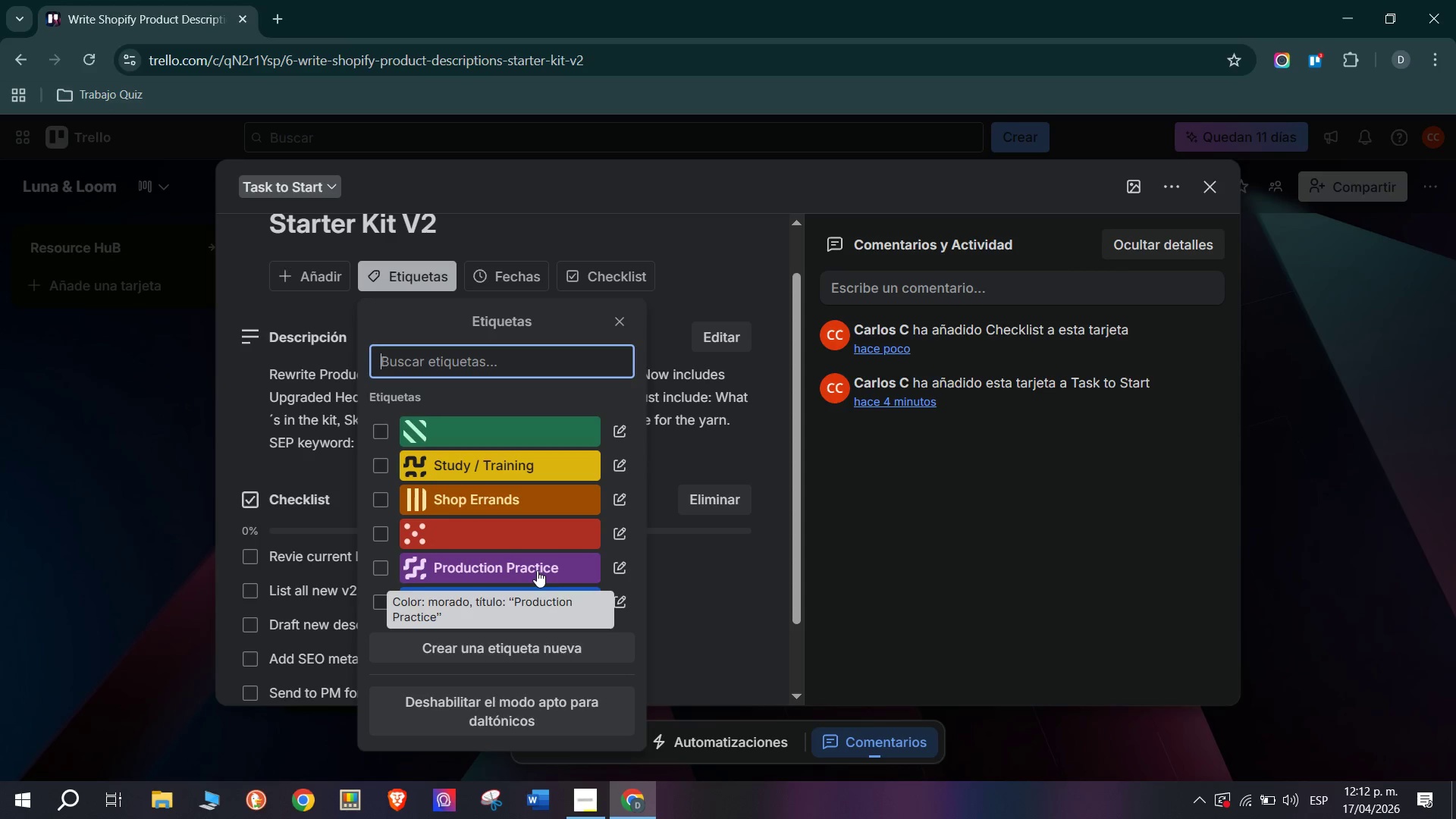 
wait(6.0)
 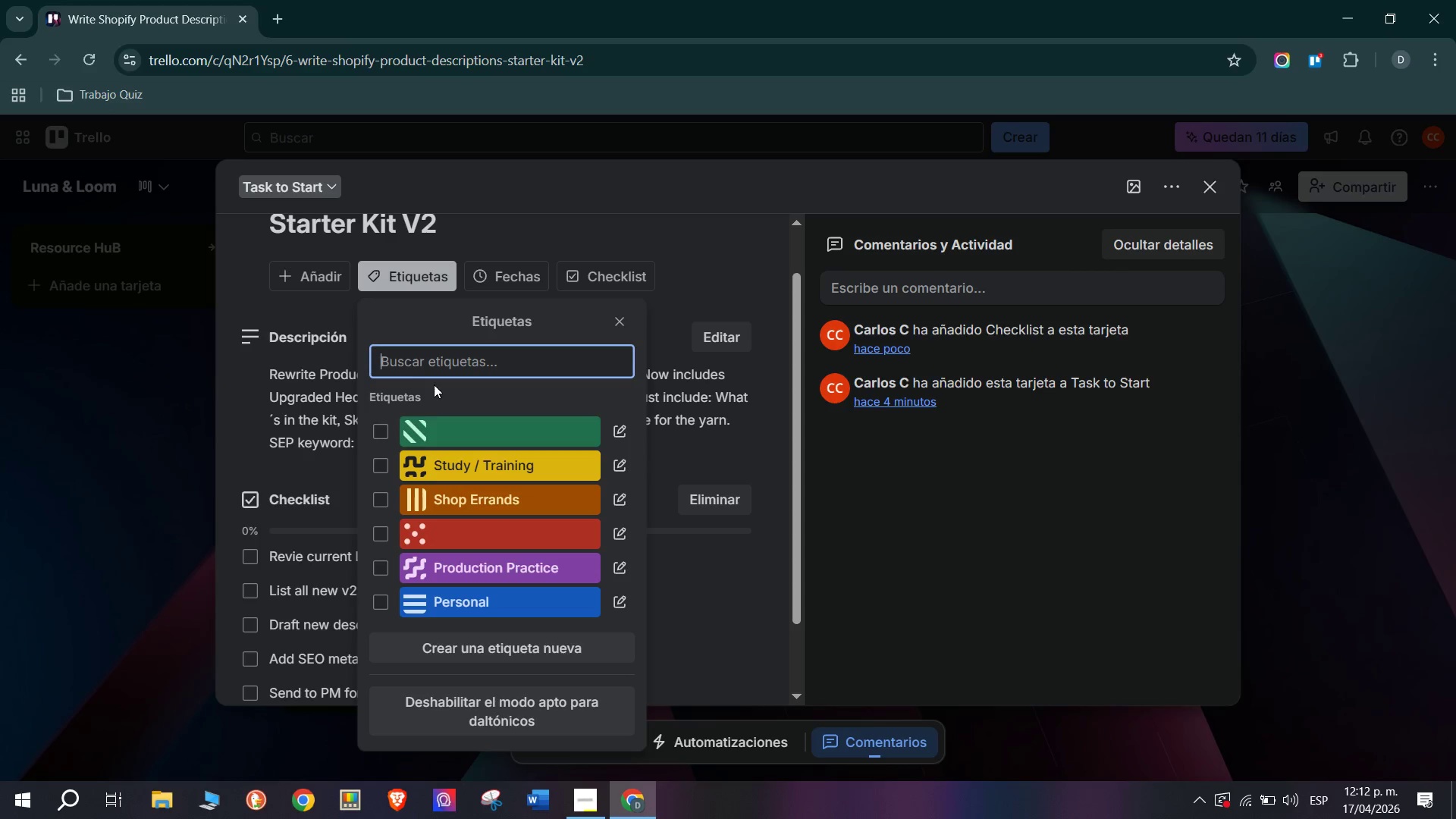 
left_click([490, 470])
 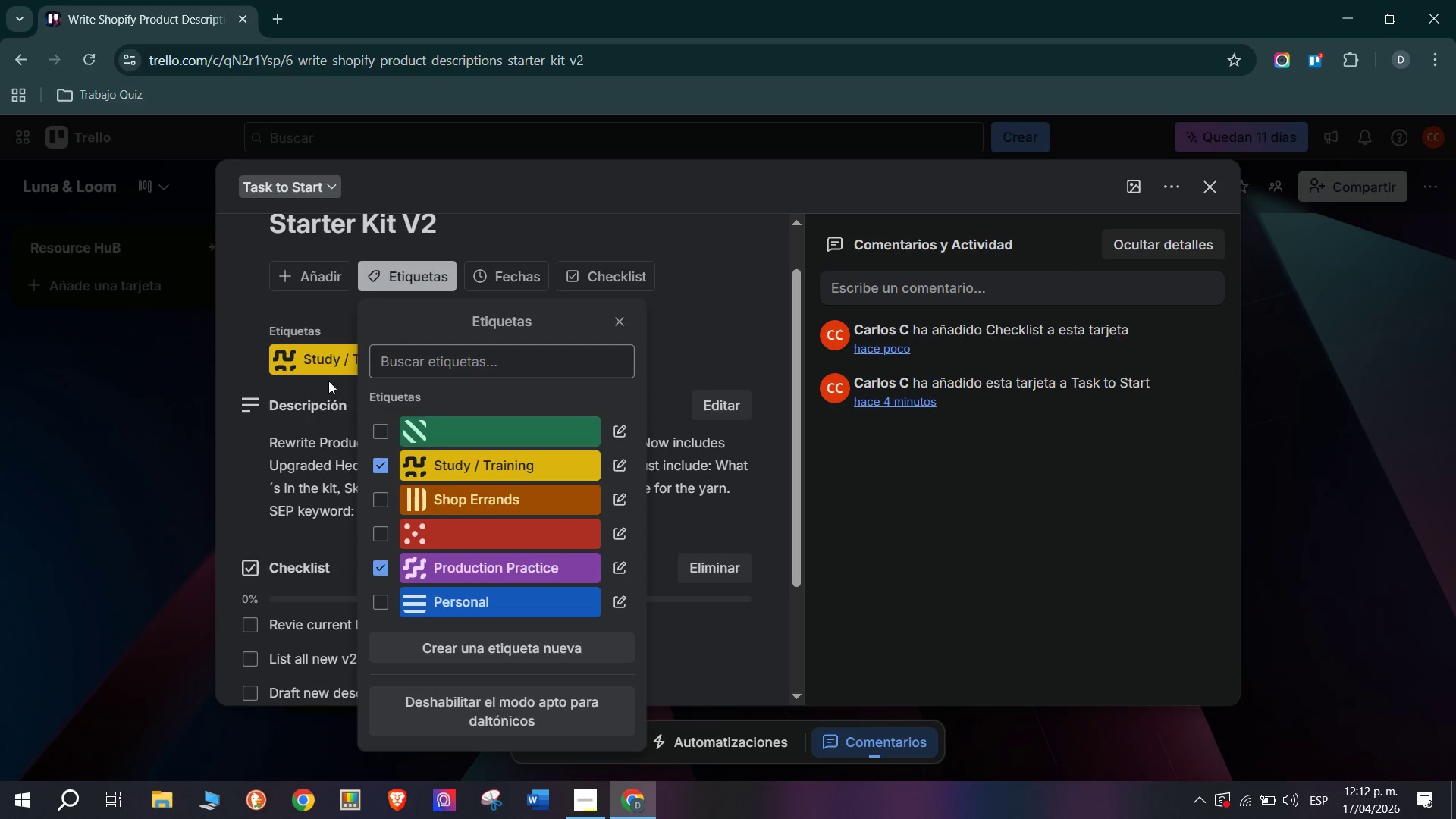 
left_click([301, 387])
 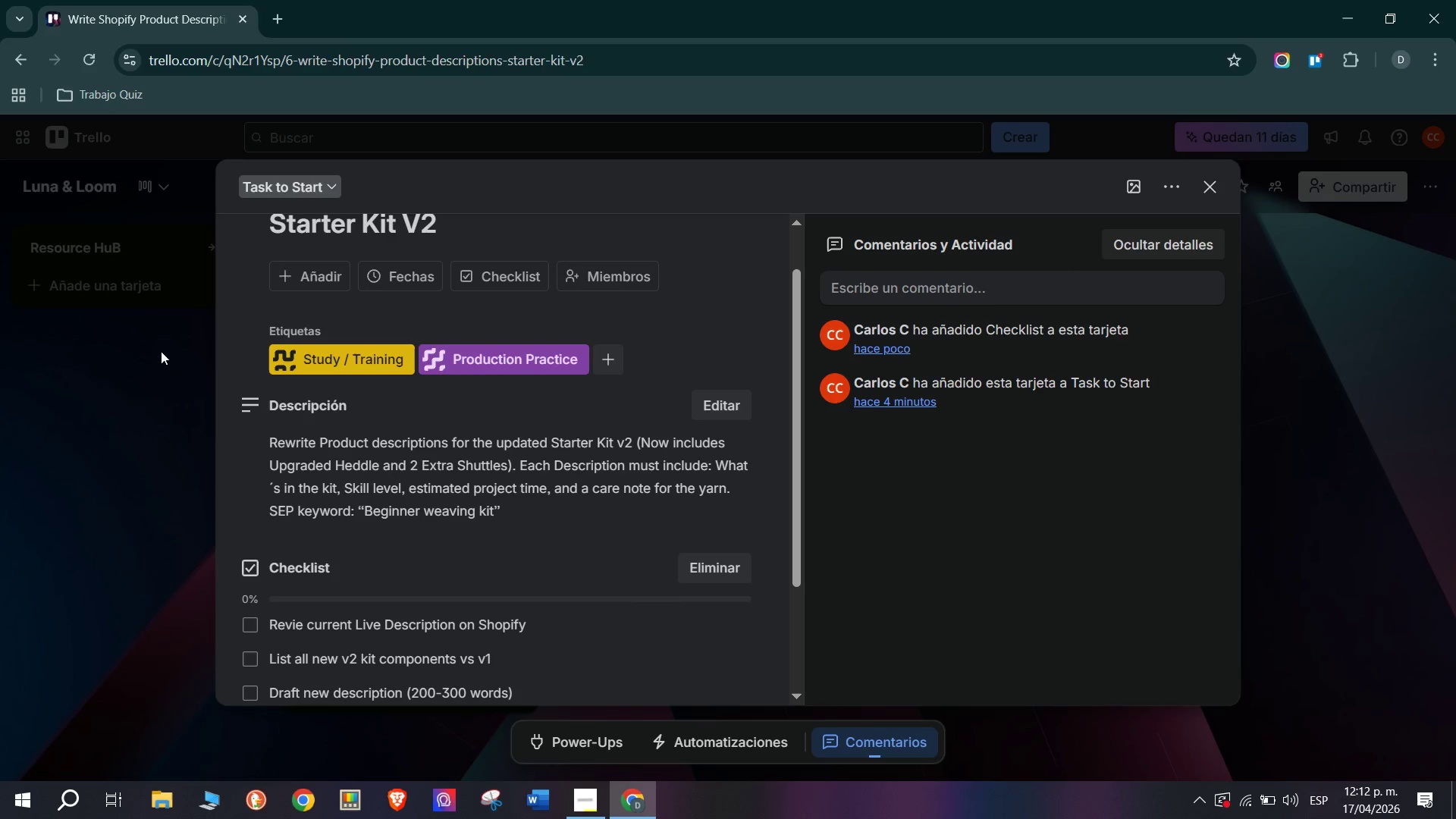 
left_click([141, 375])
 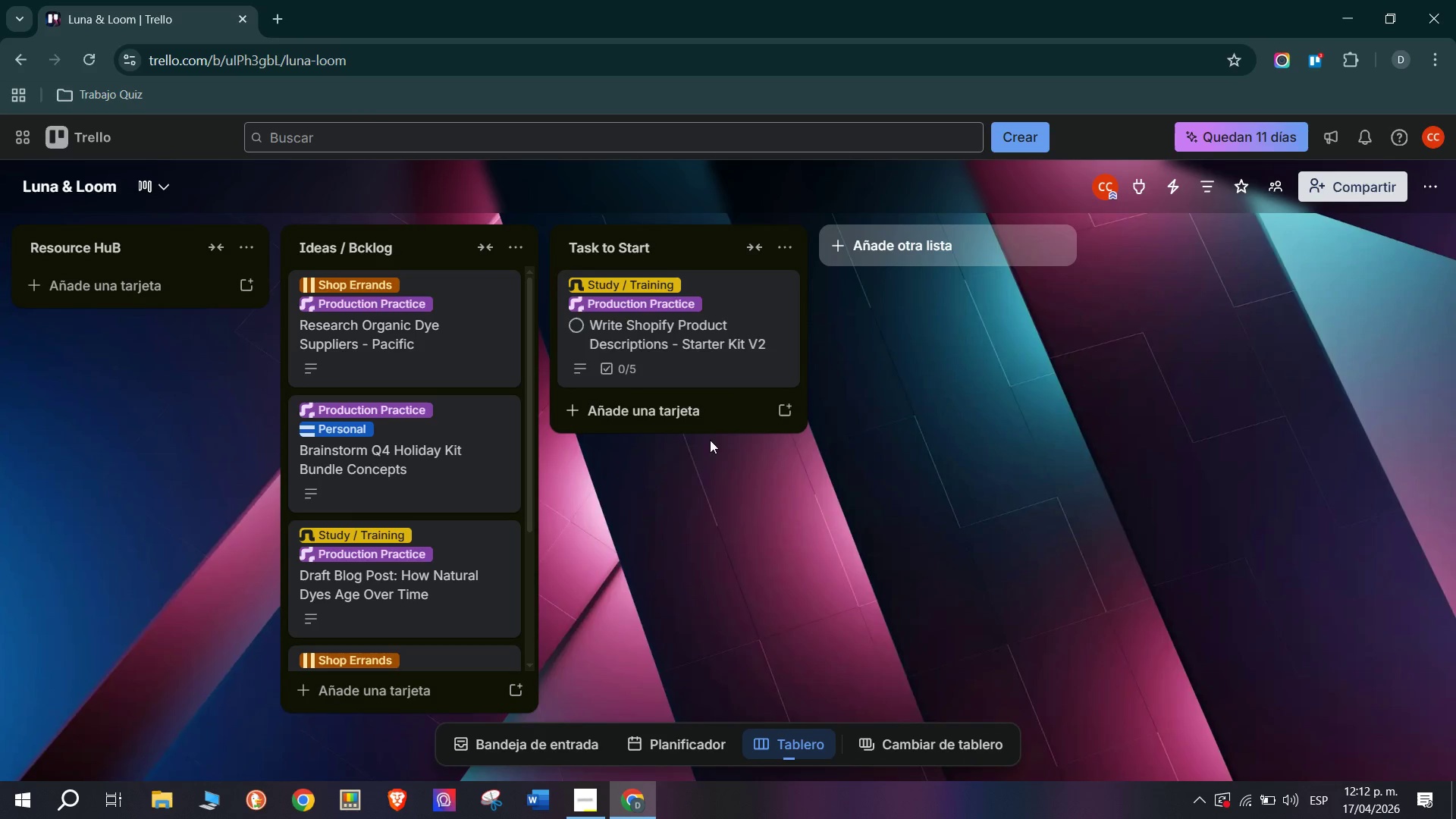 
left_click([642, 432])
 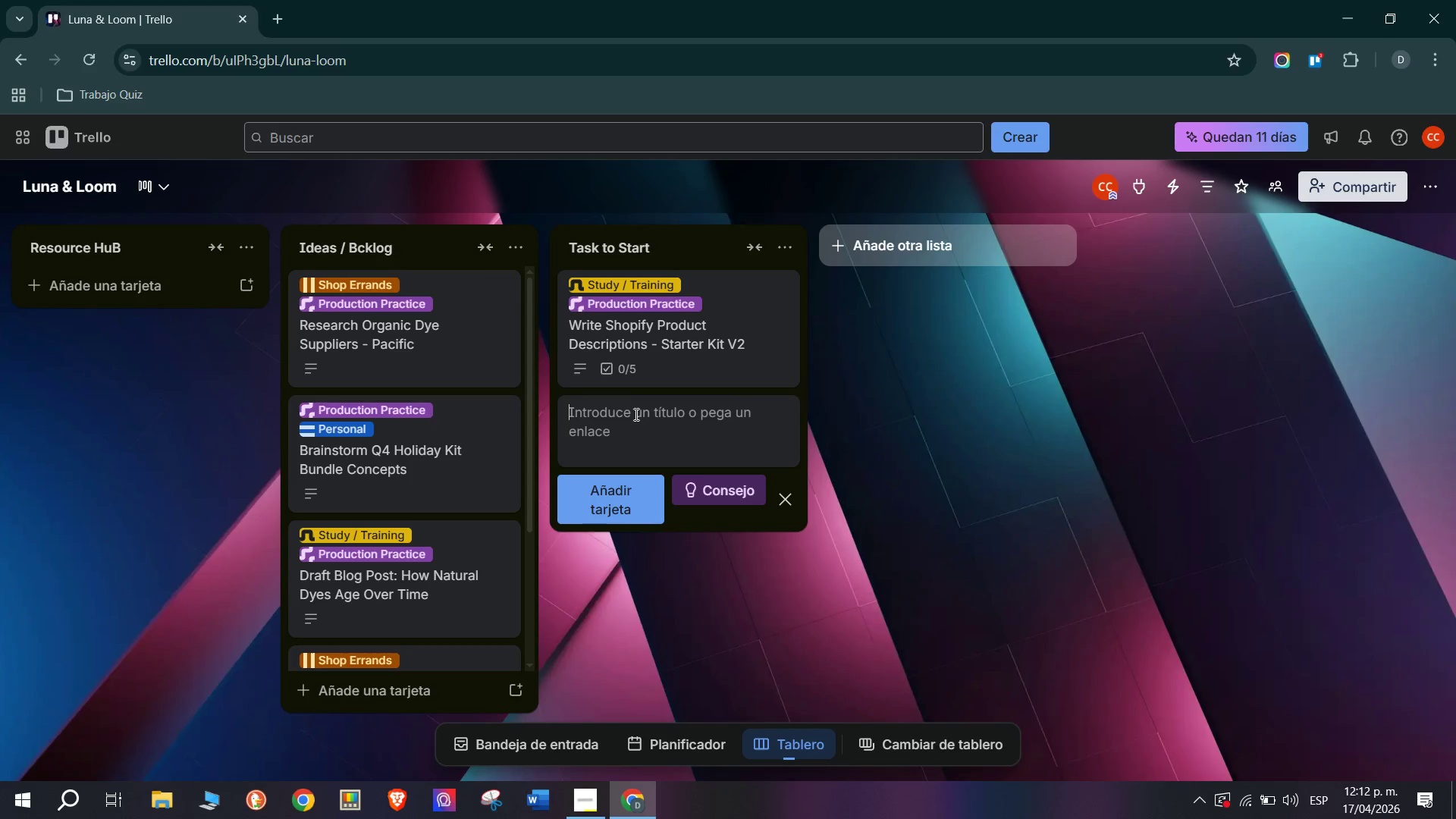 
wait(7.03)
 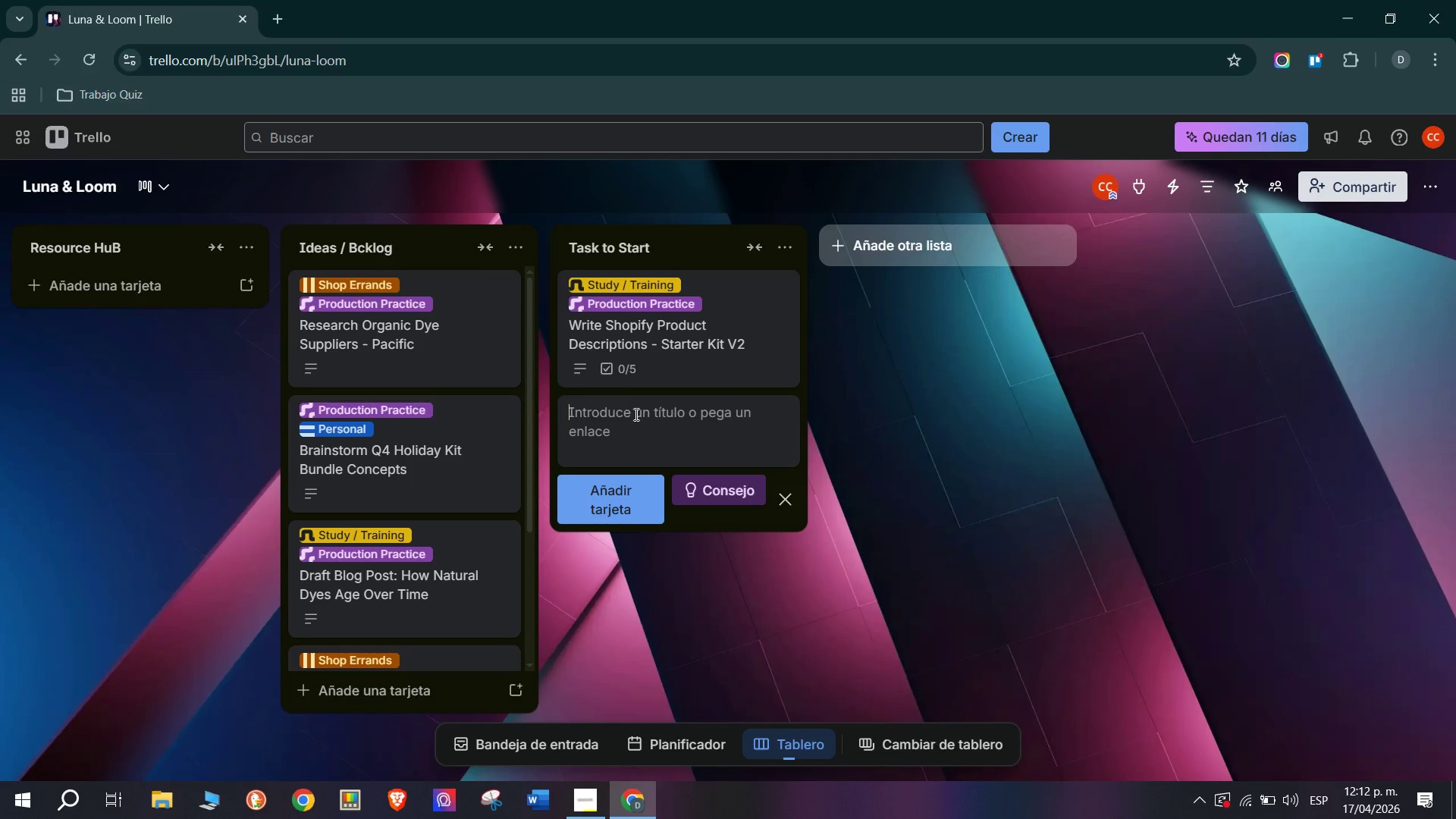 
type(Sched)
 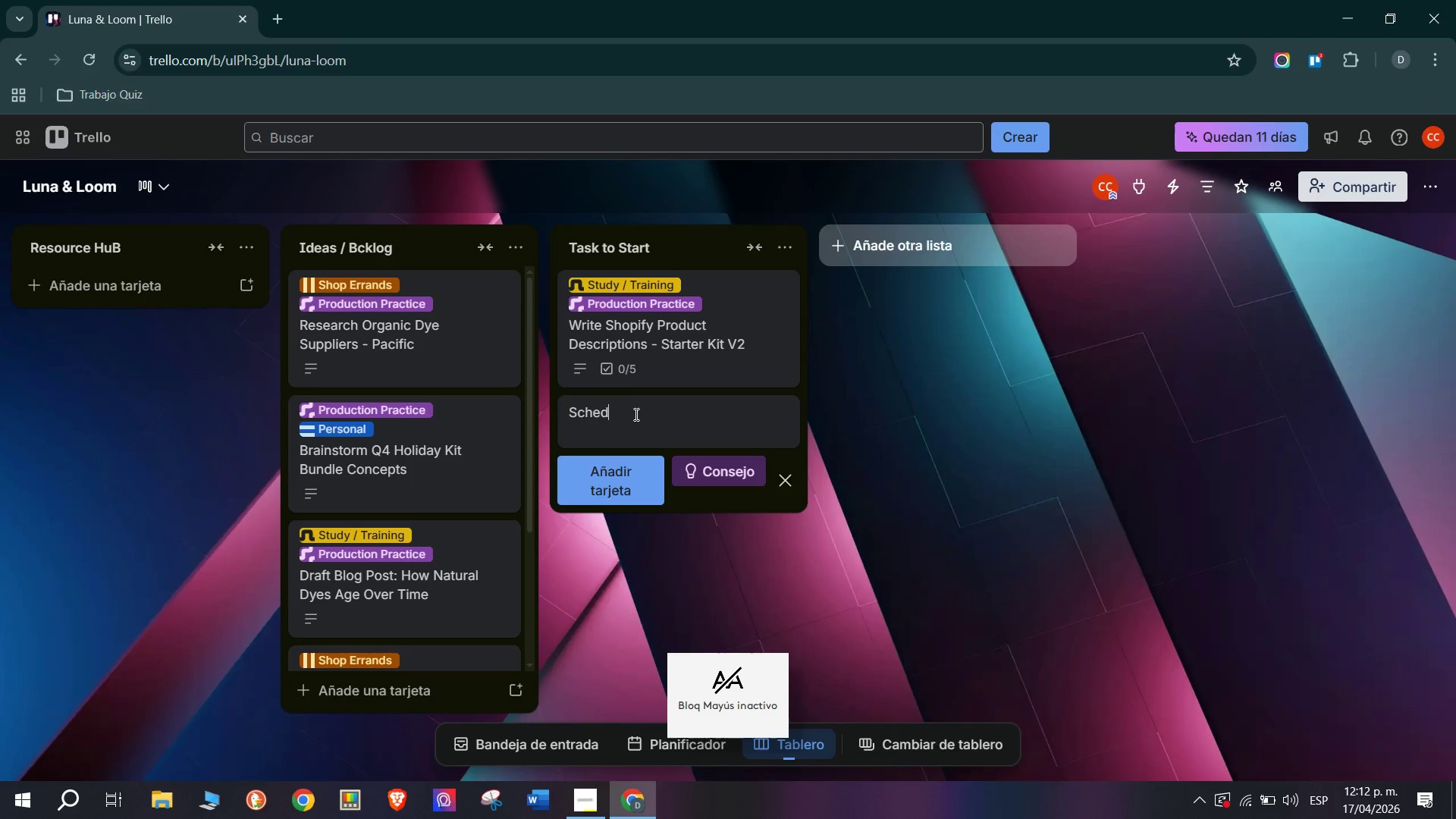 
type(ule Quarterly Loom M)
key(Backspace)
type(Maintence)
 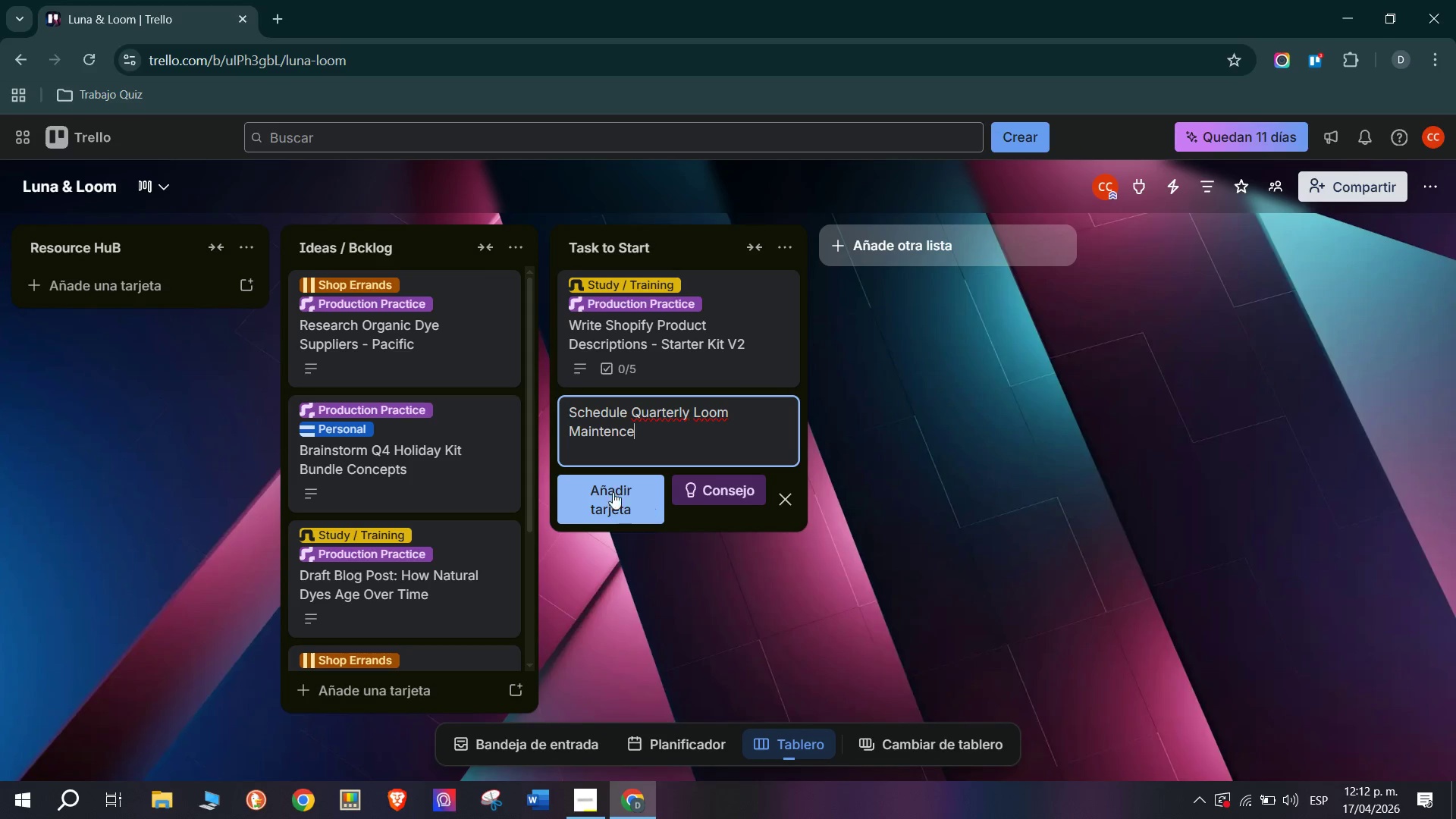 
wait(5.77)
 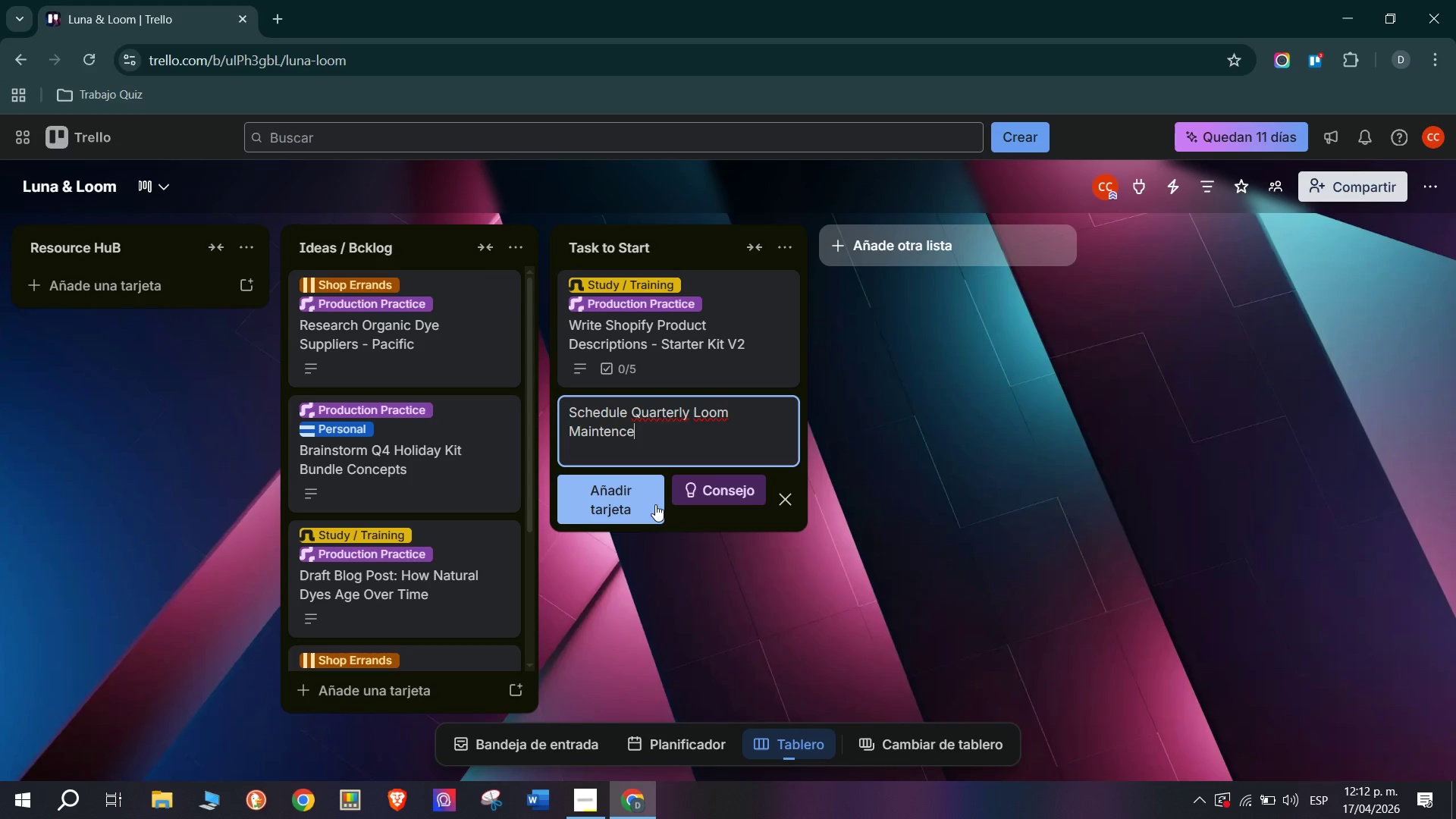 
left_click([626, 500])
 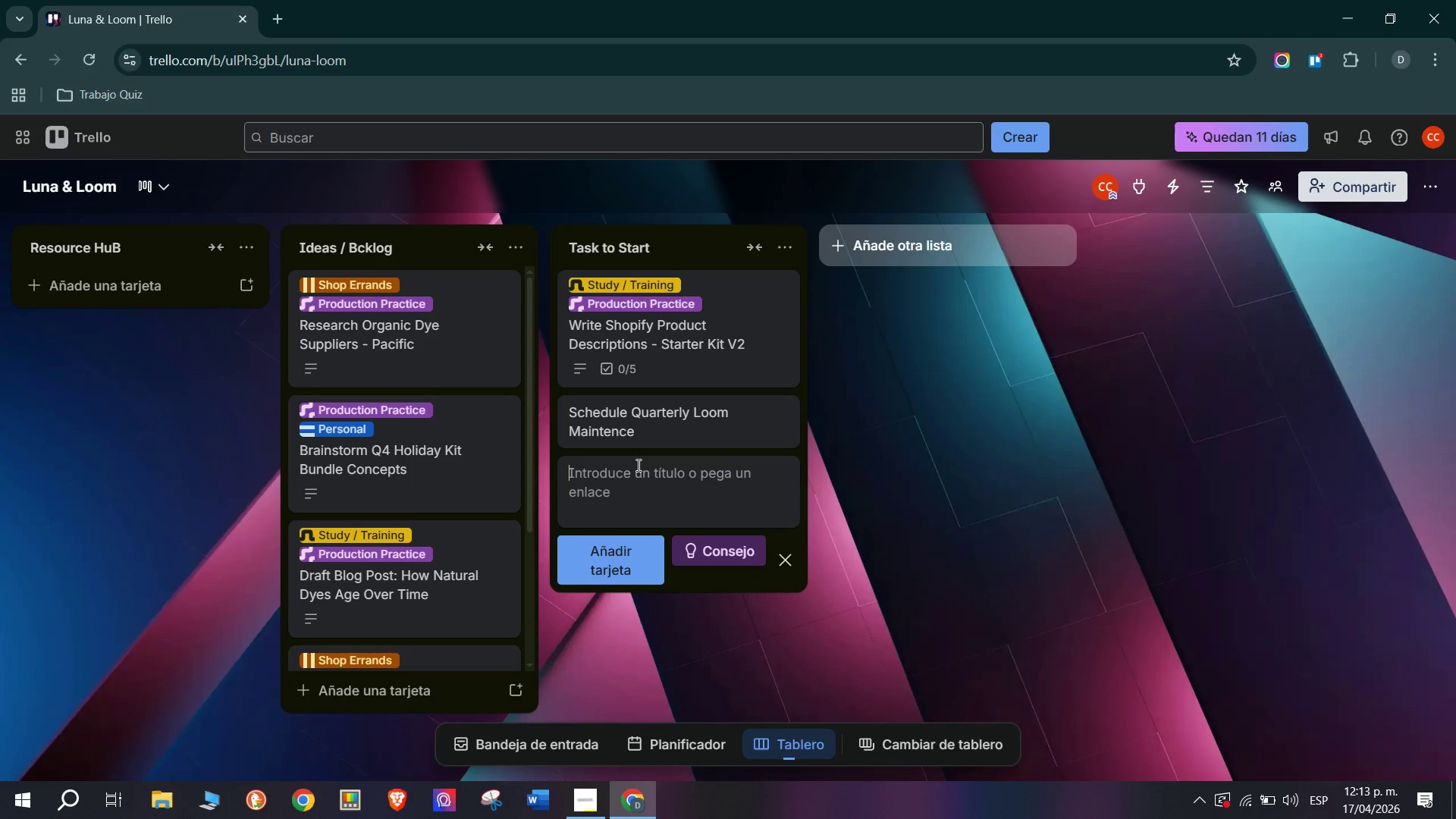 
wait(23.31)
 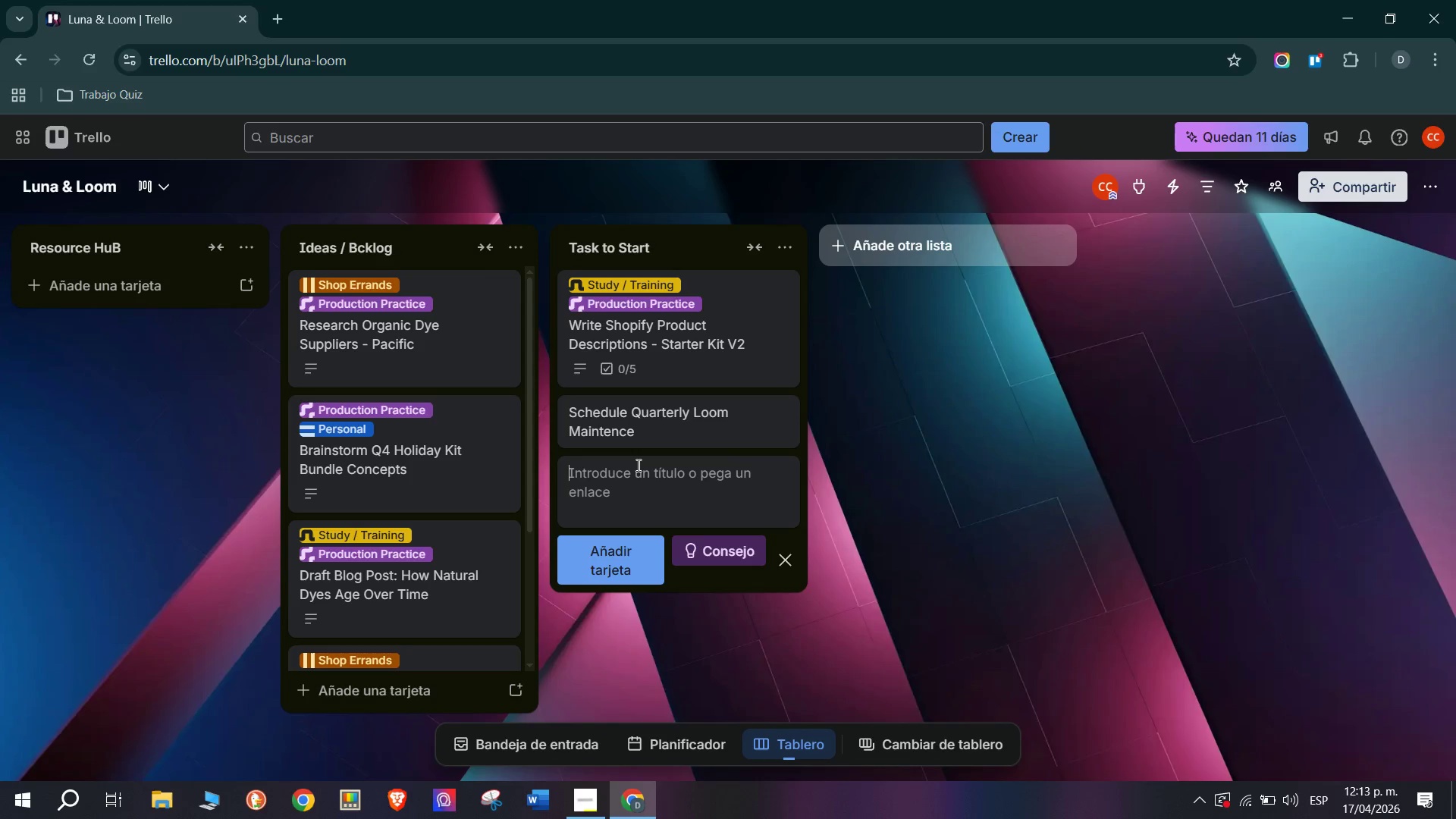 
mouse_move([413, 412])
 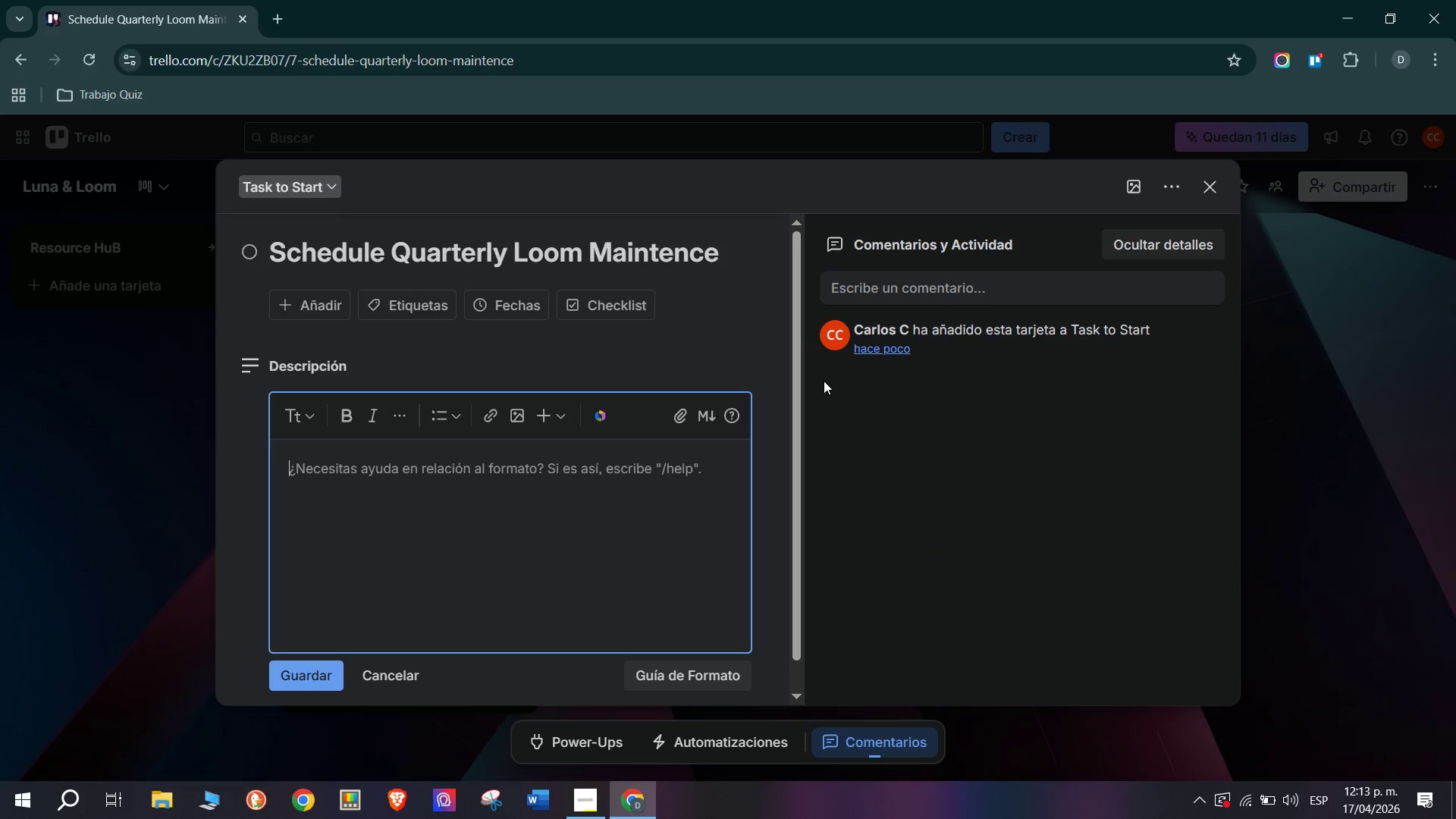 
type(All 6 pr)
 